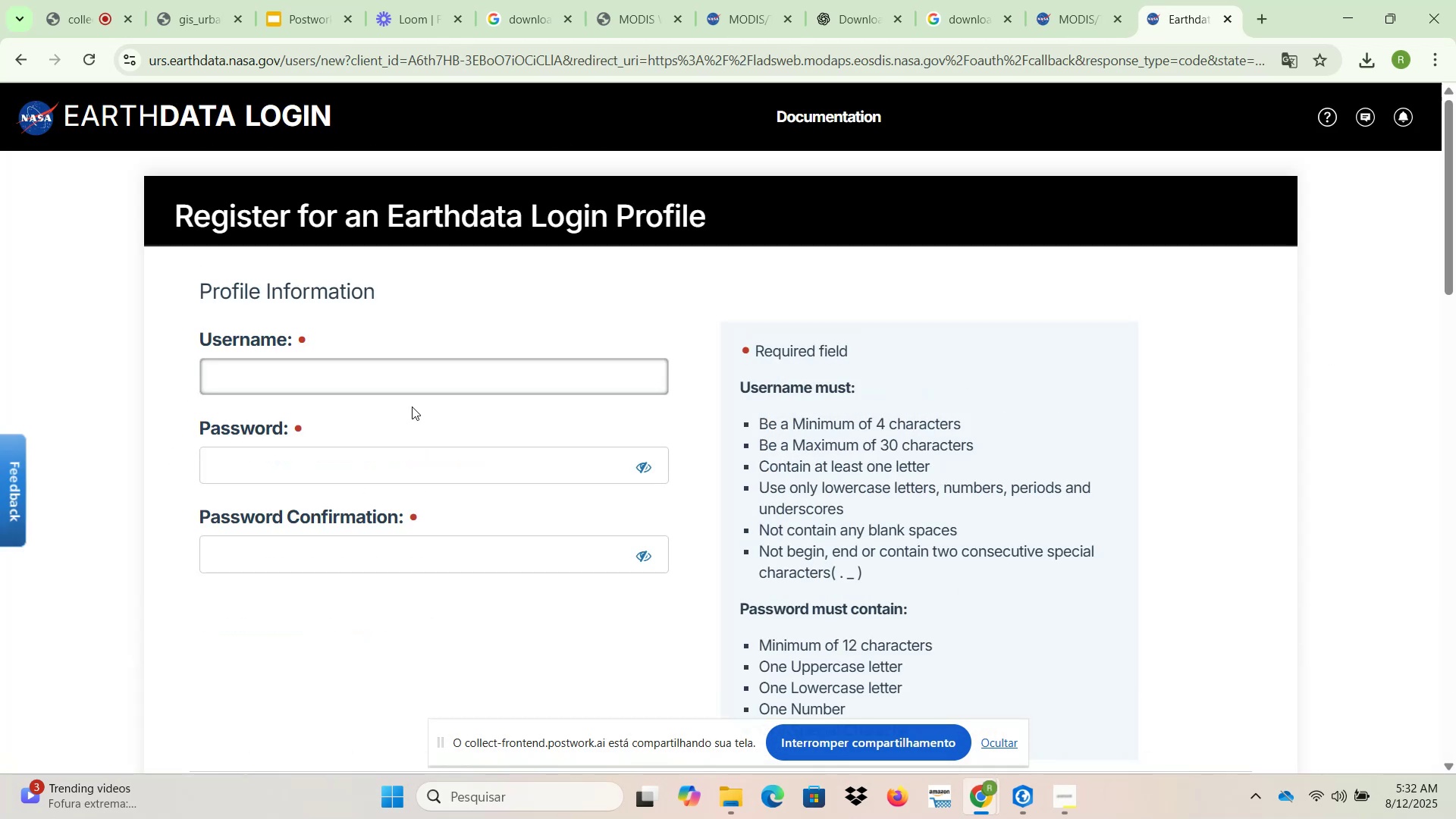 
left_click([355, 375])
 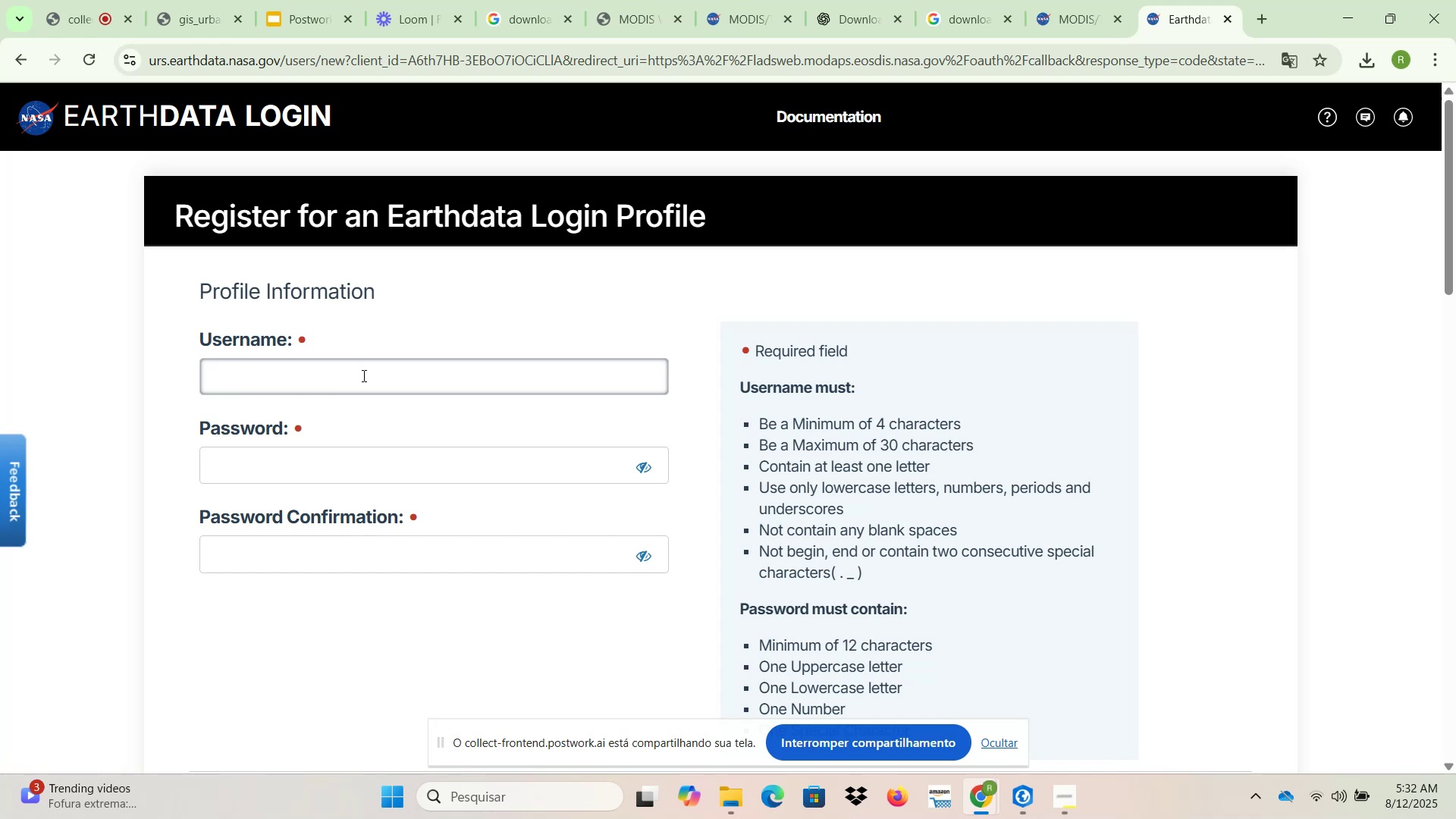 
type(rafael.o.casa)
key(Tab)
type(Nasa@2025t)
key(Tab)
 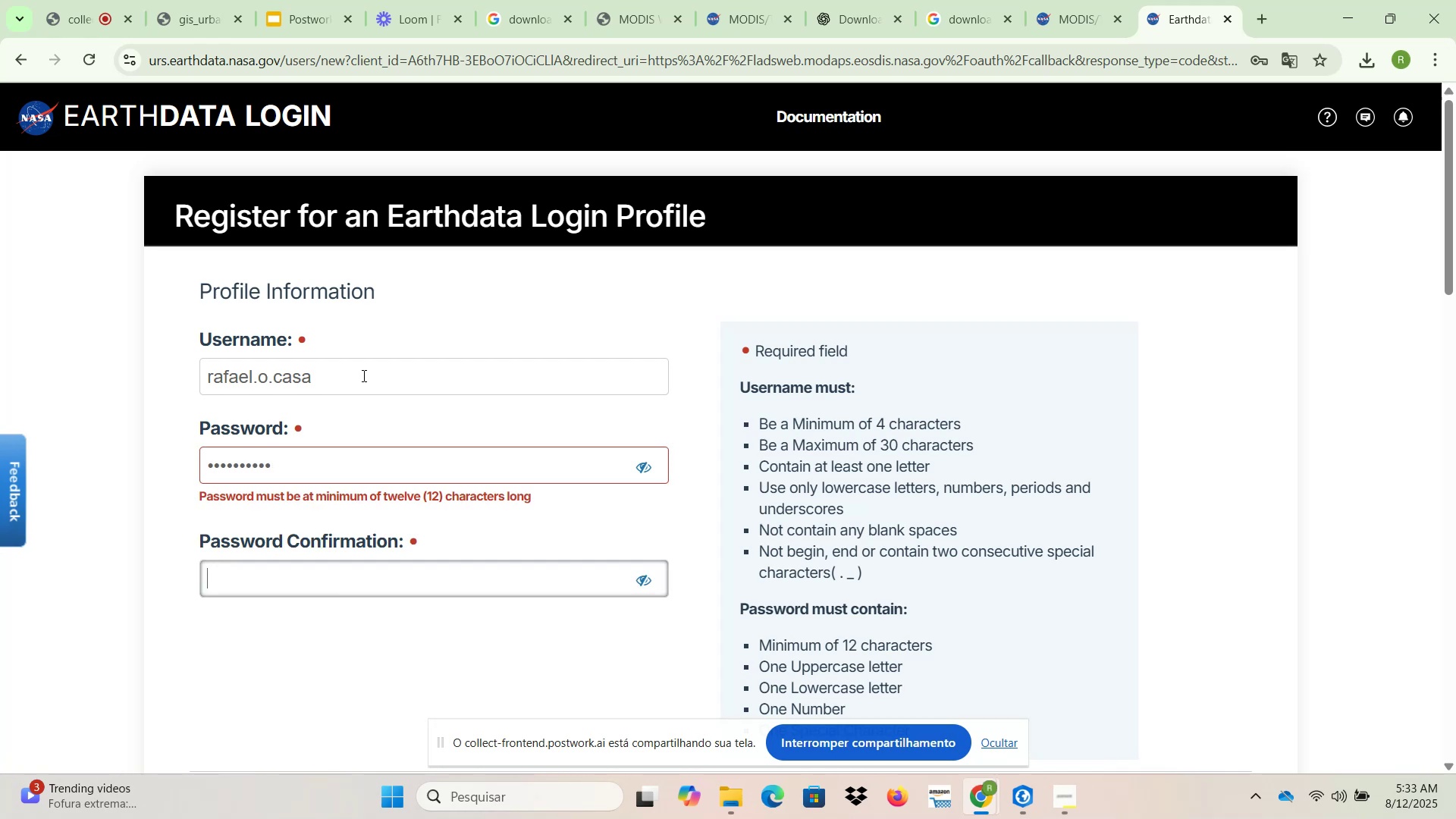 
left_click_drag(start_coordinate=[294, 473], to_coordinate=[111, 435])
 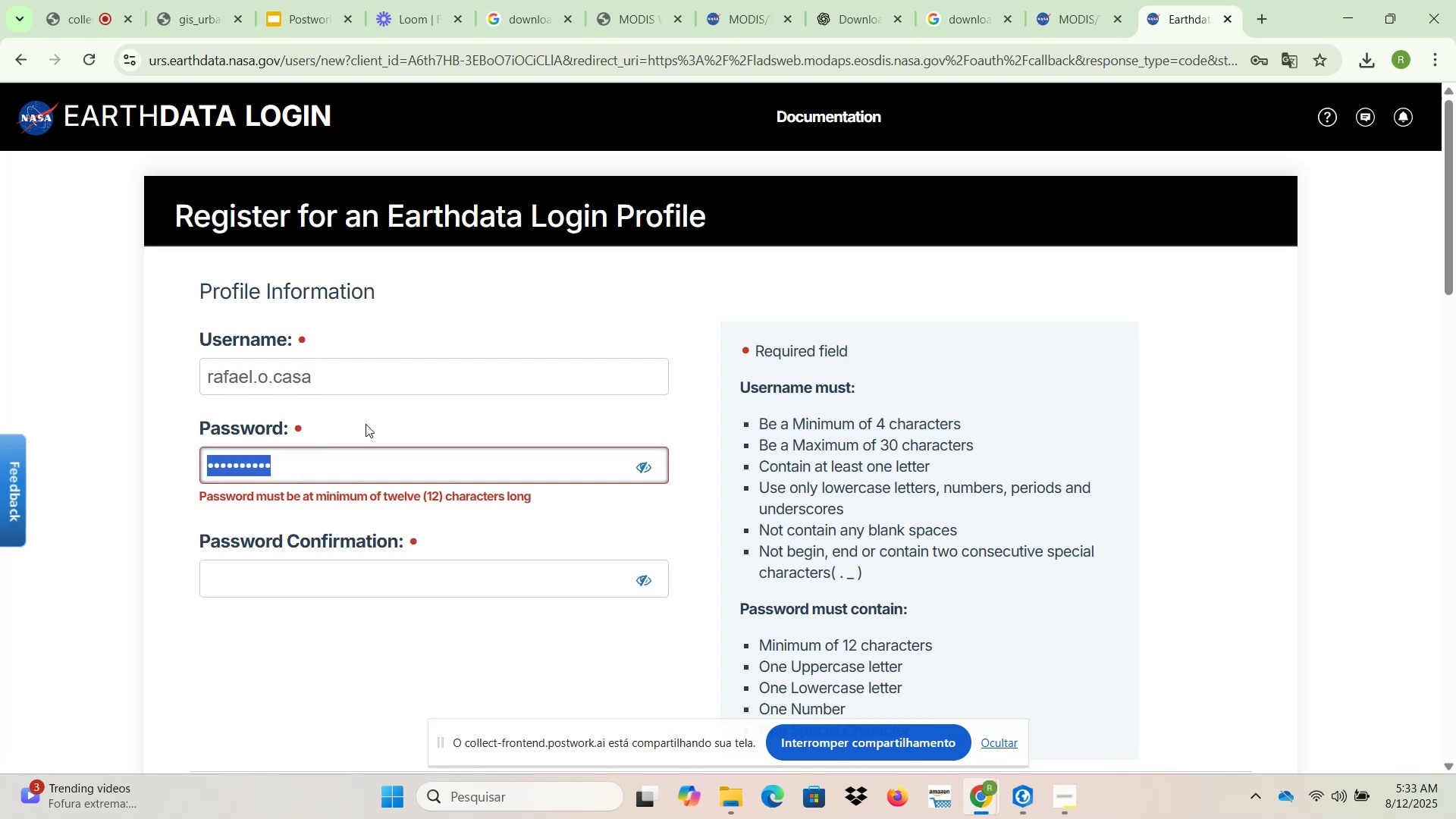 
type(Nasa@2025)
 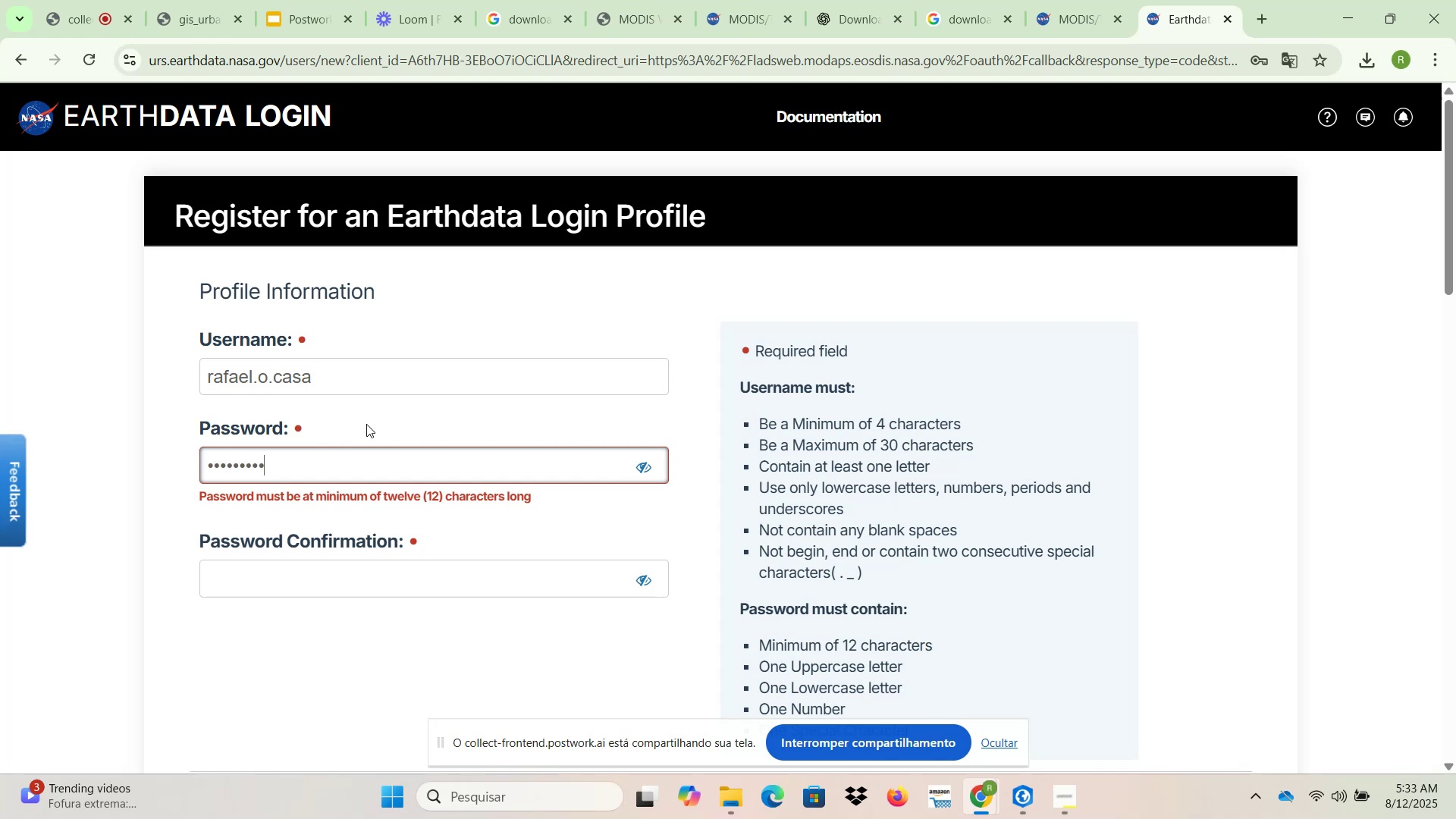 
type(working)
key(Tab)
type(Nasa@2025working)
 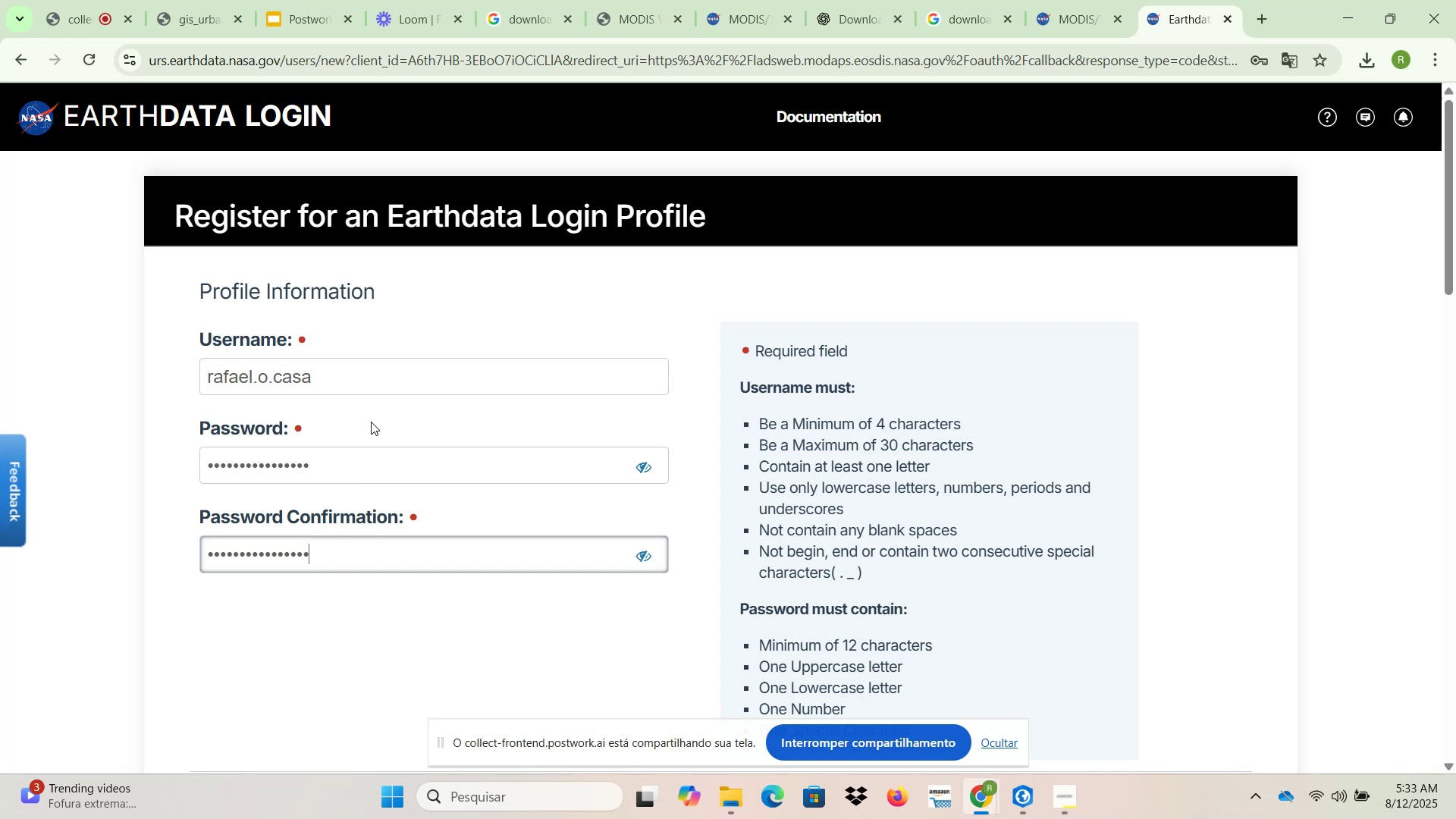 
scroll: coordinate [472, 548], scroll_direction: down, amount: 4.0
 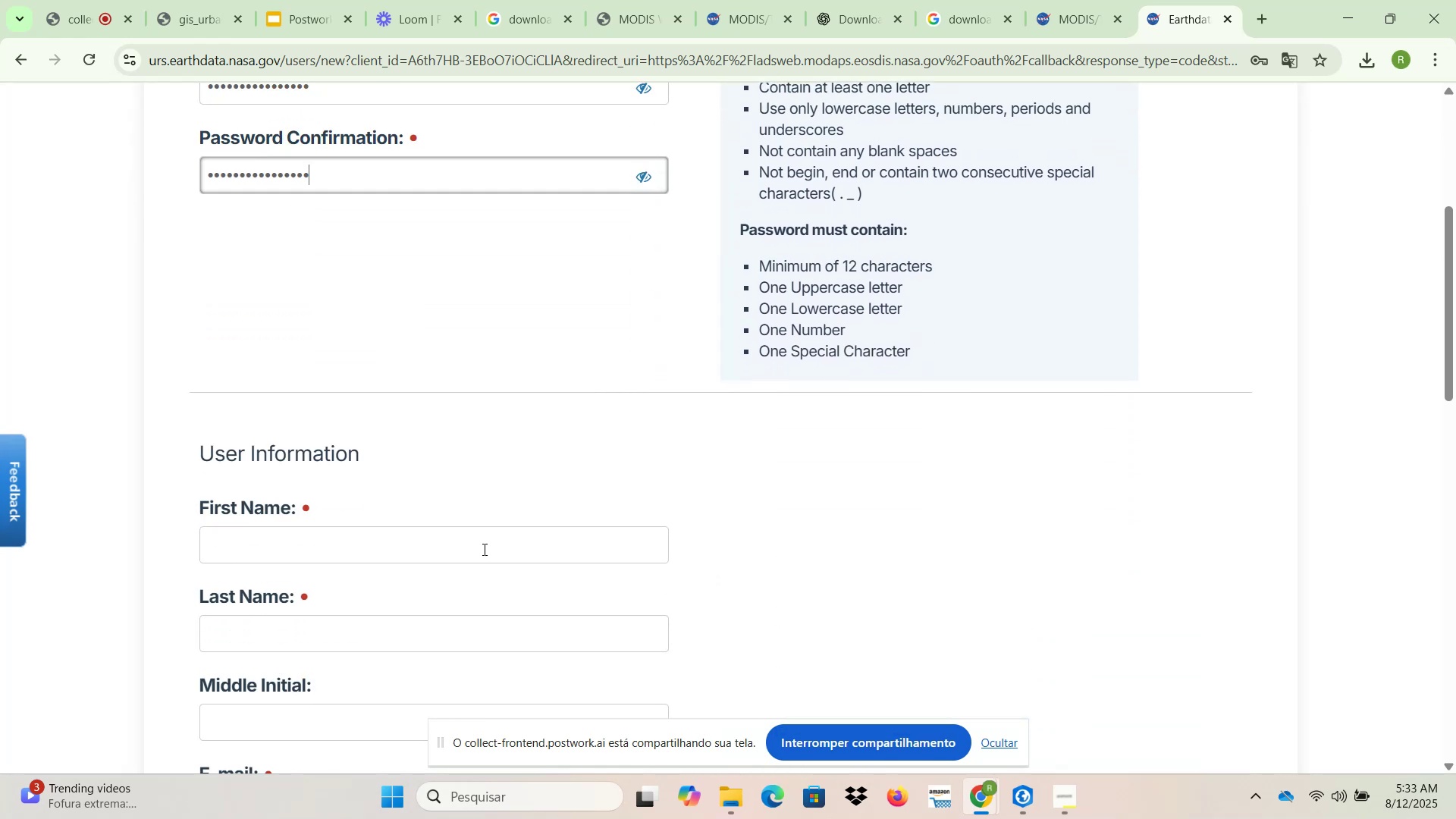 
left_click([491, 549])
 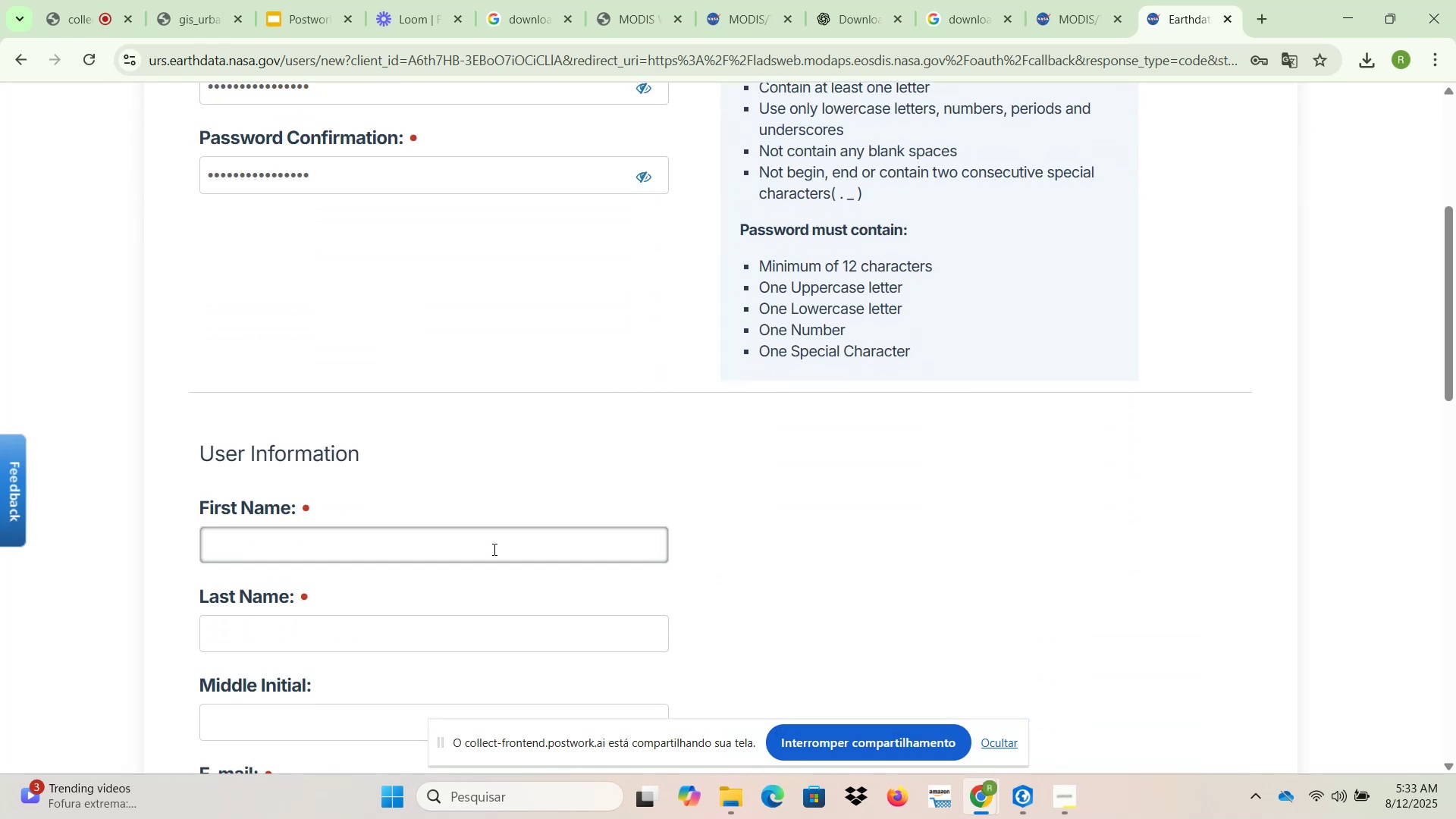 
scroll: coordinate [499, 549], scroll_direction: down, amount: 1.0
 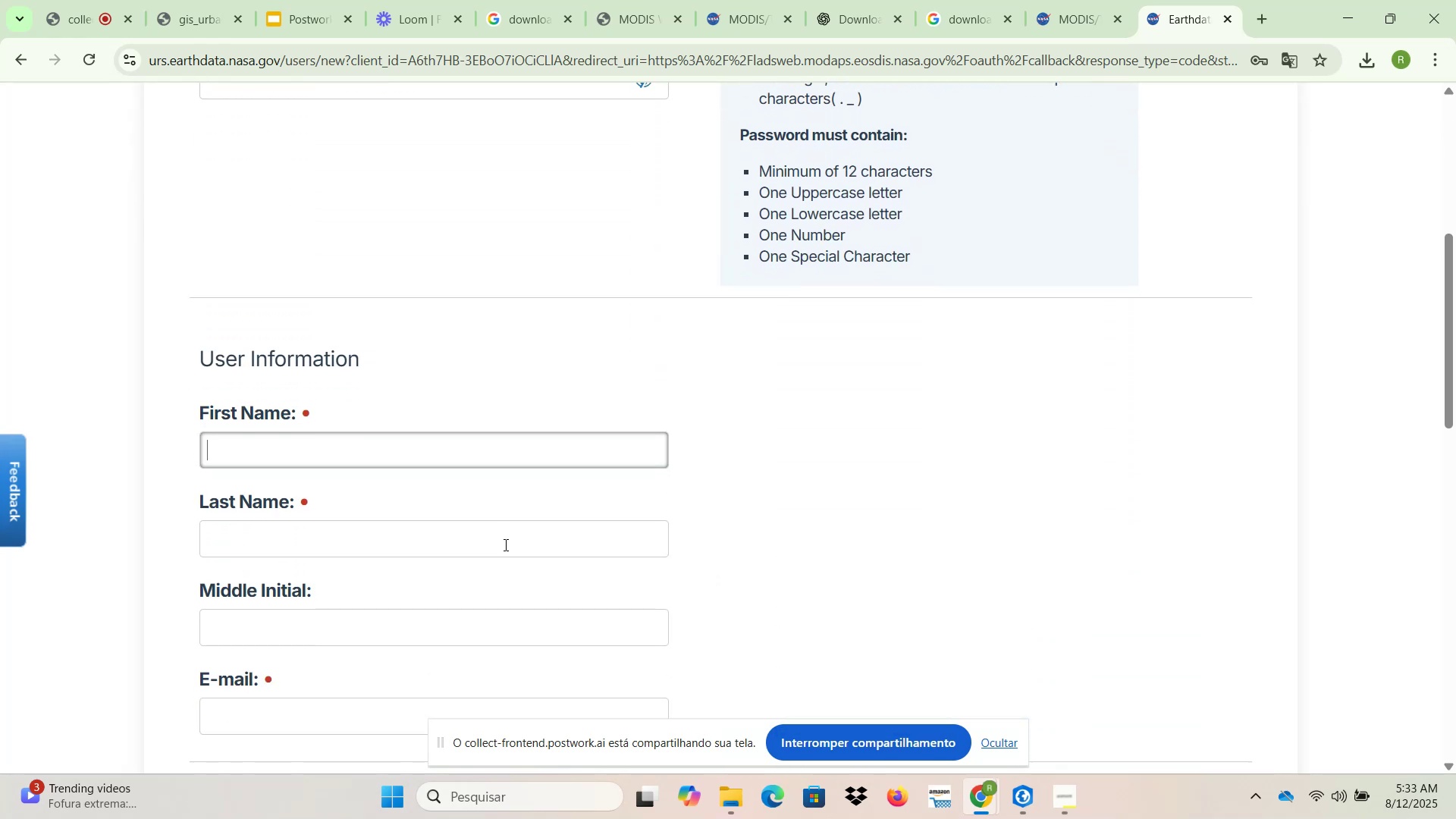 
type(Rafael)
key(Tab)
type(Casagrande)
key(Tab)
key(Tab)
type(rafael.o.casaafacasagrande)
 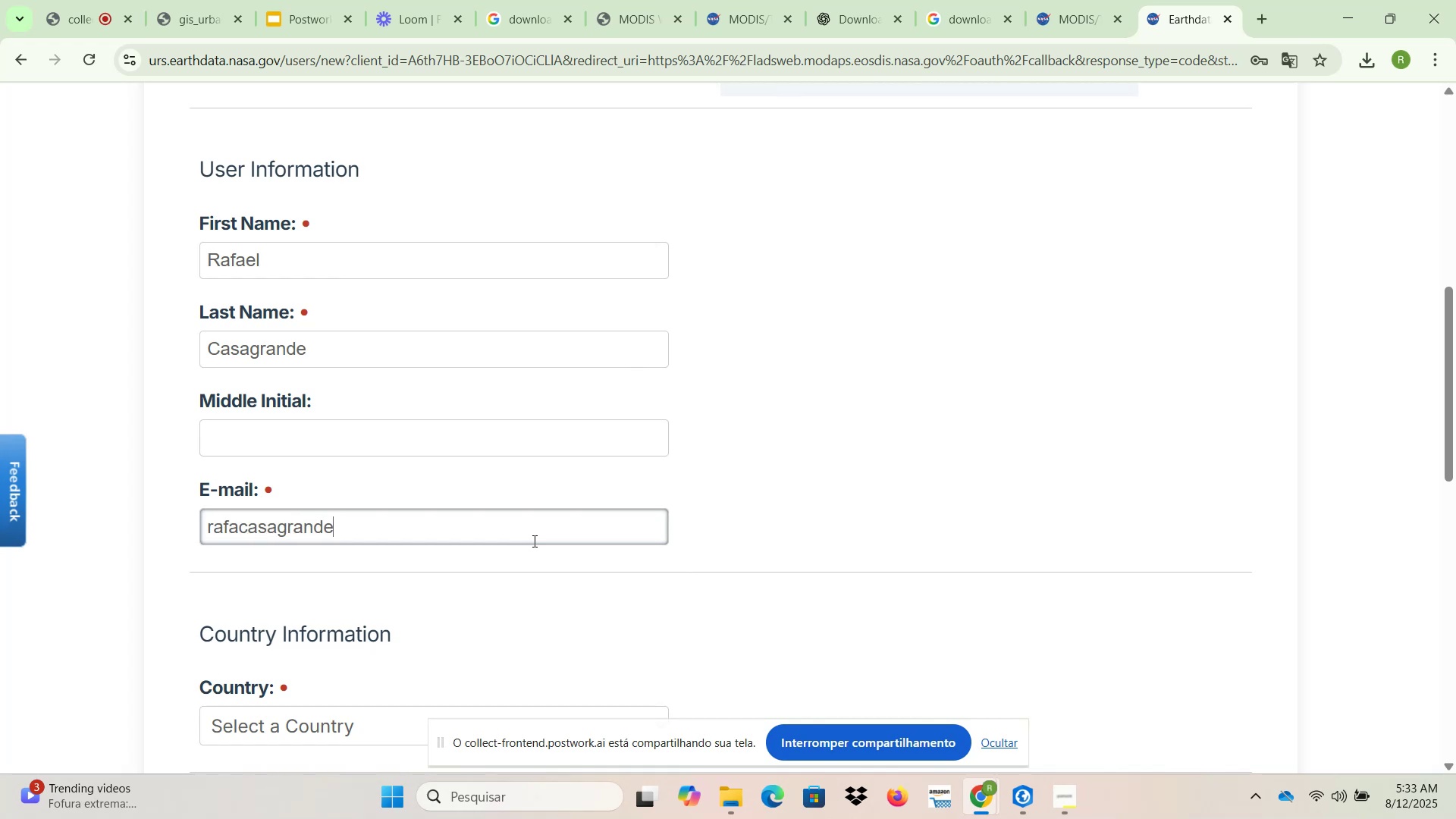 
scroll: coordinate [540, 543], scroll_direction: down, amount: 2.0
 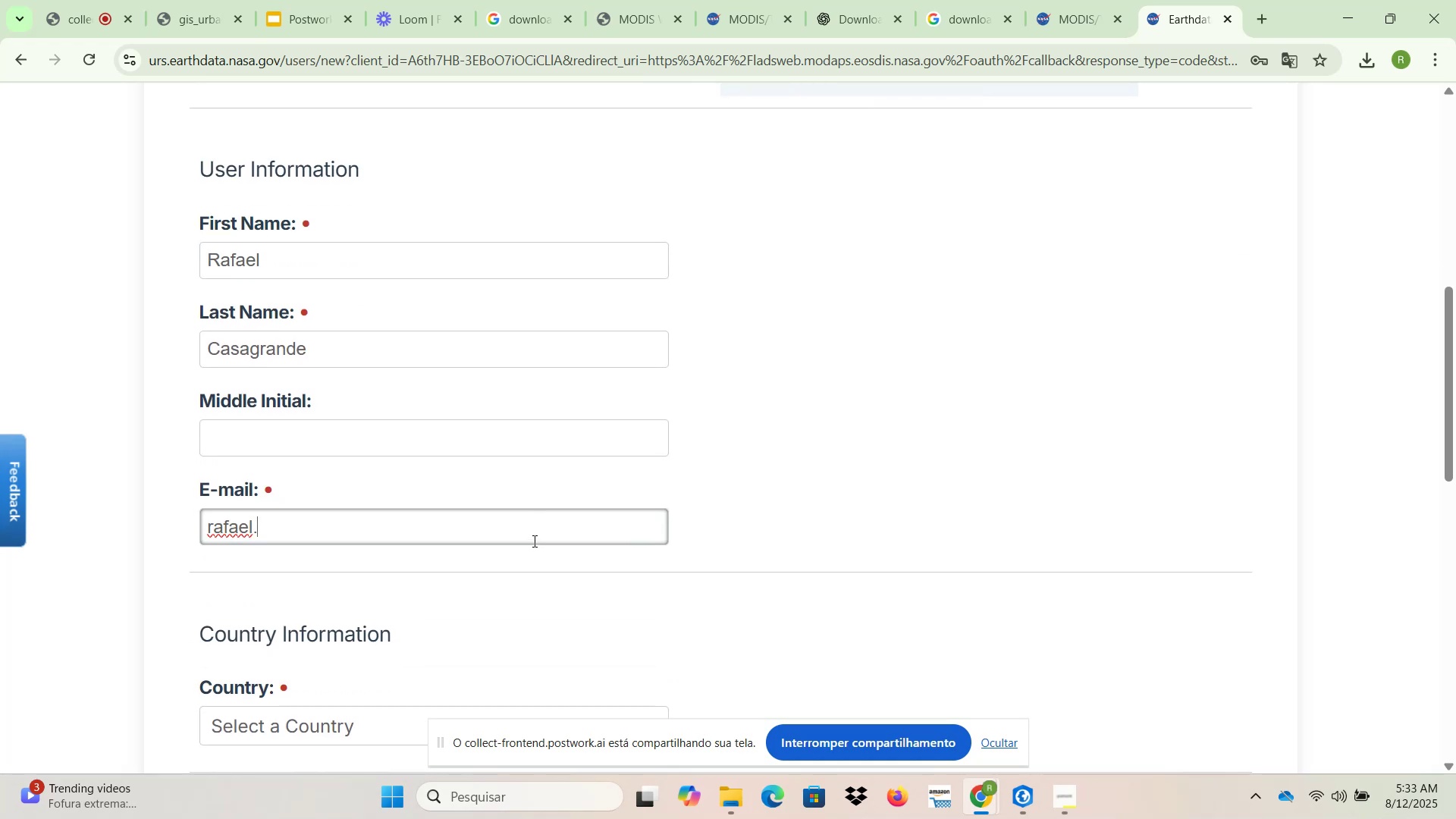 
hold_key(key=Backspace, duration=0.85)
 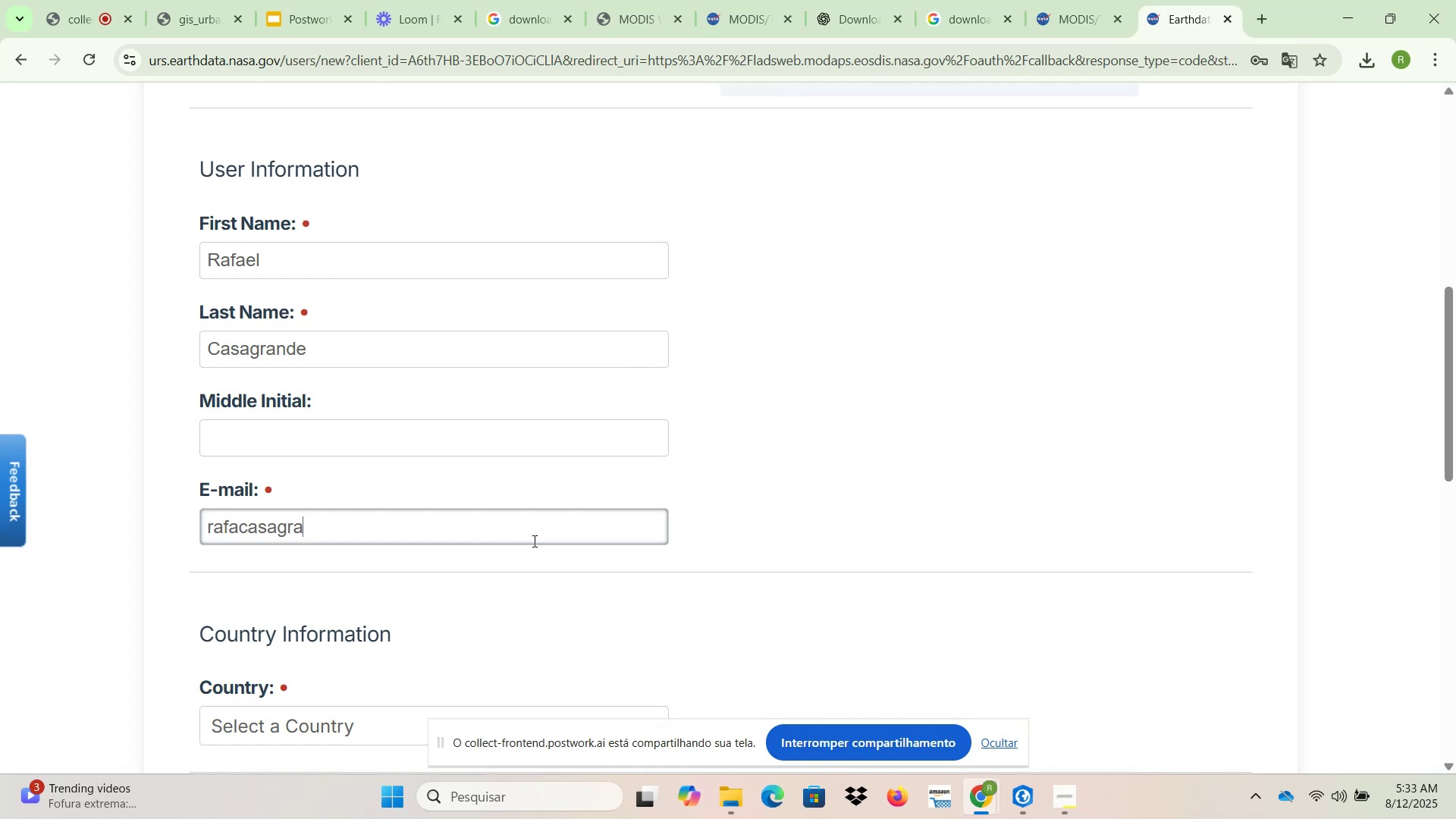 
hold_key(key=ShiftLeft, duration=1.12)
 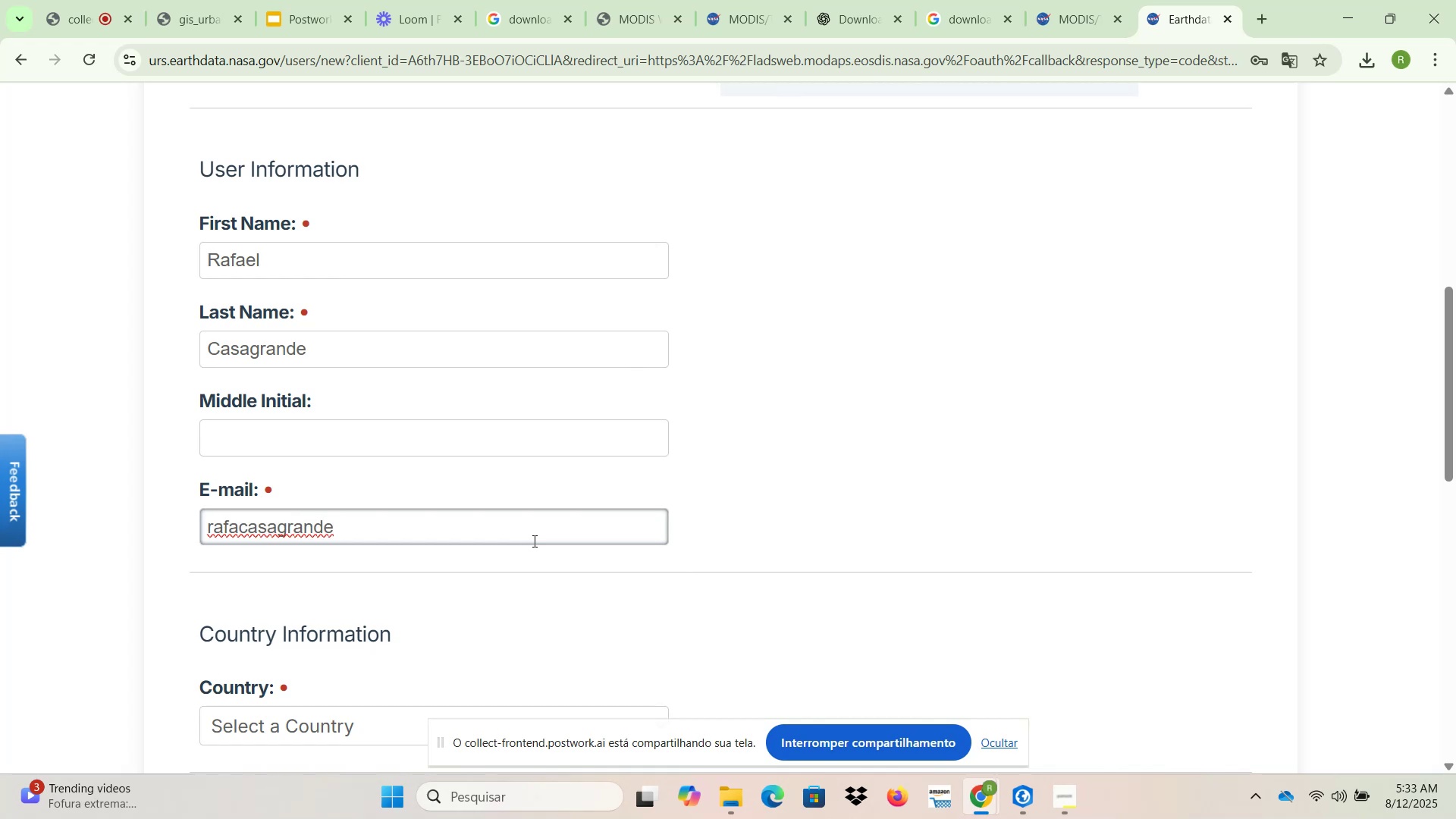 
hold_key(key=Backspace, duration=0.82)
 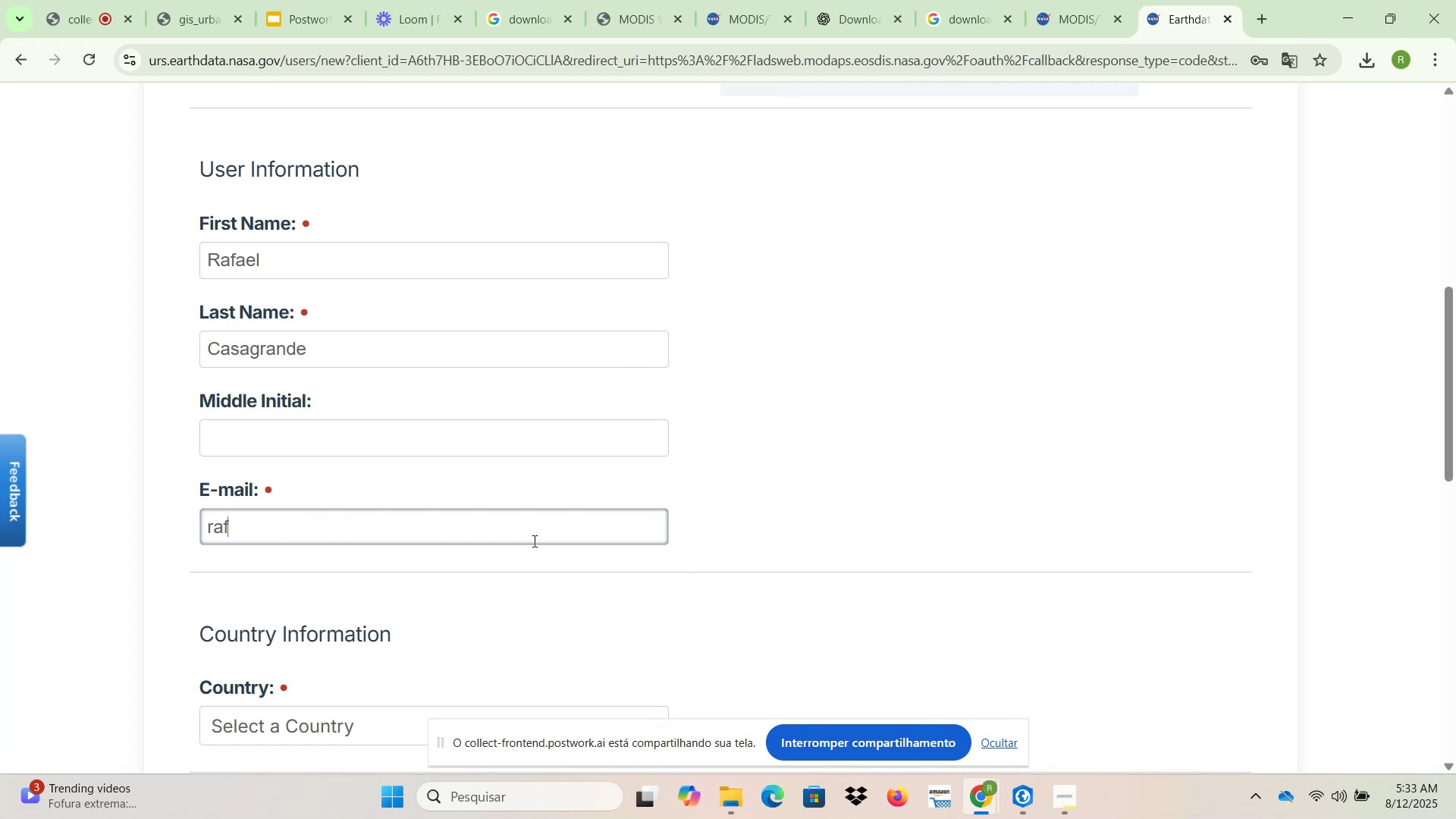 
type(acasagrande92@gmail.com)
 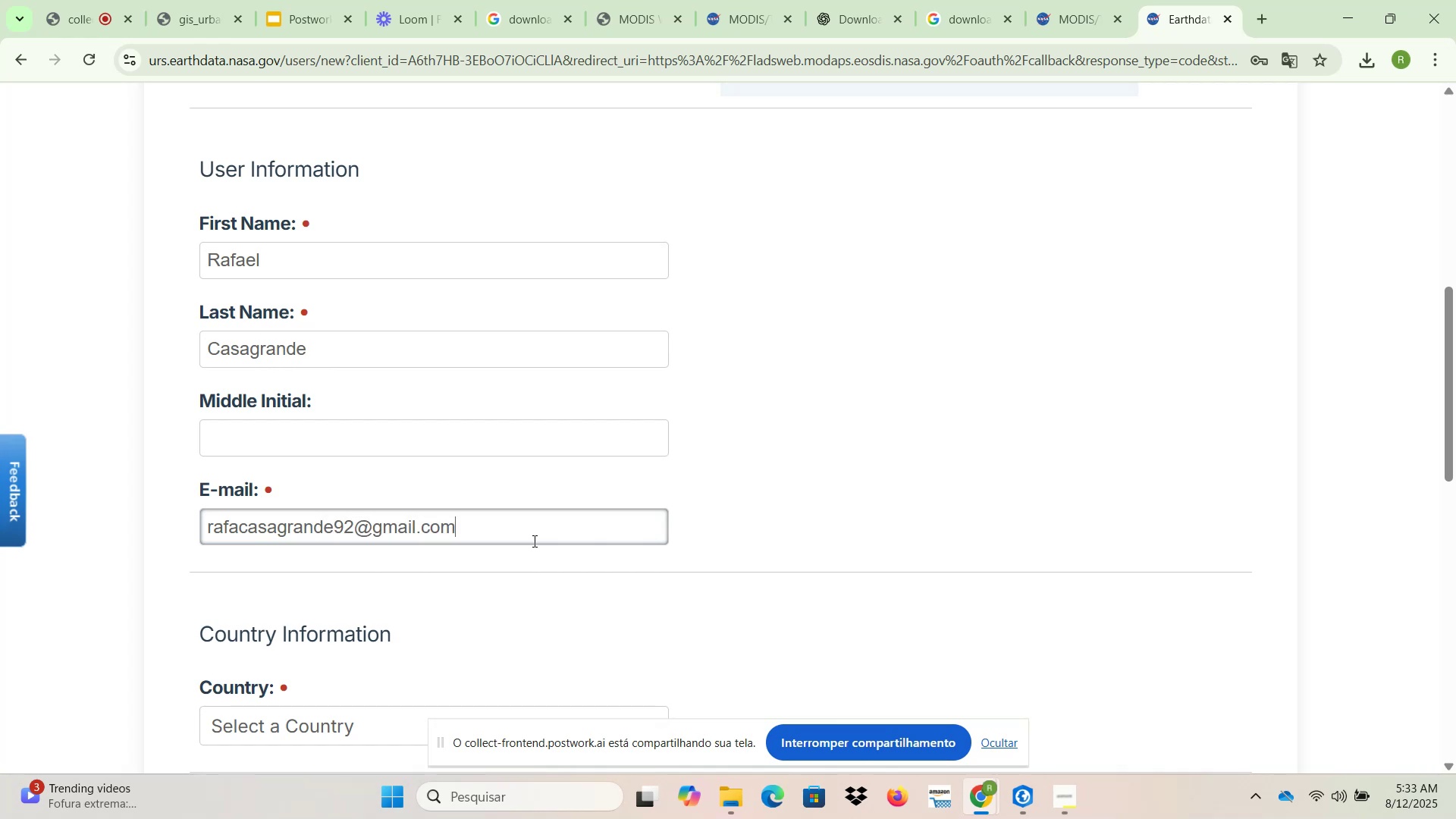 
scroll: coordinate [533, 538], scroll_direction: down, amount: 2.0
 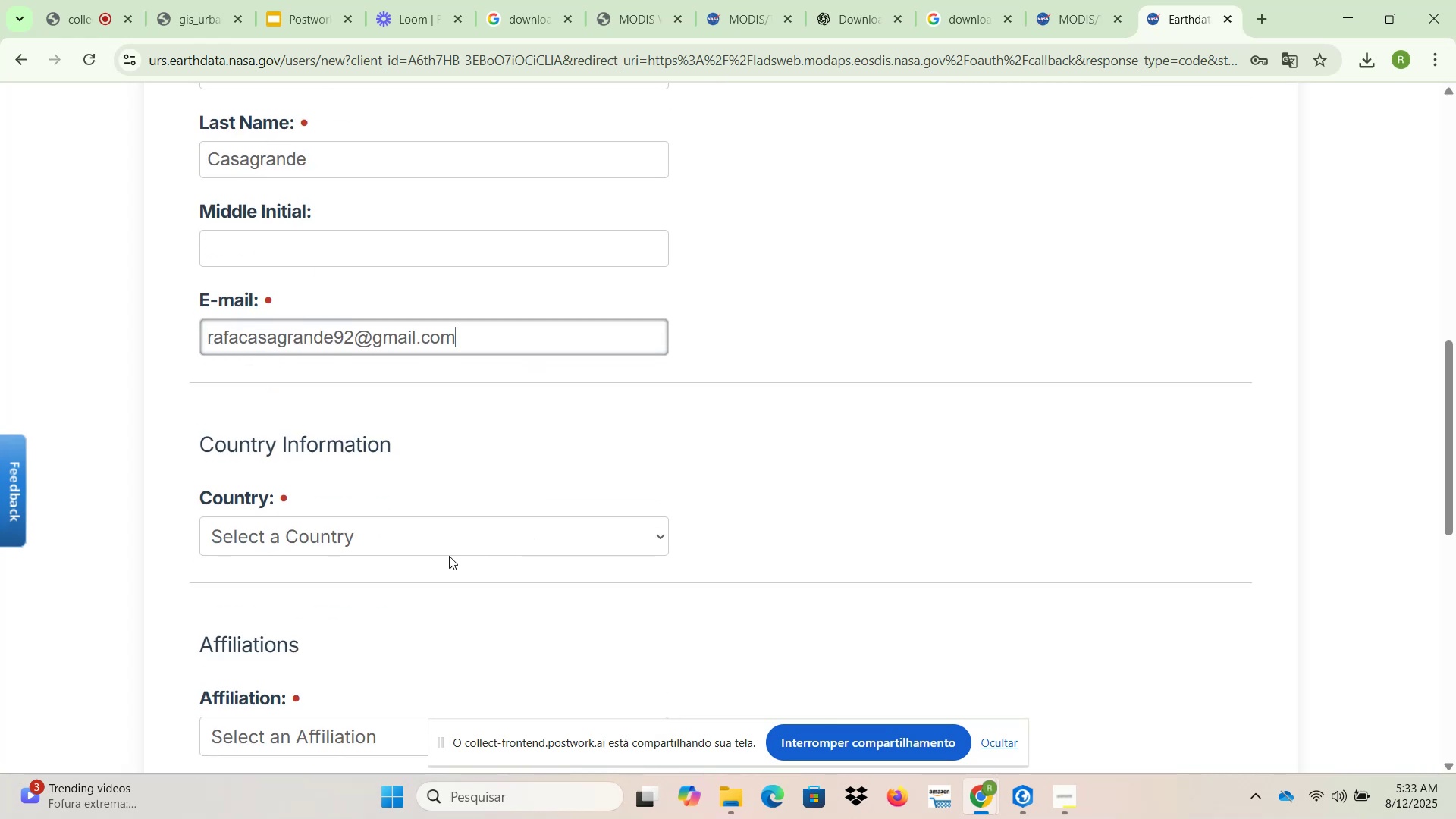 
left_click([438, 541])
 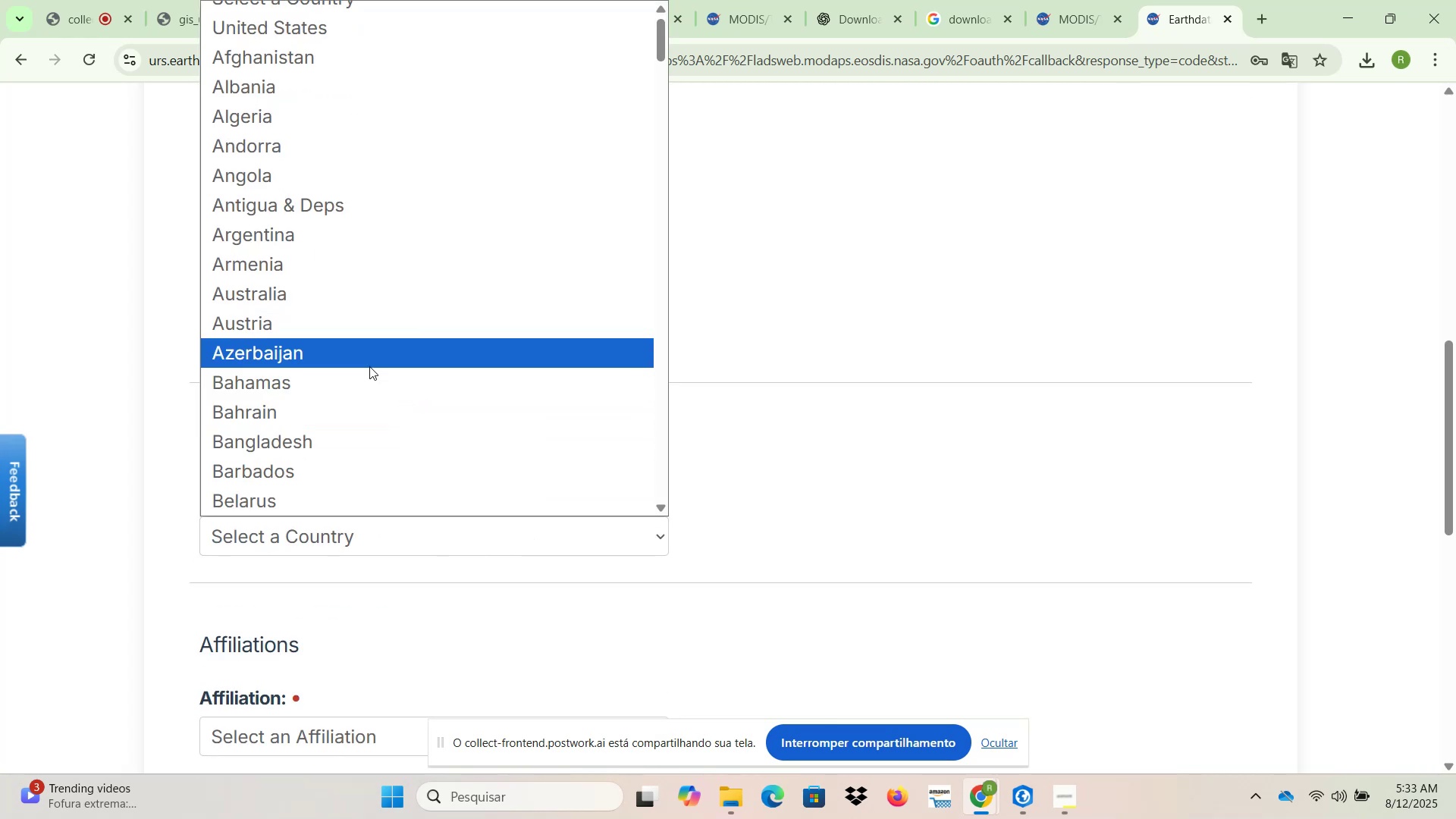 
type(bra)
 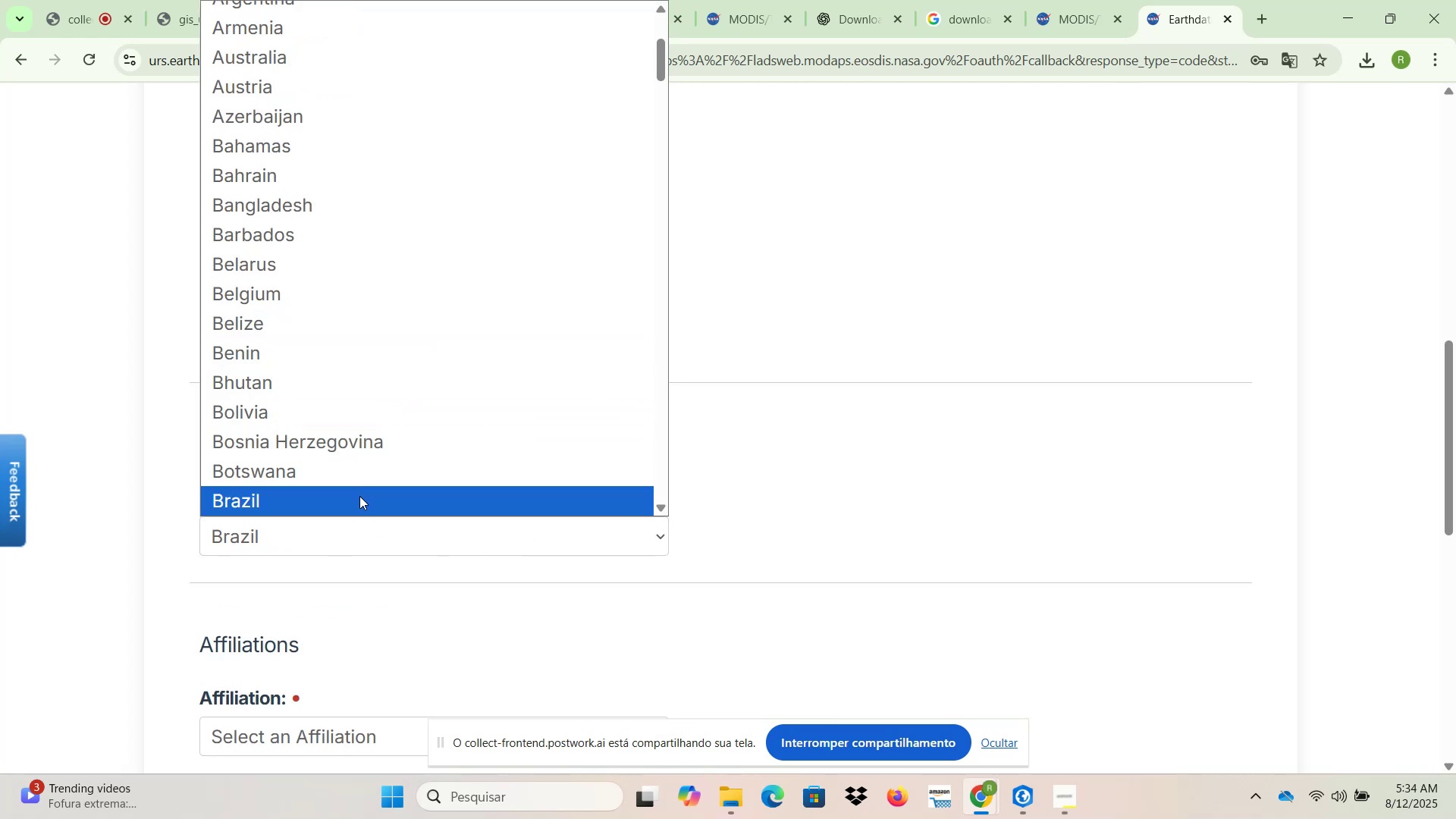 
scroll: coordinate [372, 541], scroll_direction: down, amount: 3.0
 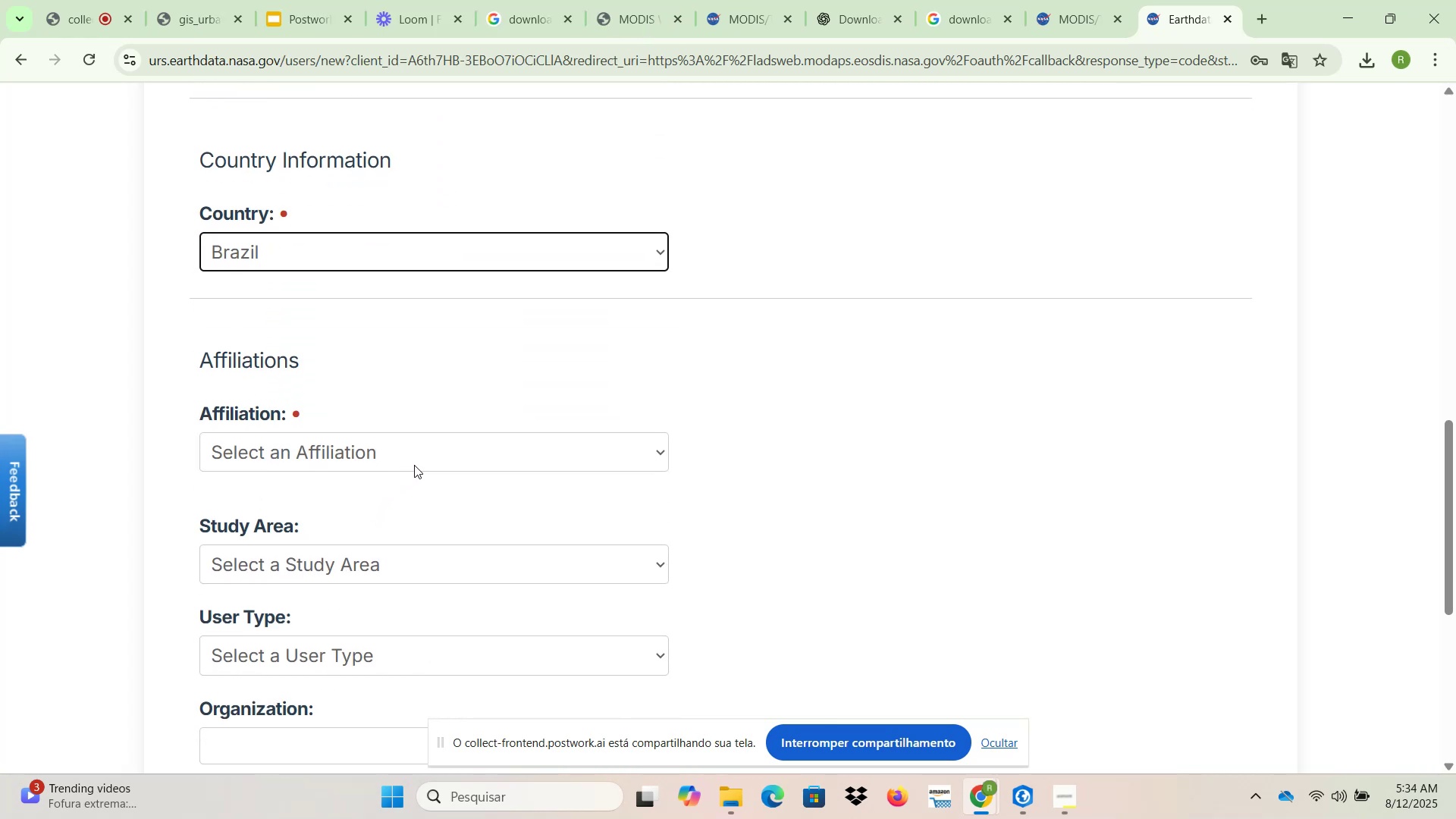 
left_click([428, 462])
 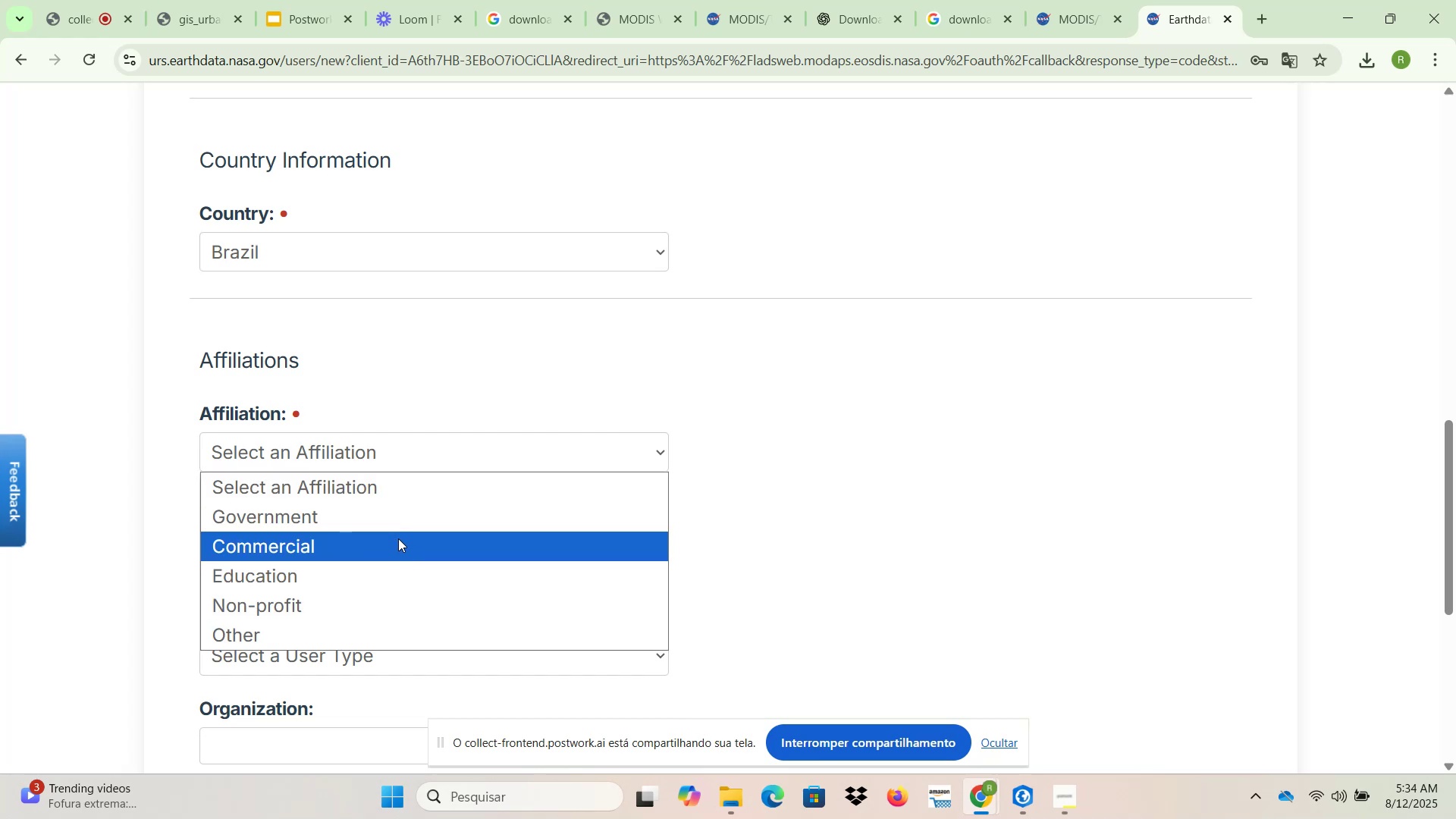 
left_click([399, 518])
 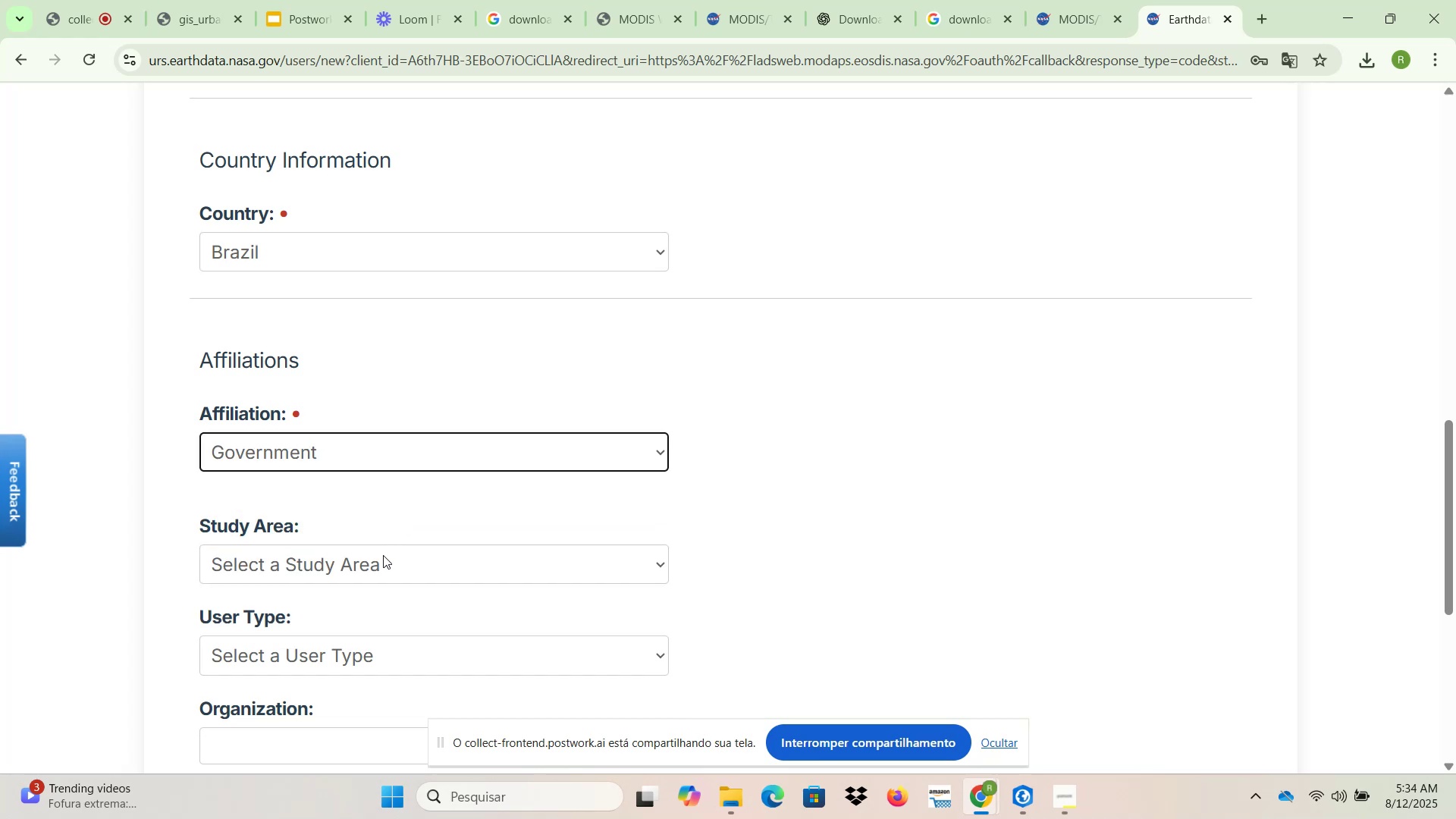 
left_click([380, 573])
 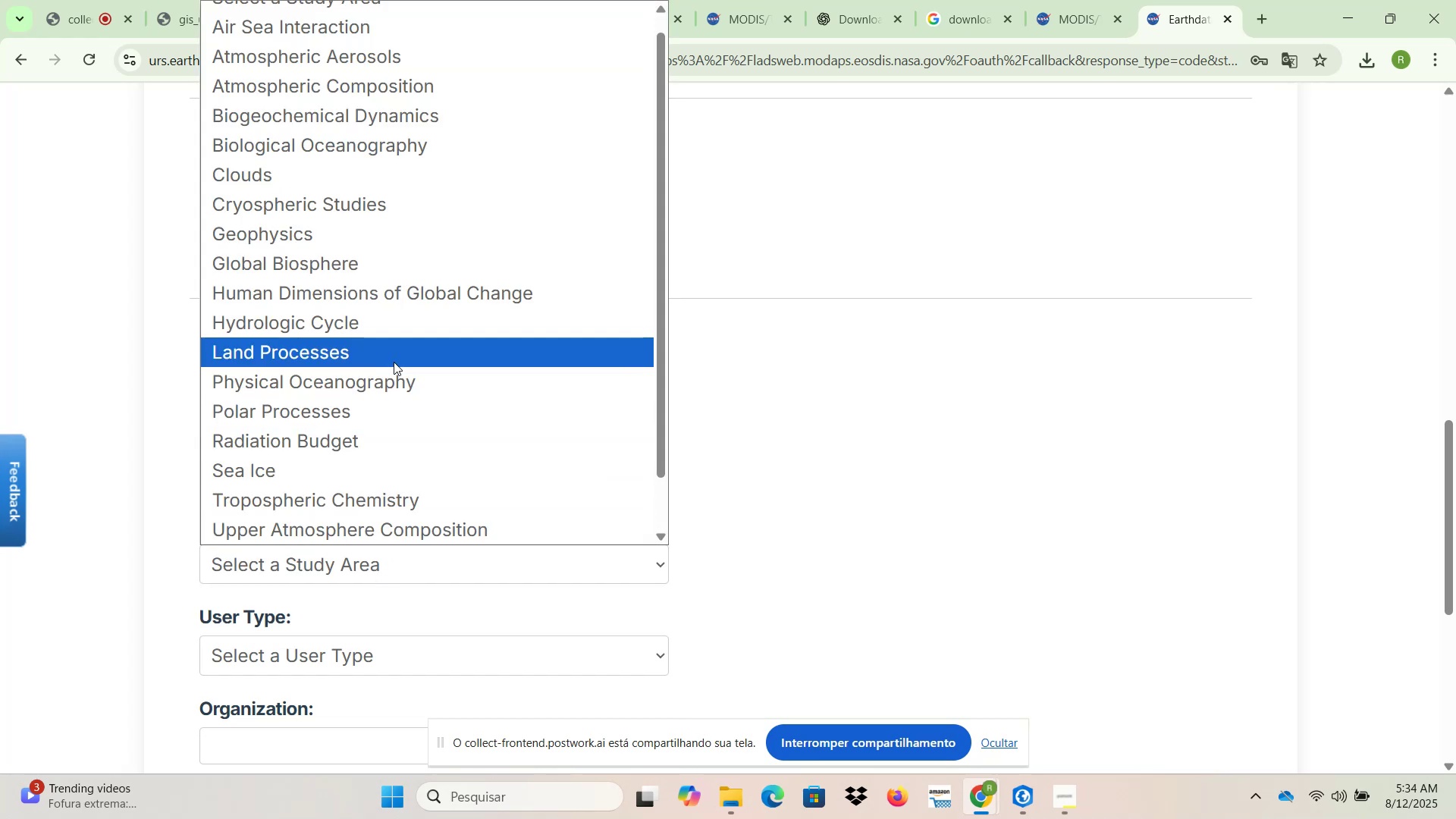 
type(ele)
 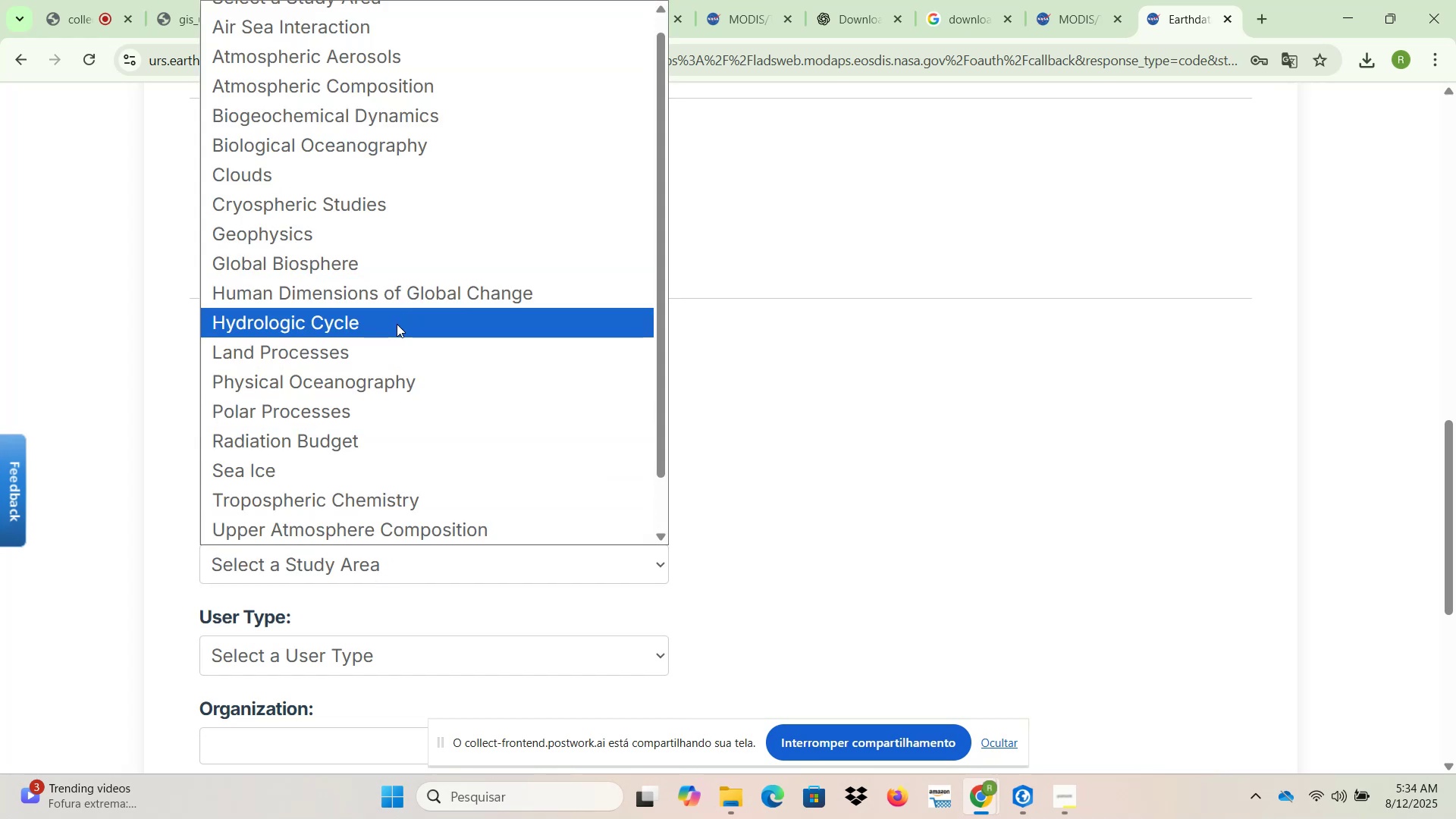 
scroll: coordinate [404, 360], scroll_direction: down, amount: 1.0
 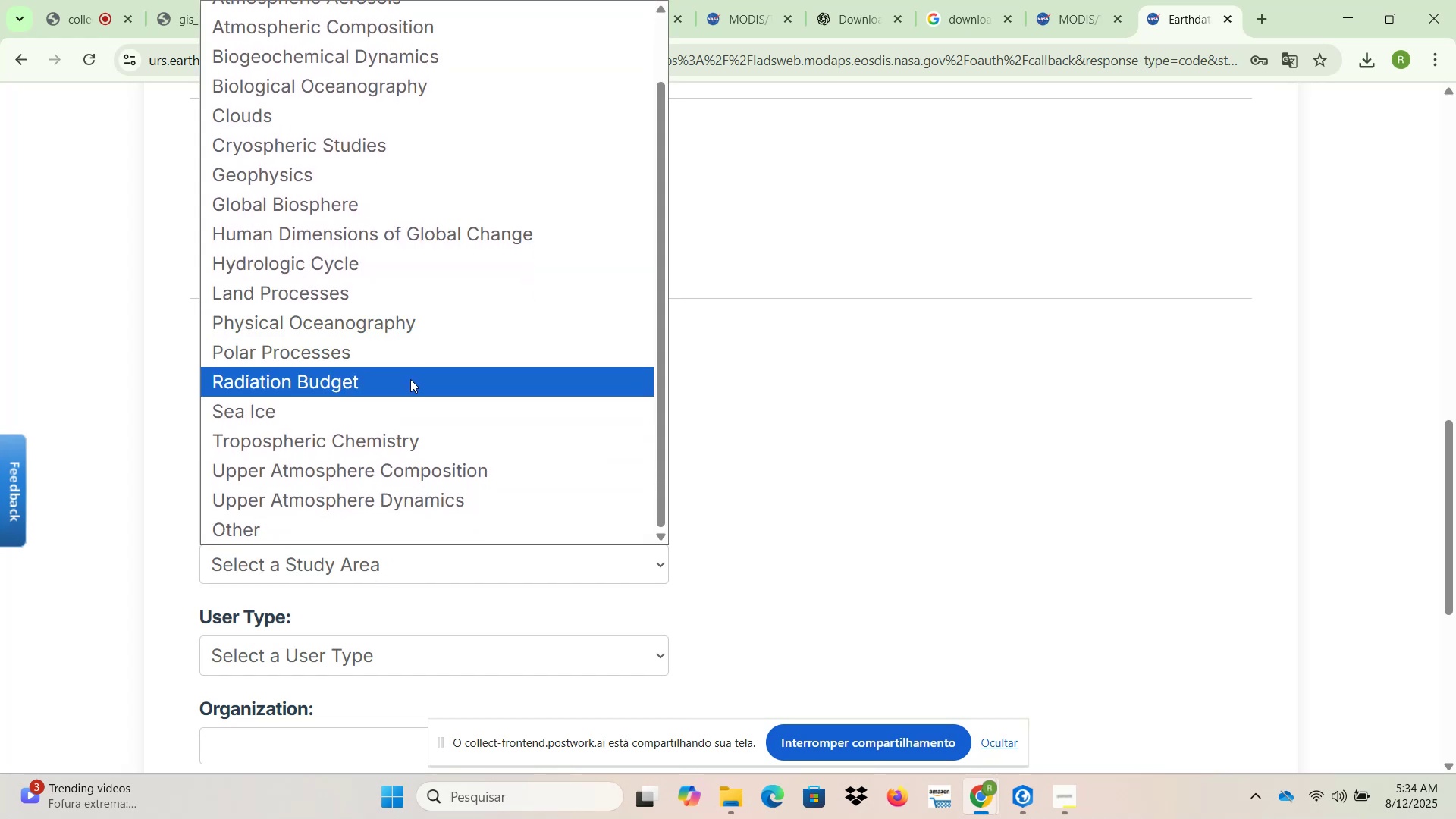 
scroll: coordinate [411, 379], scroll_direction: up, amount: 3.0
 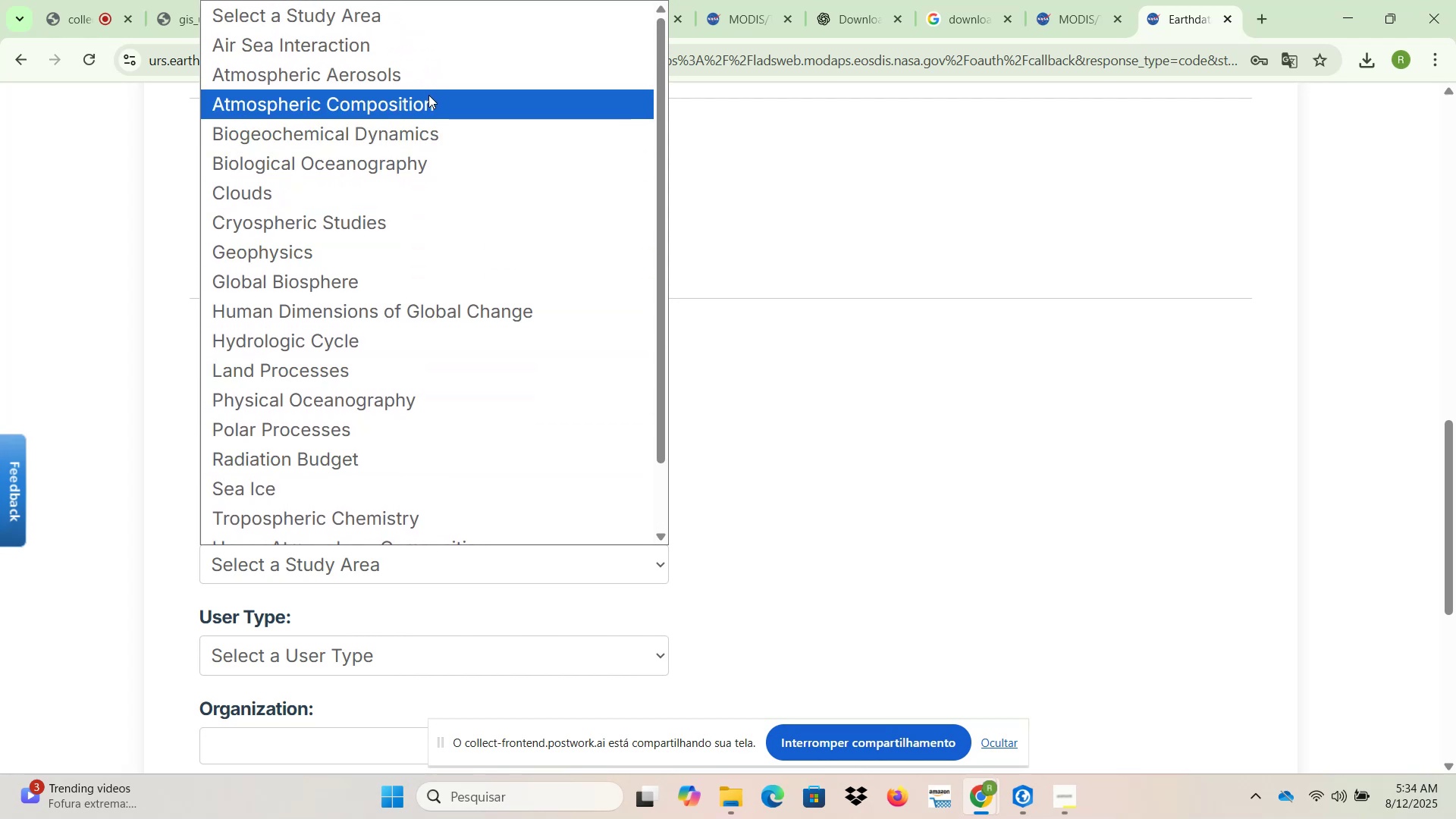 
left_click([375, 366])
 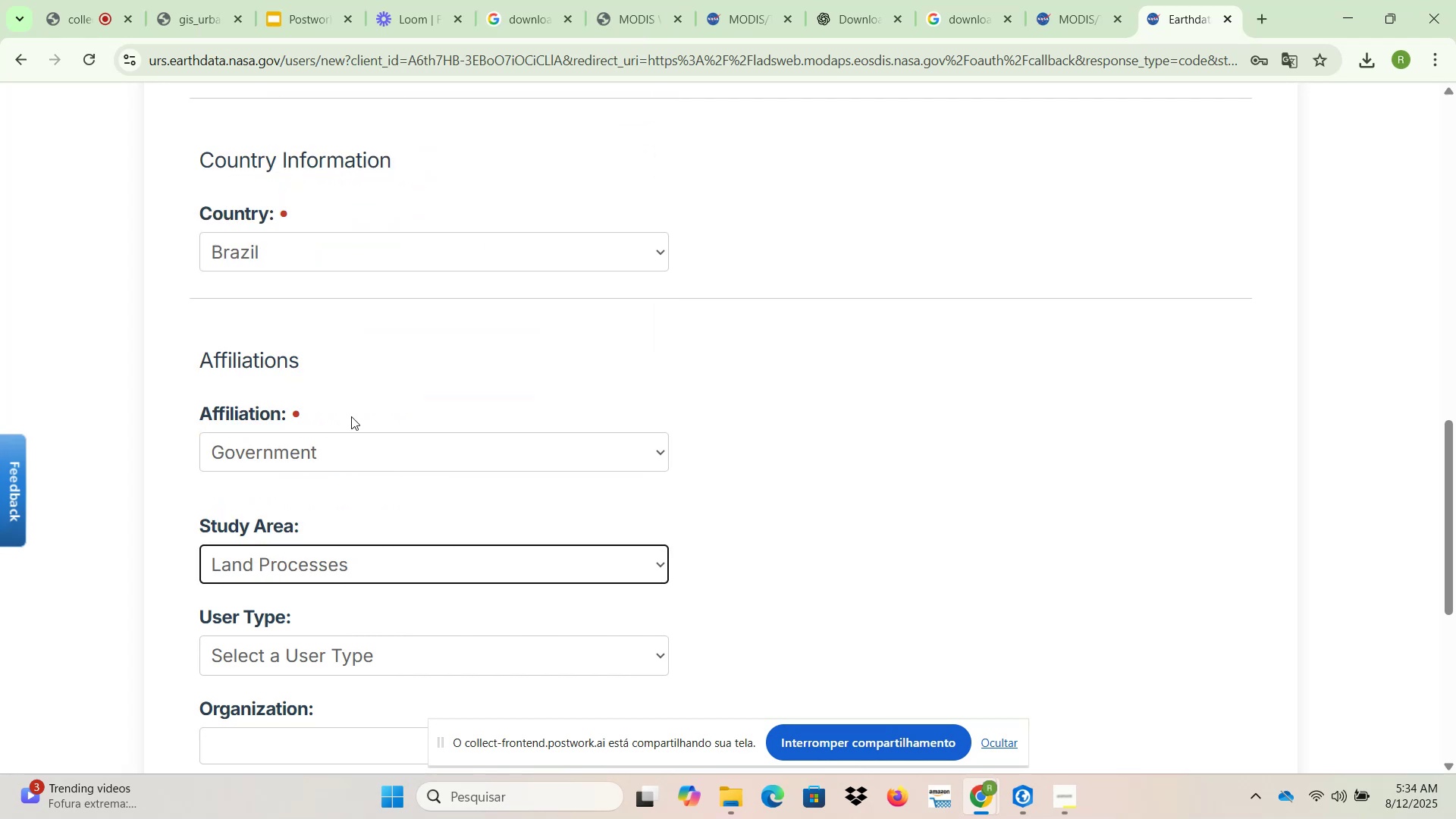 
scroll: coordinate [212, 482], scroll_direction: down, amount: 2.0
 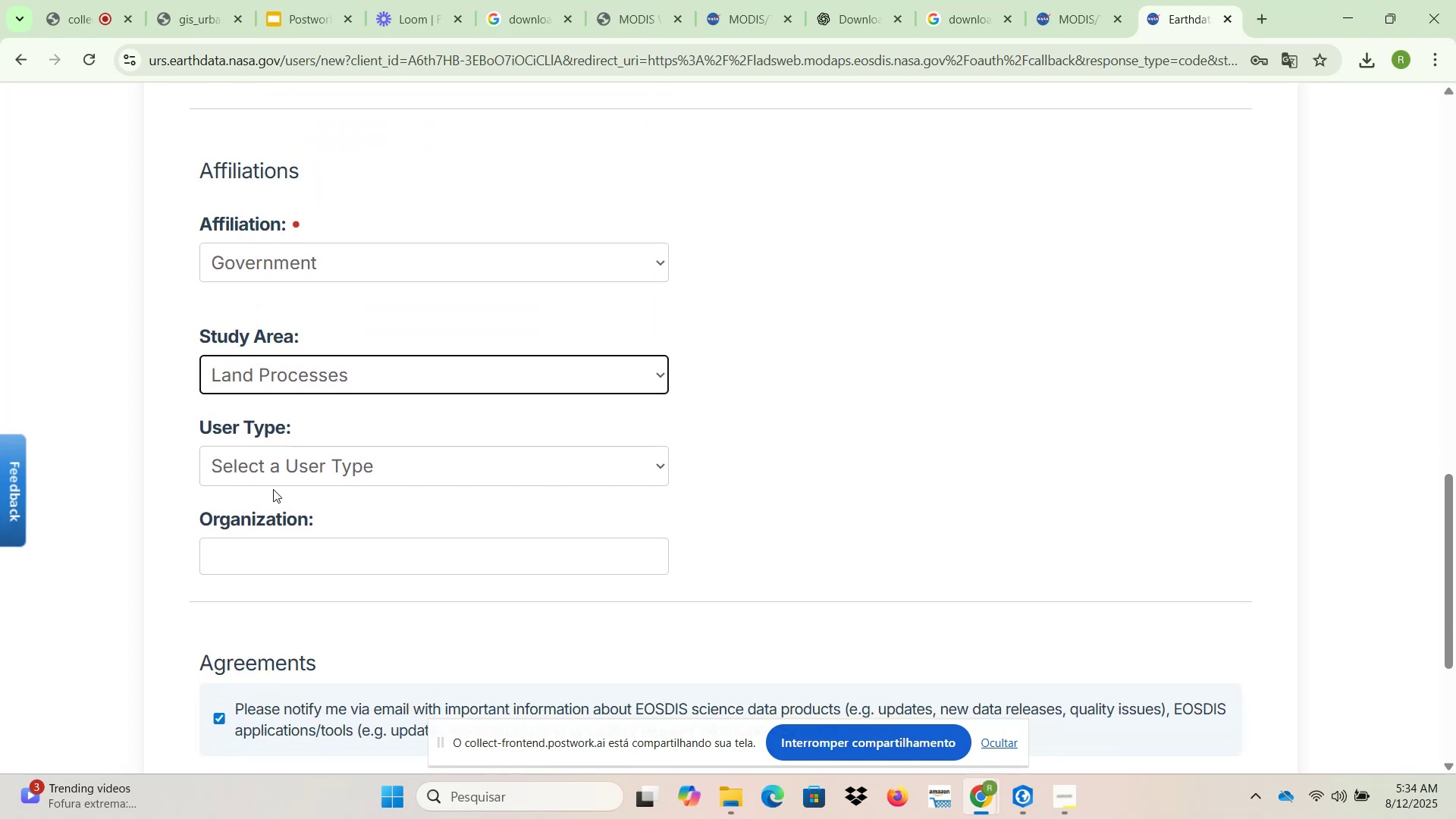 
left_click([282, 485])
 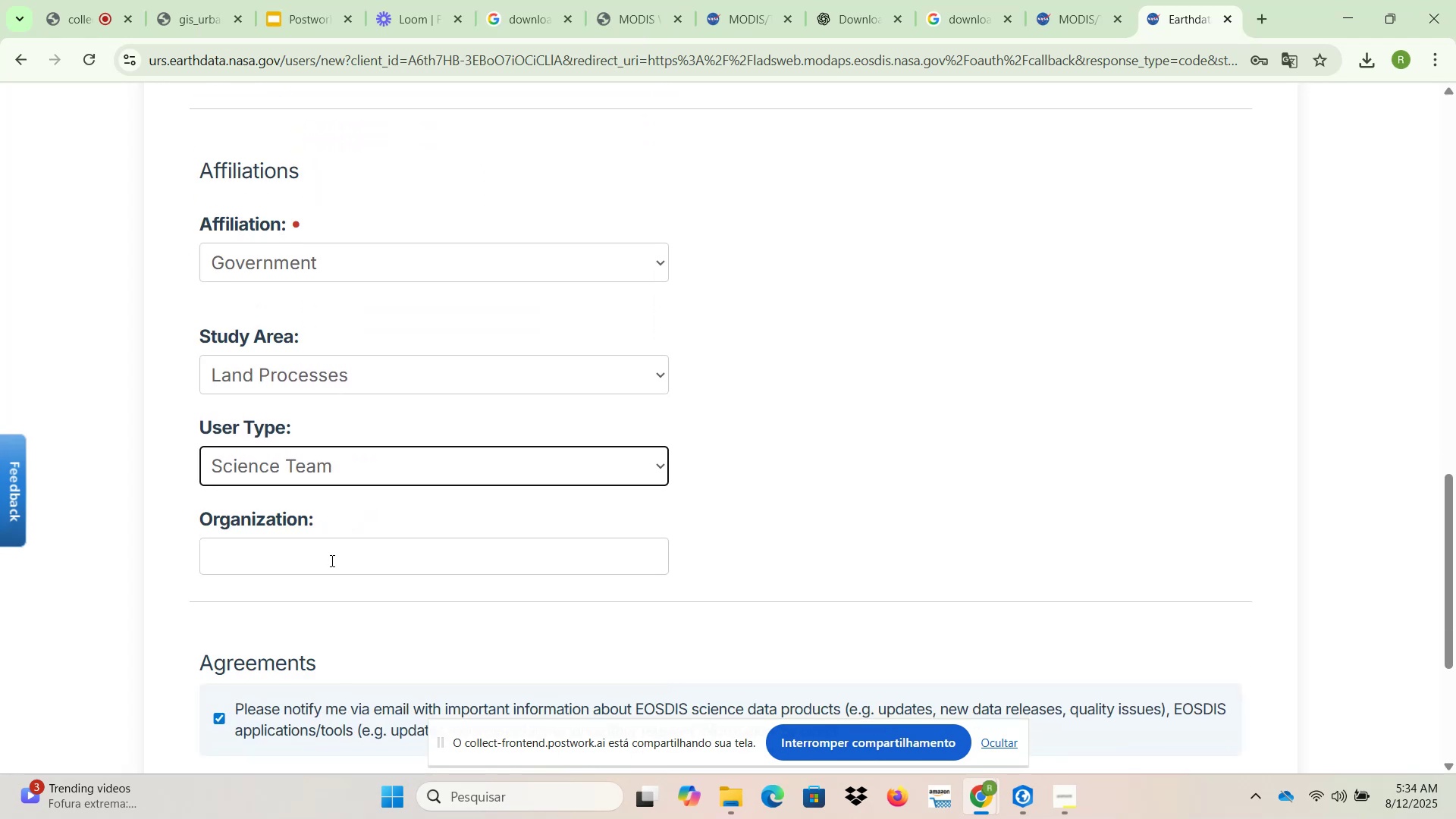 
scroll: coordinate [337, 535], scroll_direction: down, amount: 3.0
 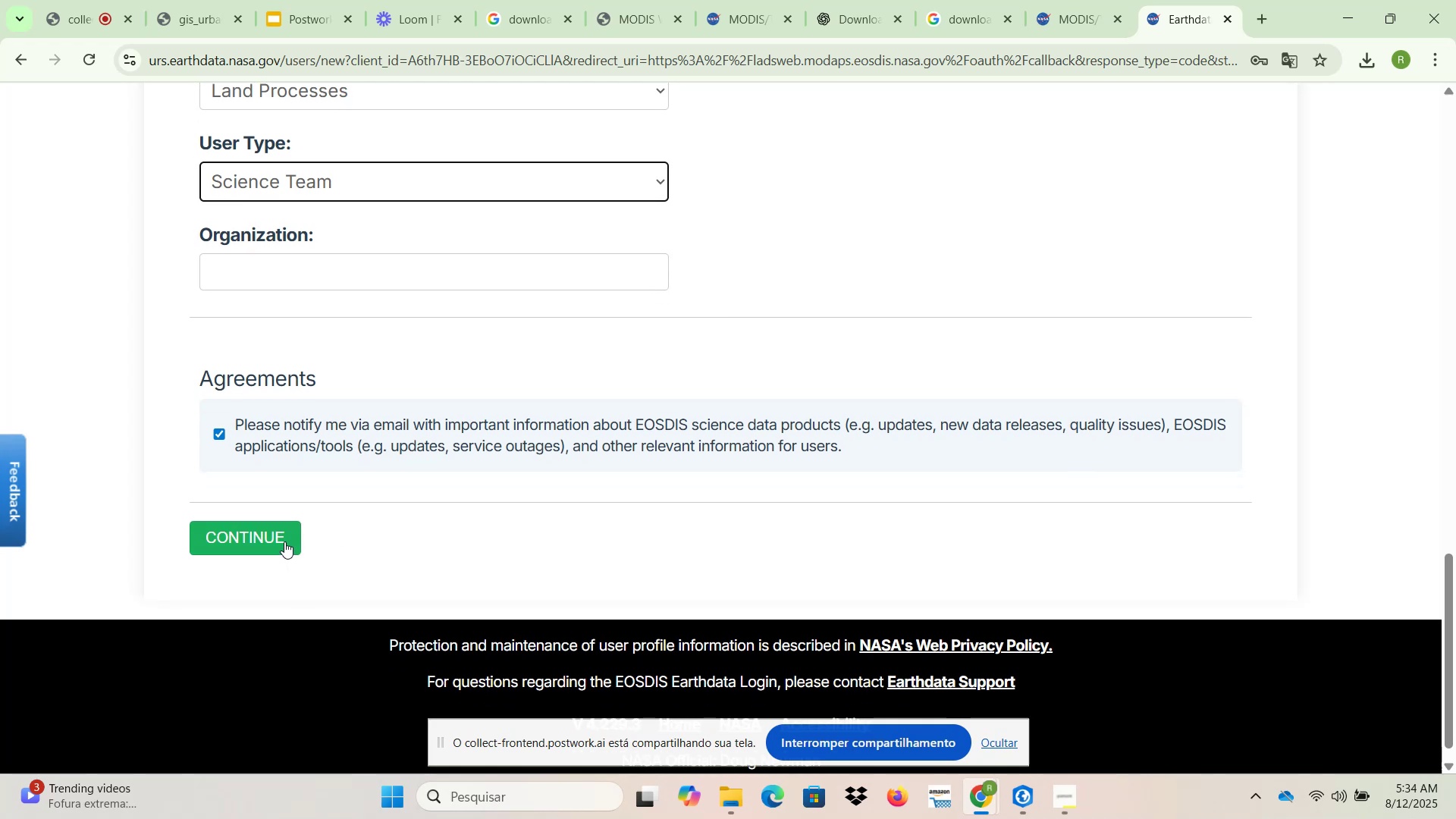 
left_click([284, 541])
 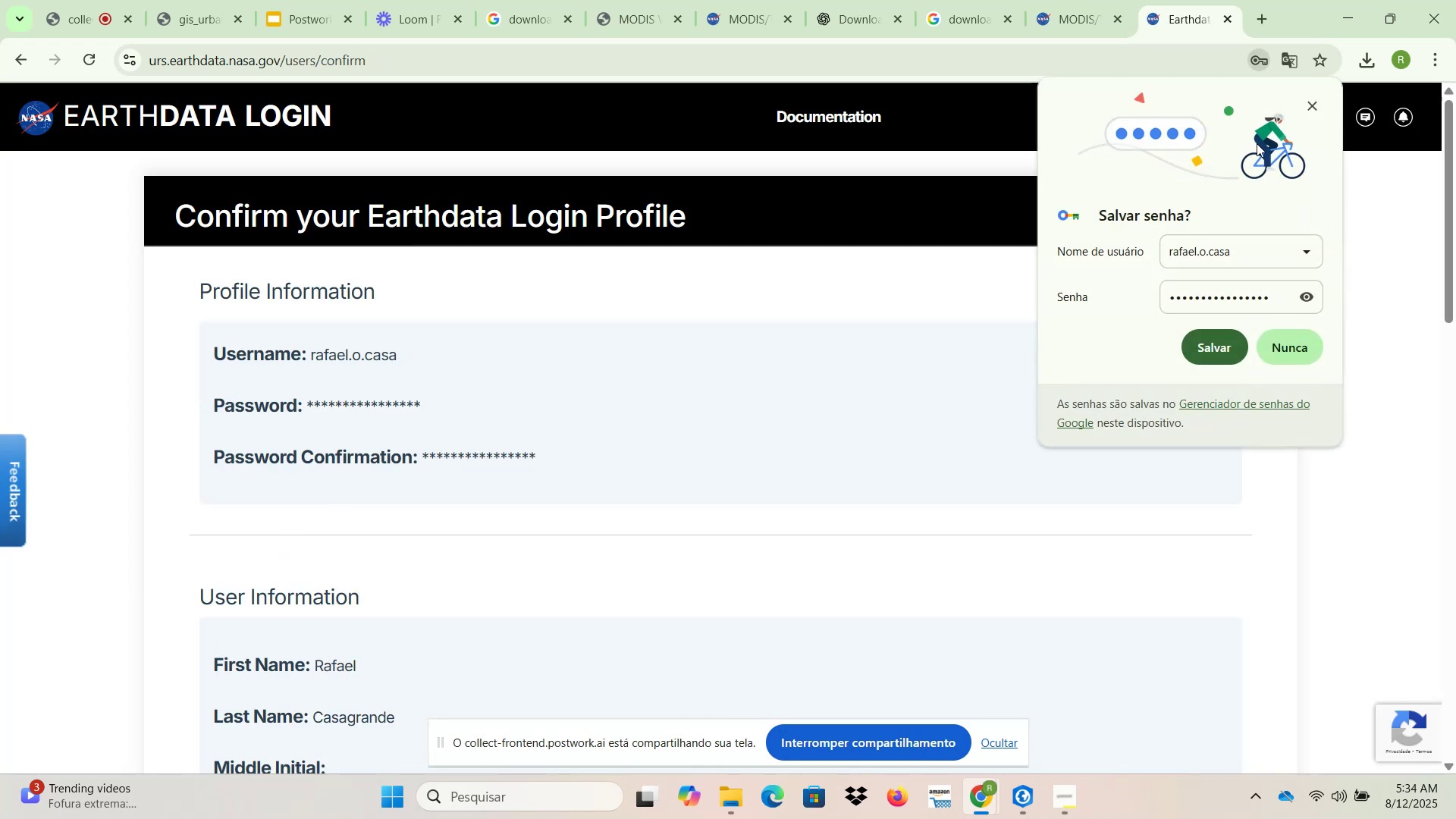 
wait(5.12)
 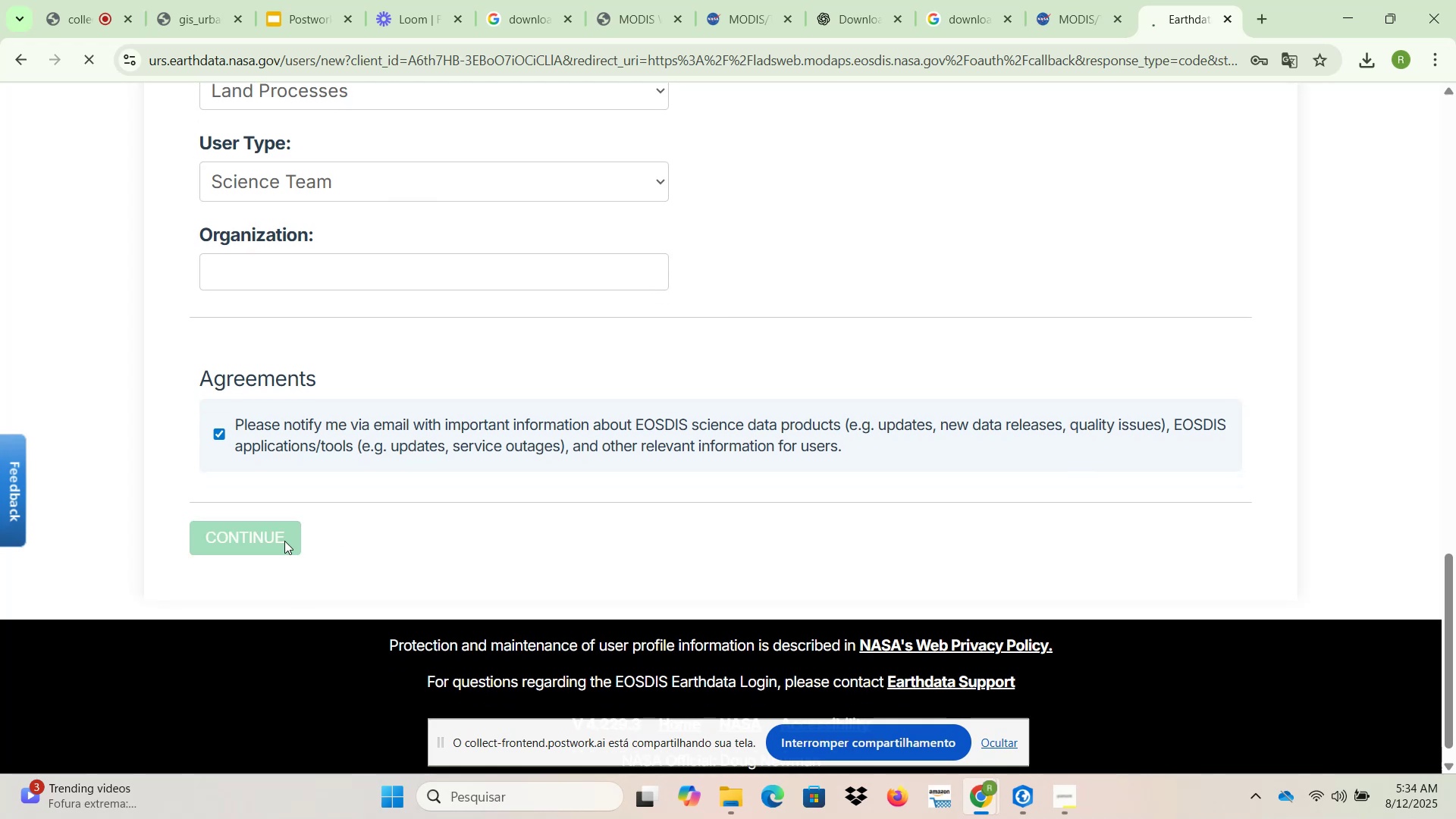 
left_click([1315, 109])
 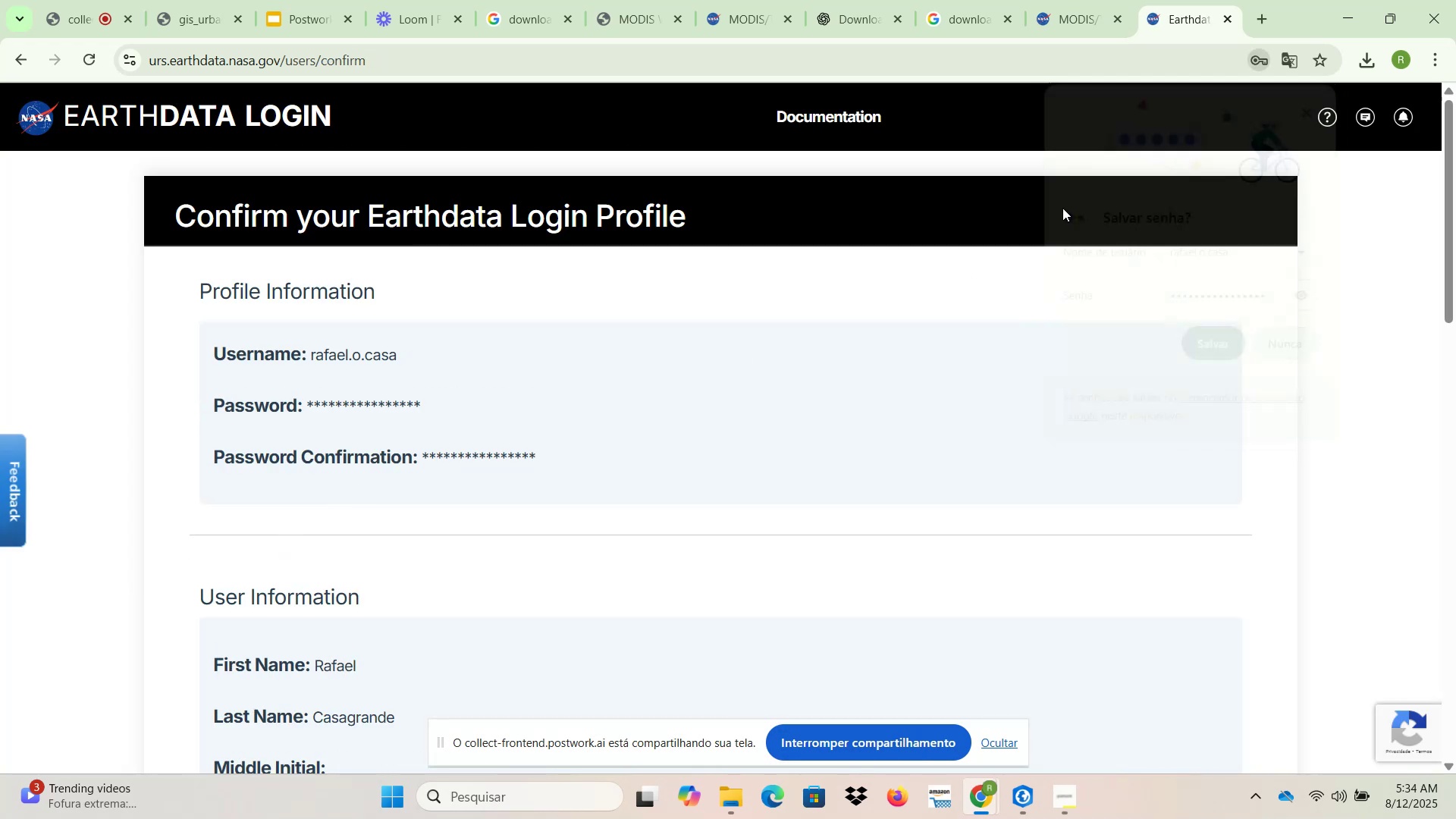 
scroll: coordinate [740, 447], scroll_direction: down, amount: 11.0
 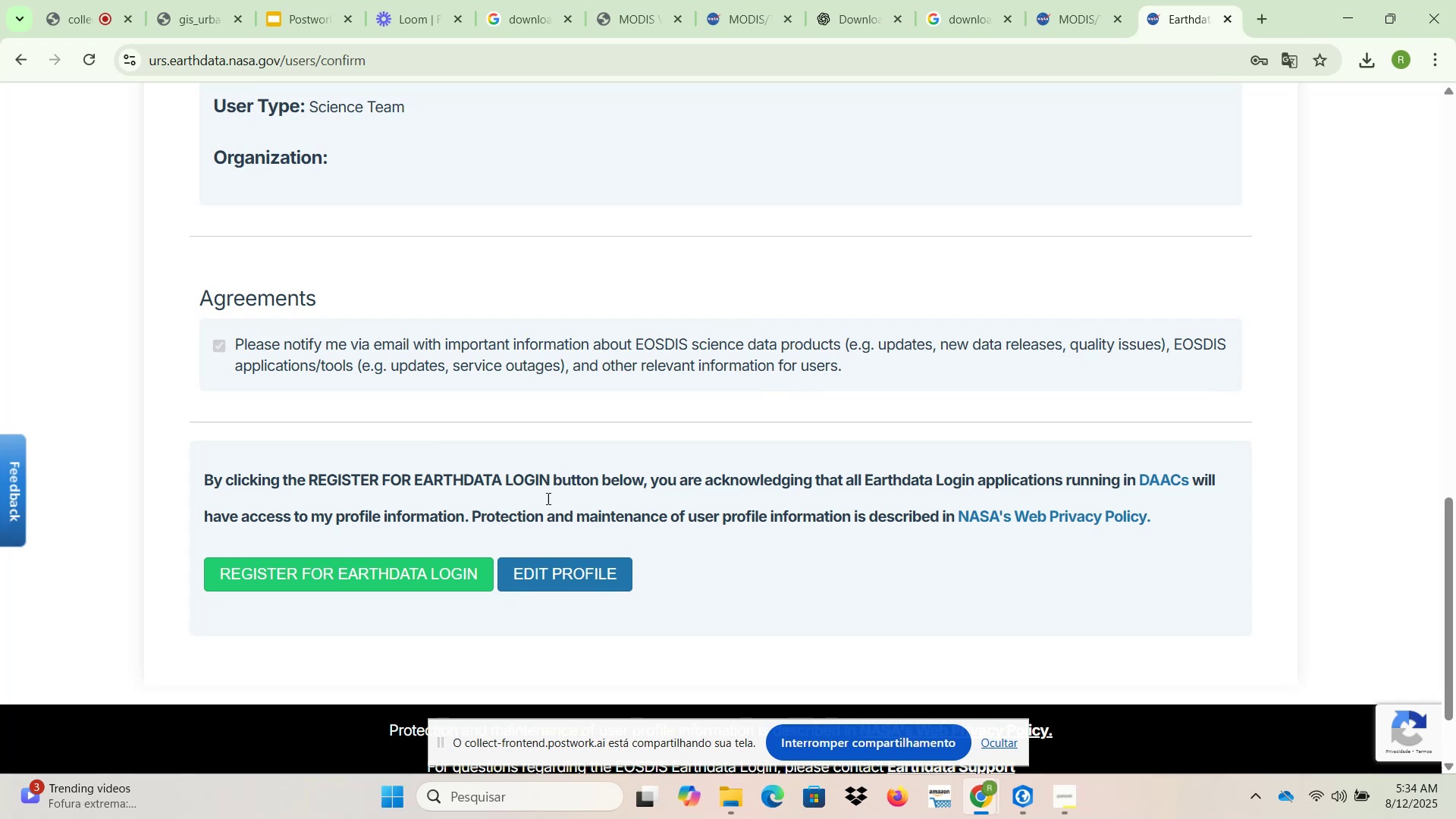 
mouse_move([455, 556])
 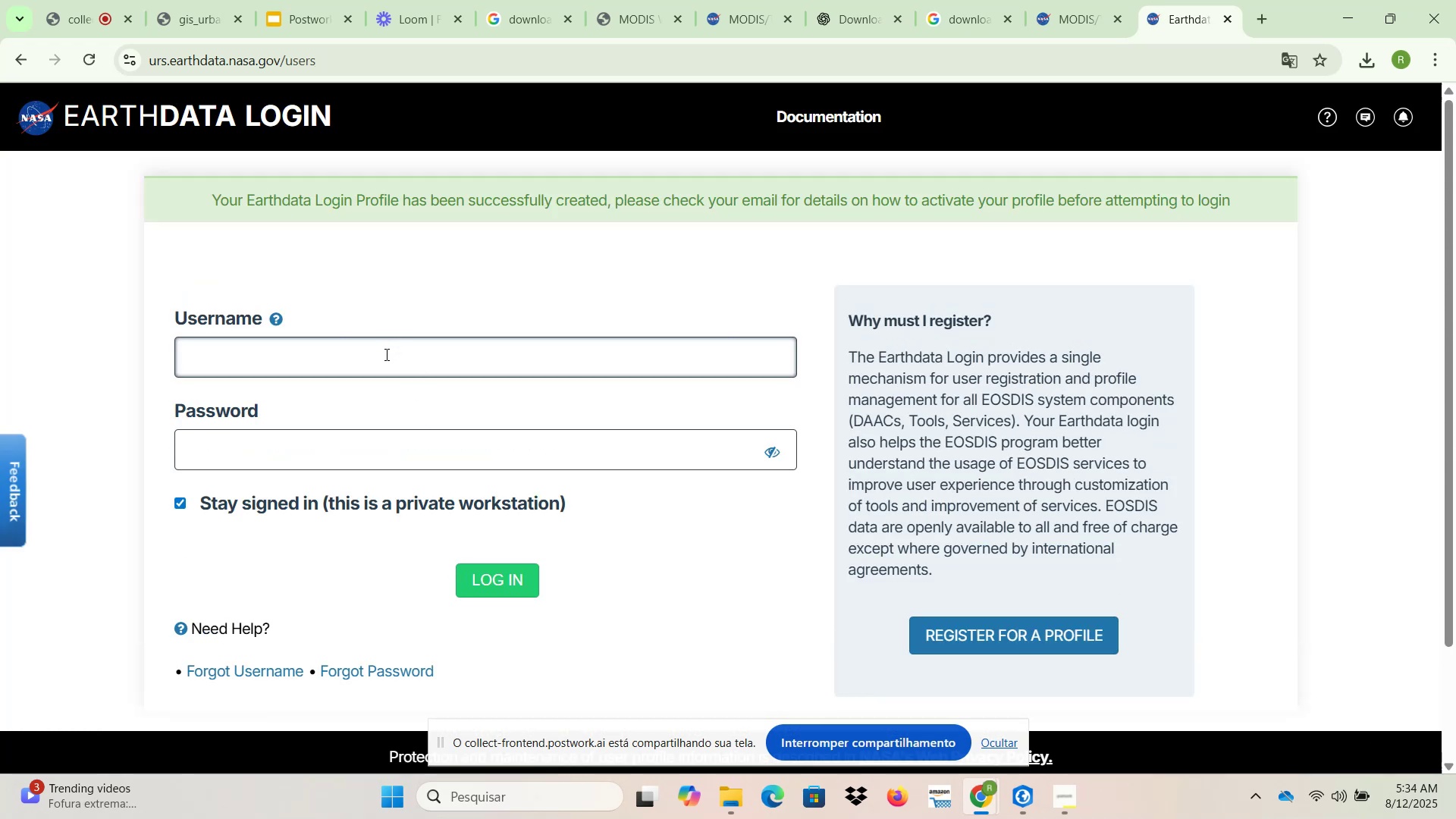 
left_click([383, 354])
 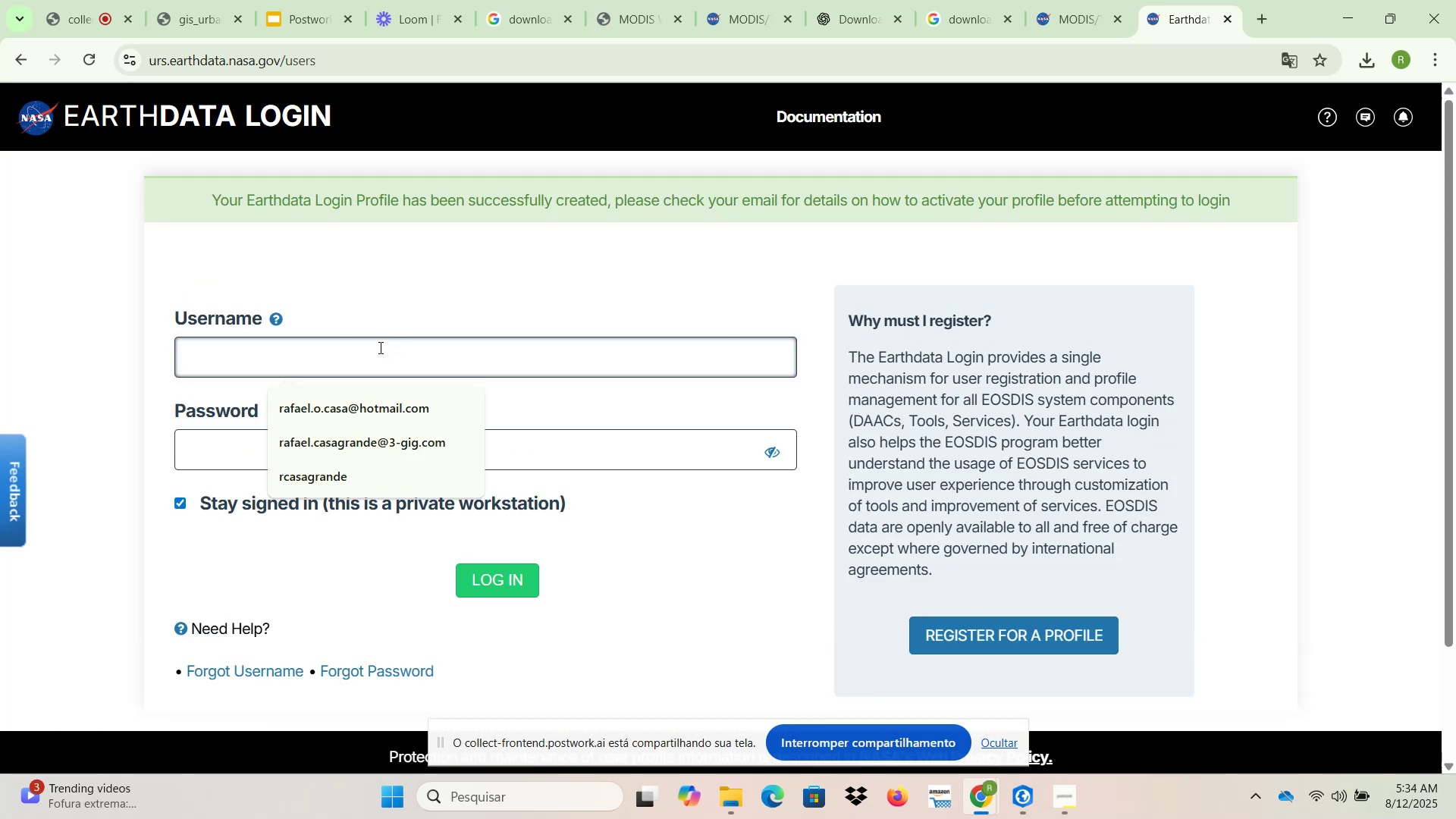 
type(raca)
key(Backspace)
key(Backspace)
 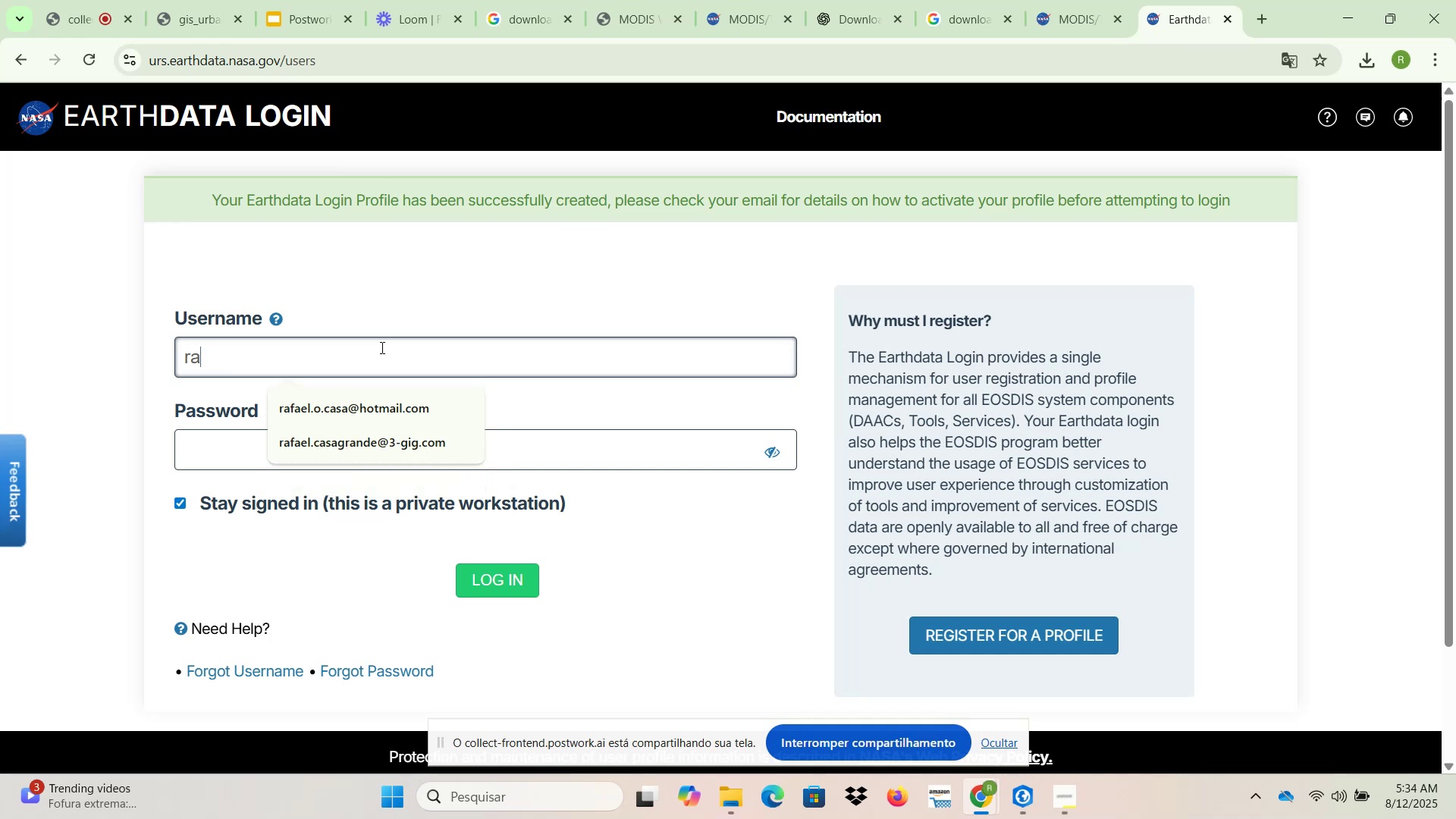 
type(fael.o.casa)
 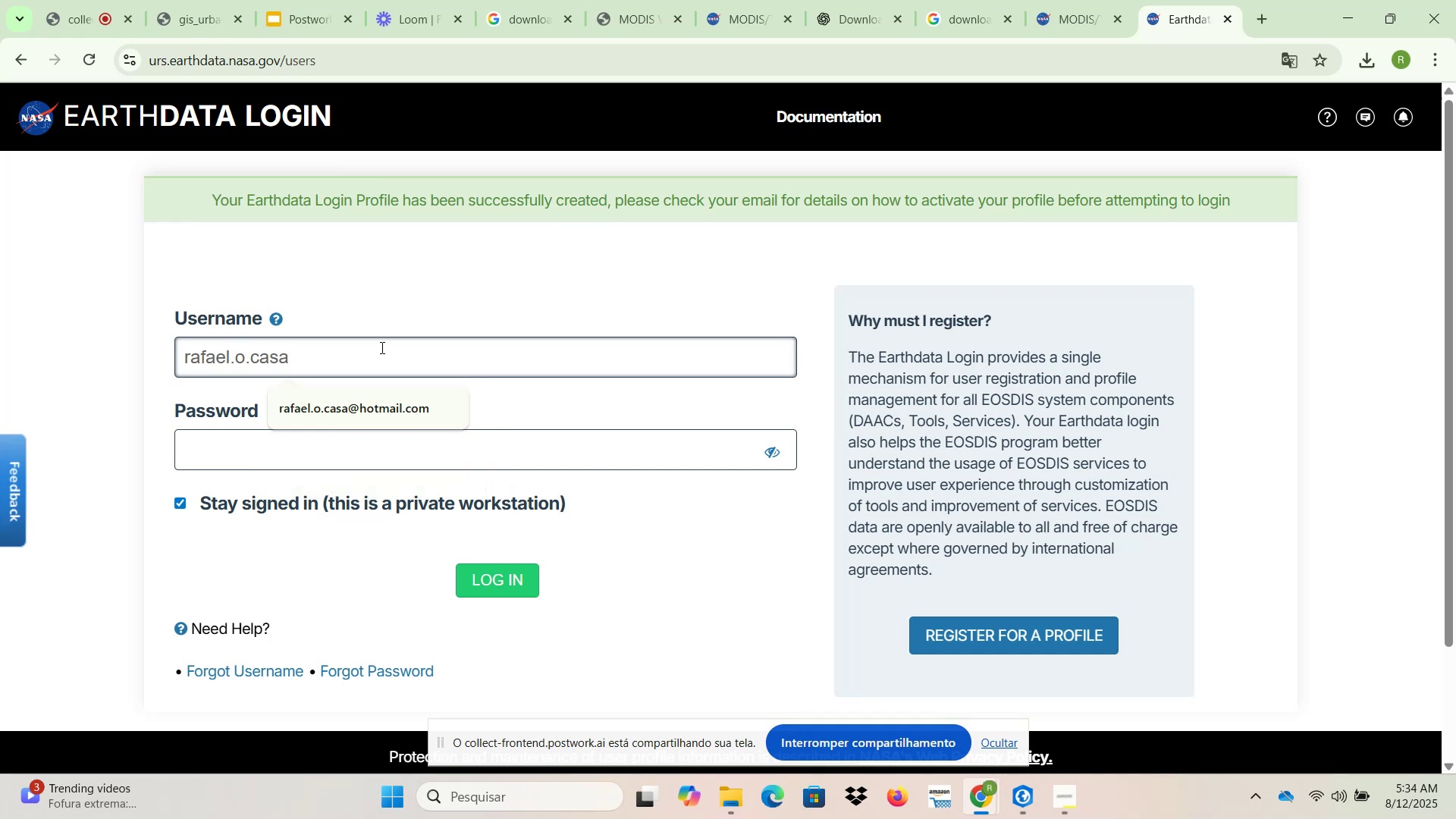 
hold_key(key=ShiftLeft, duration=0.83)
 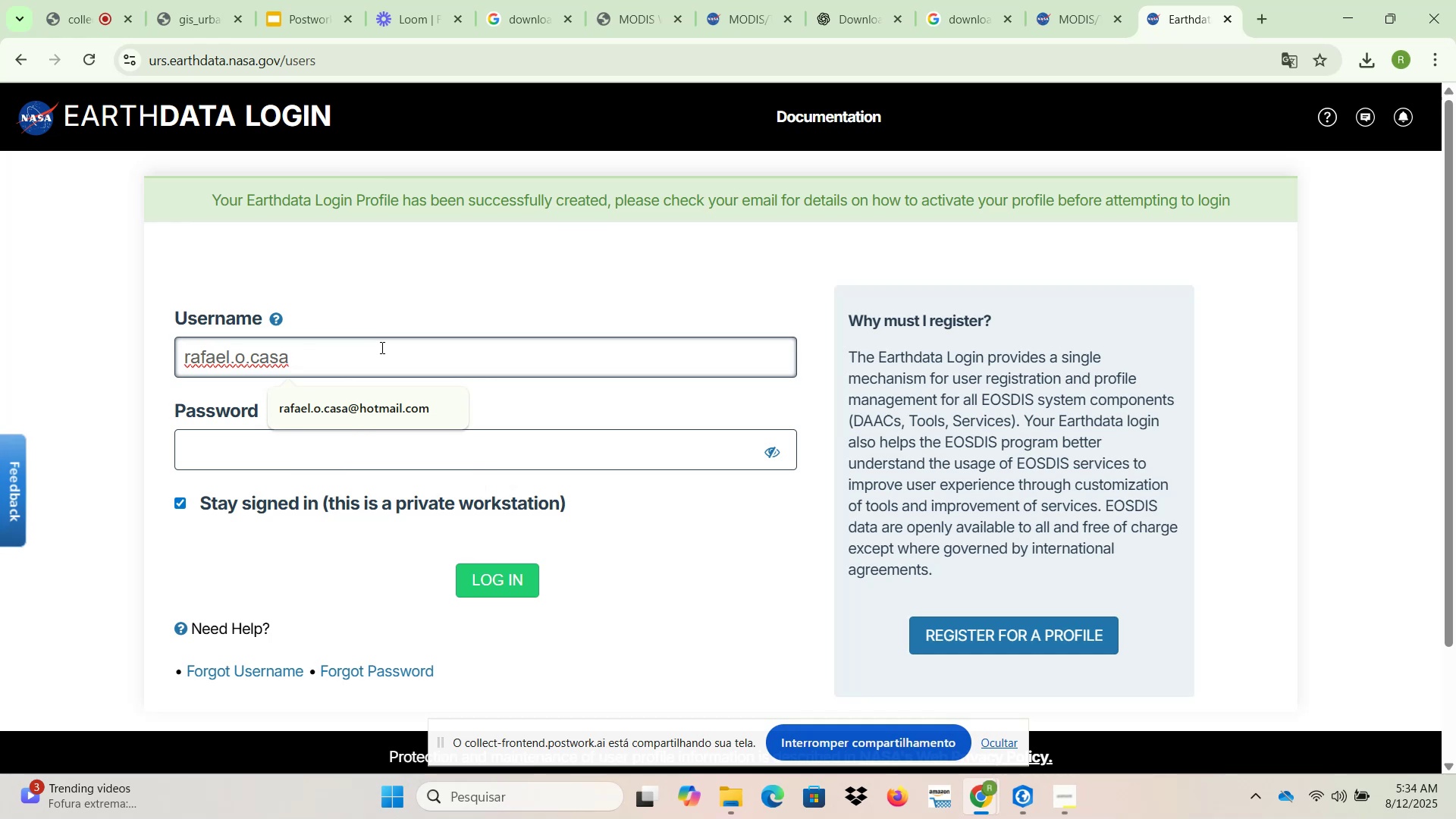 
left_click([492, 449])
 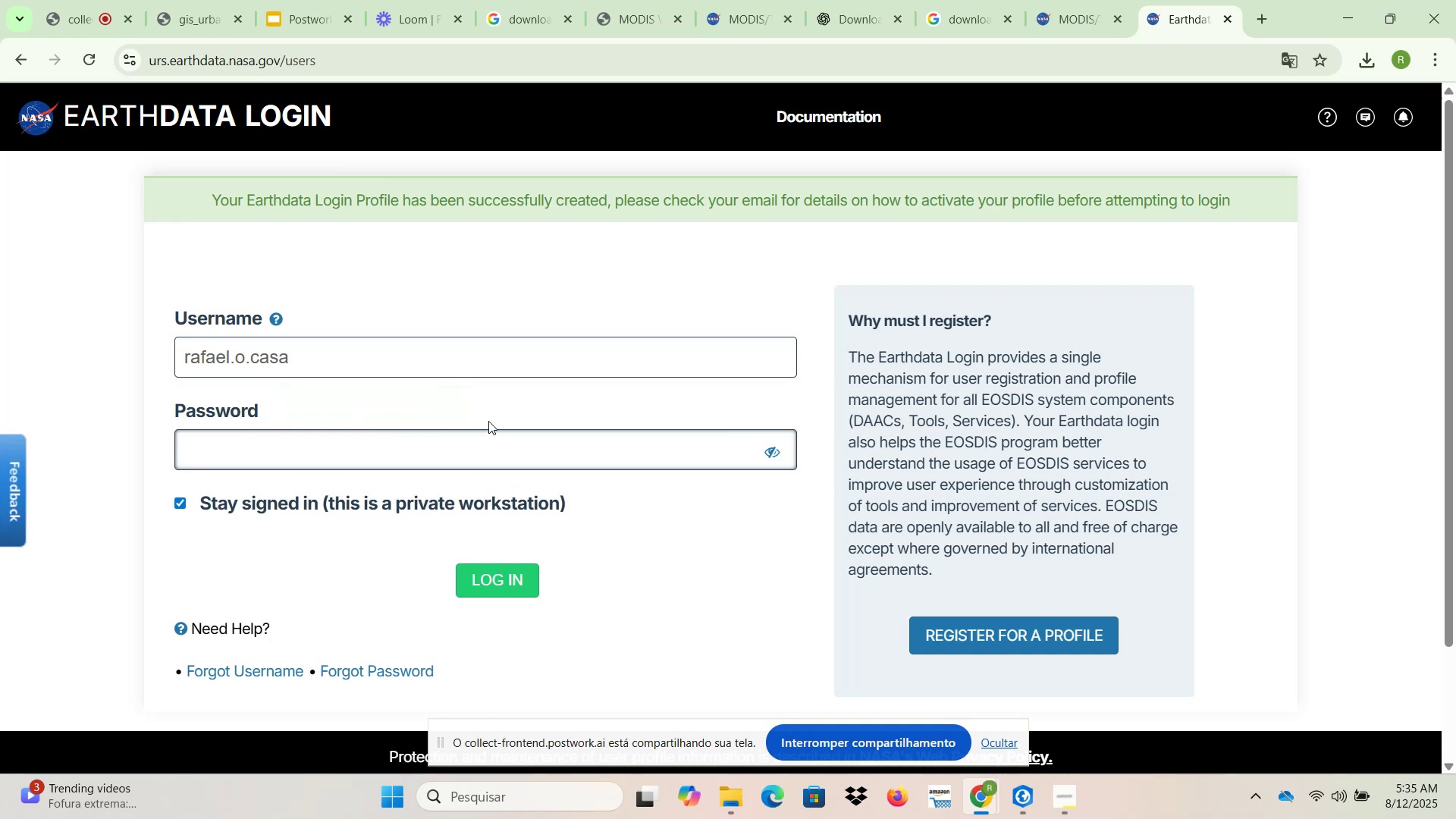 
wait(5.23)
 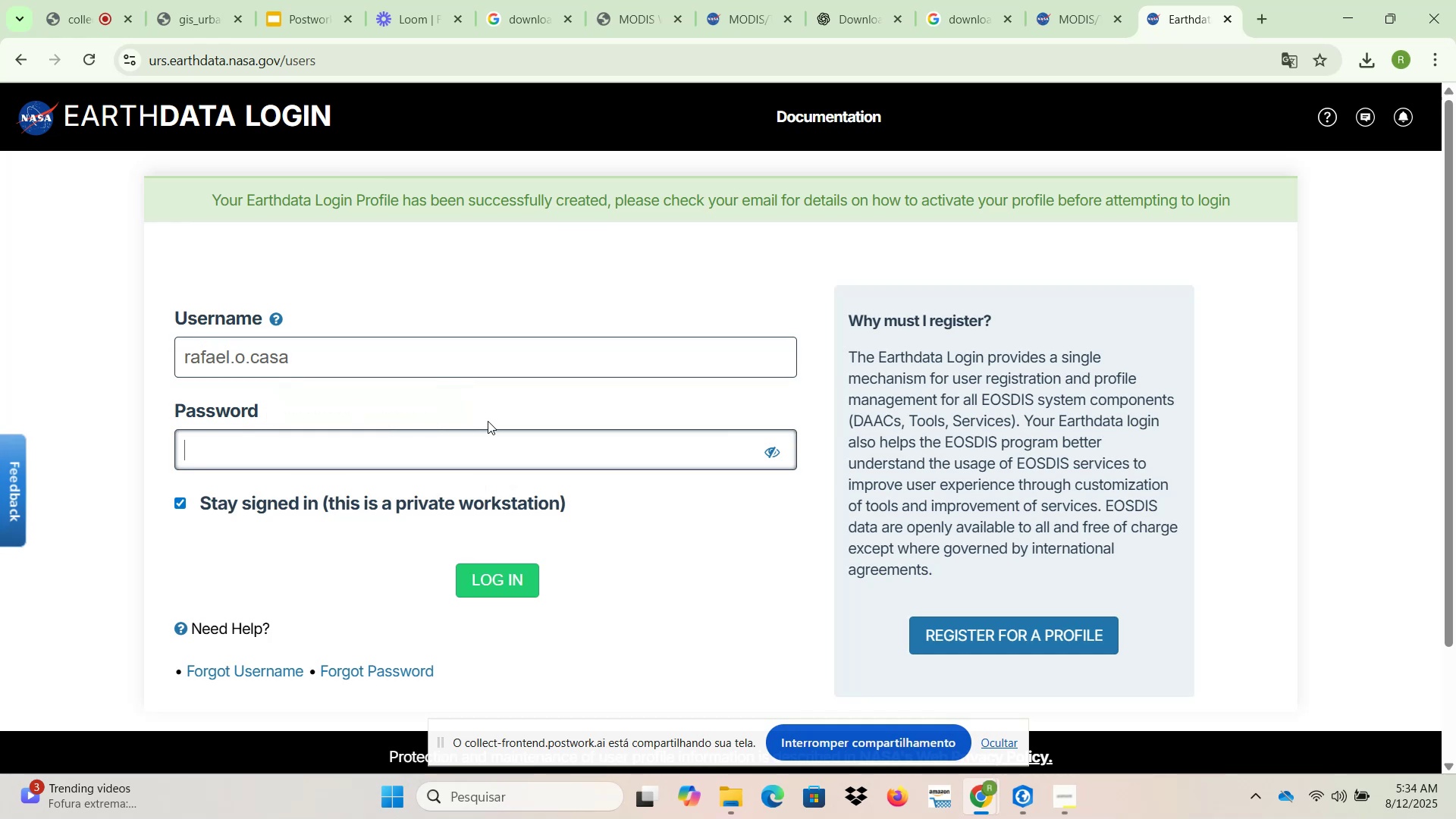 
type(Nasa@2025working)
 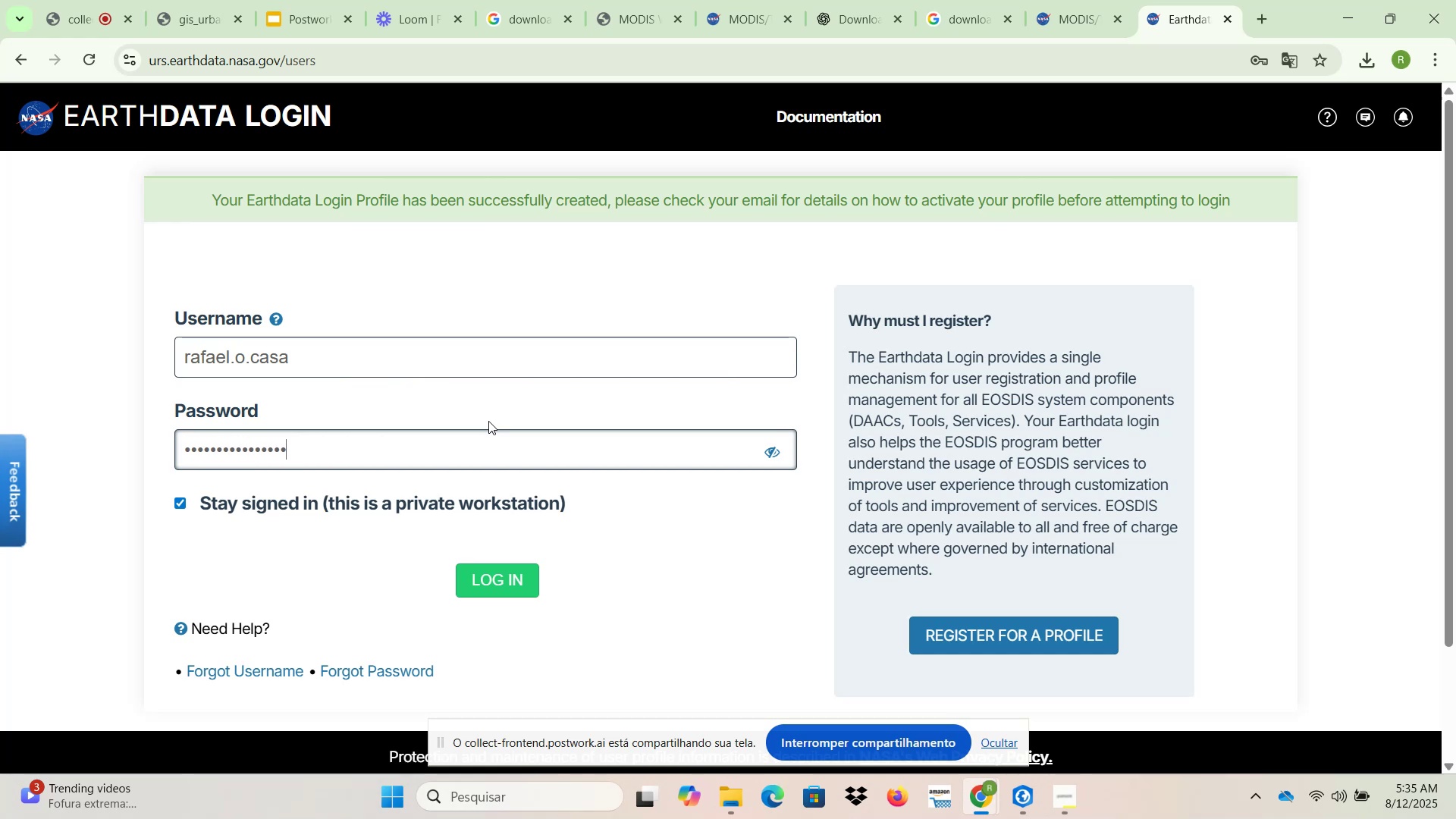 
left_click([494, 582])
 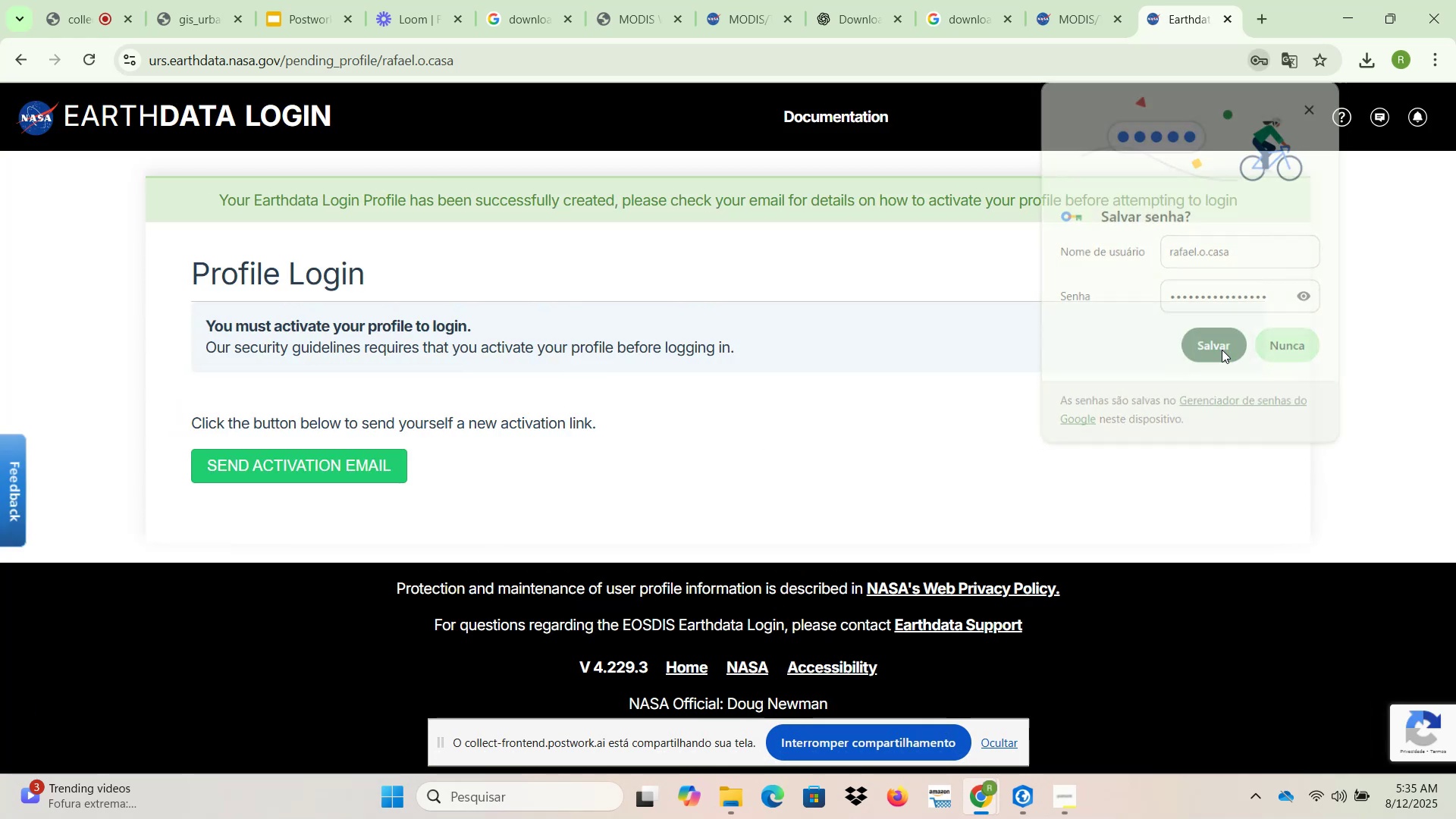 
wait(5.53)
 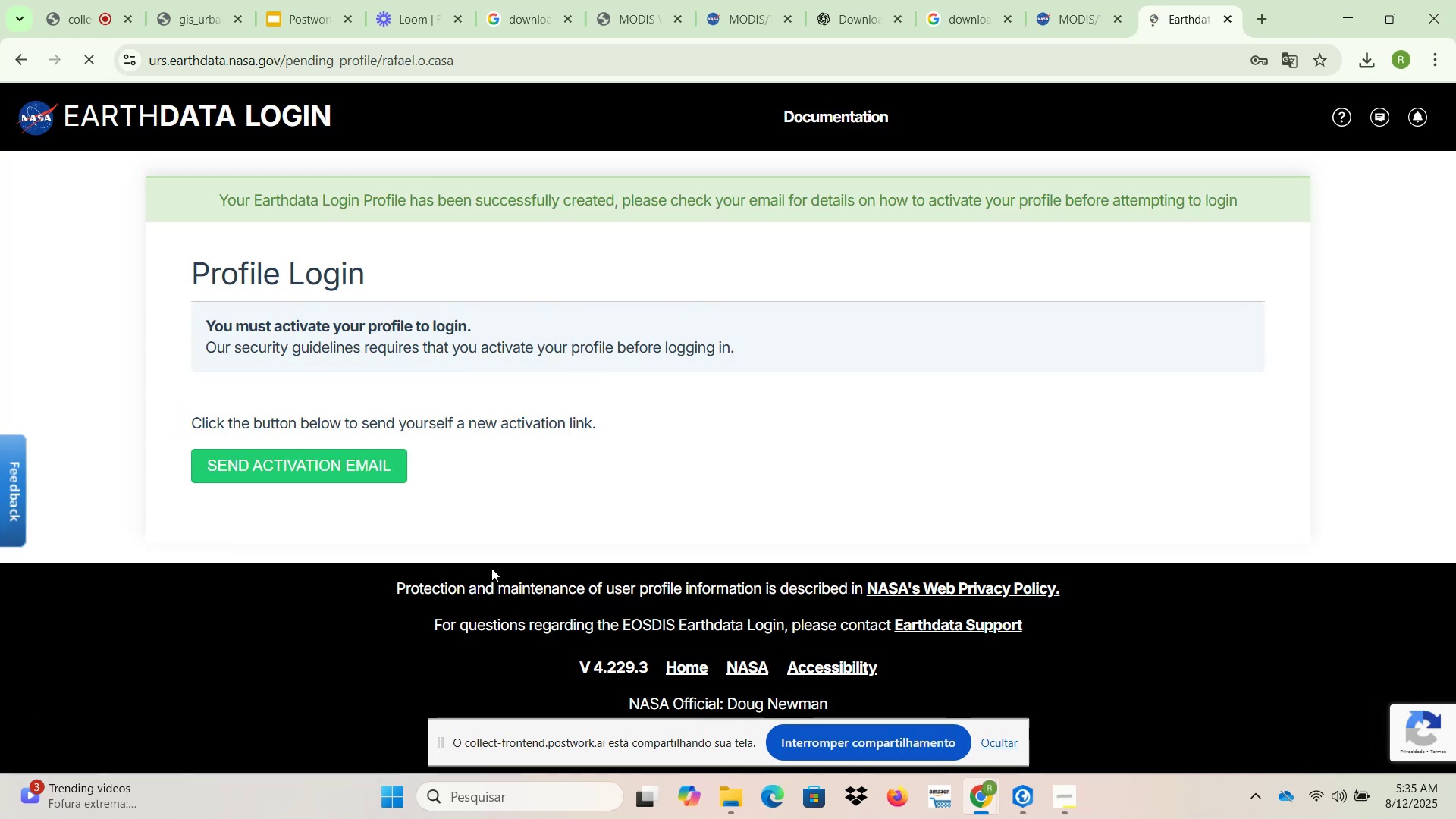 
left_click([387, 466])
 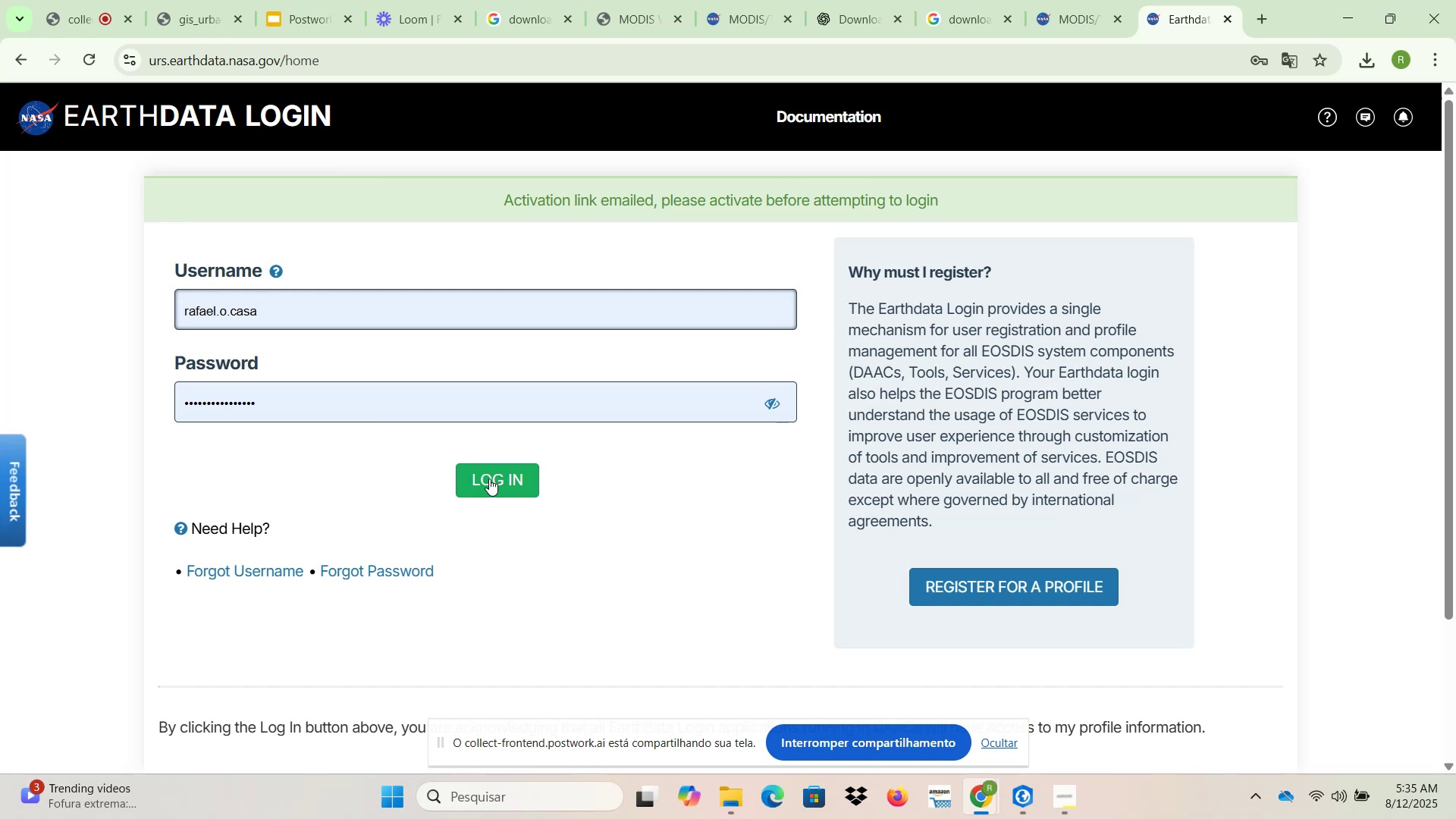 
wait(37.41)
 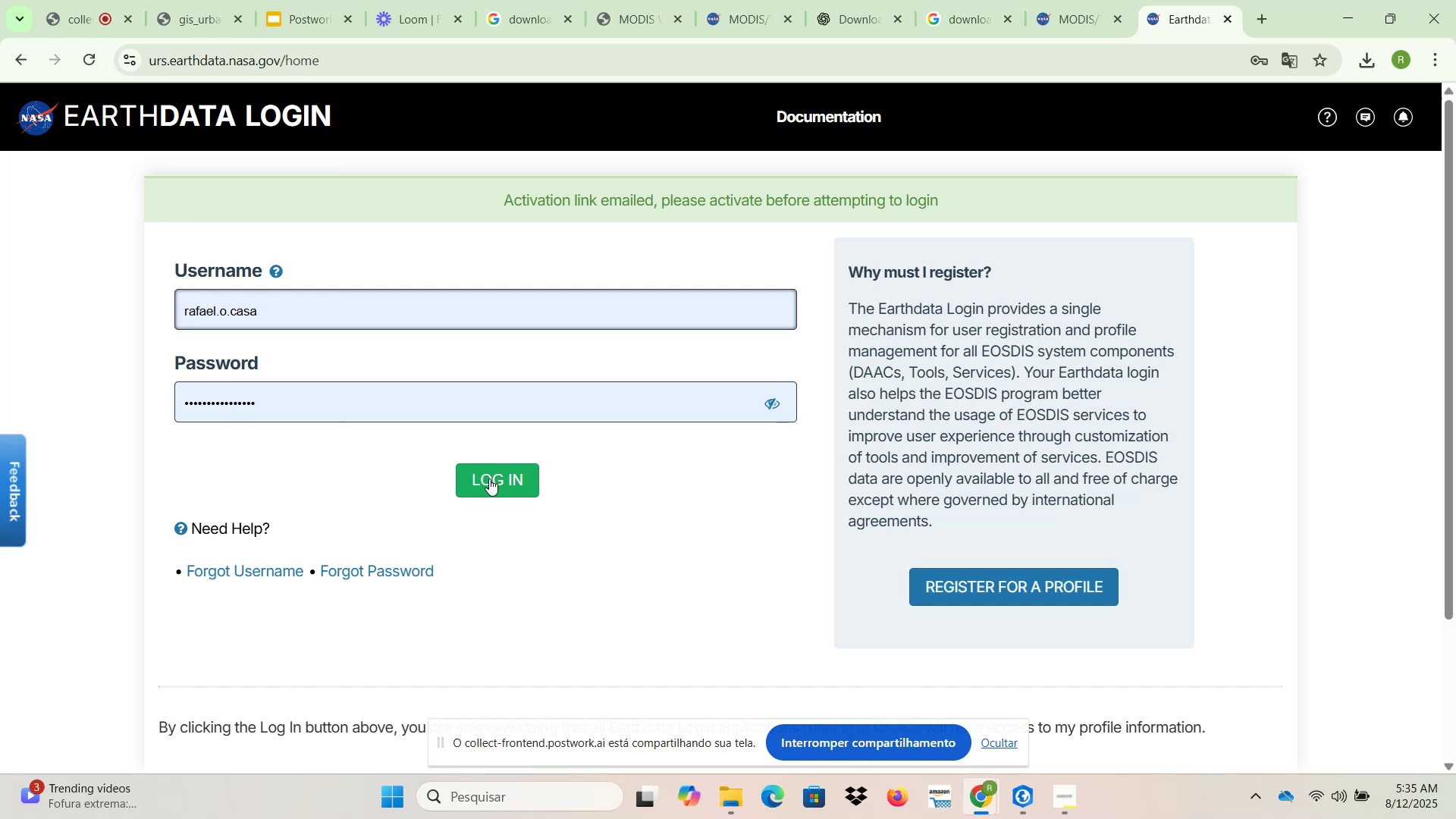 
left_click([497, 479])
 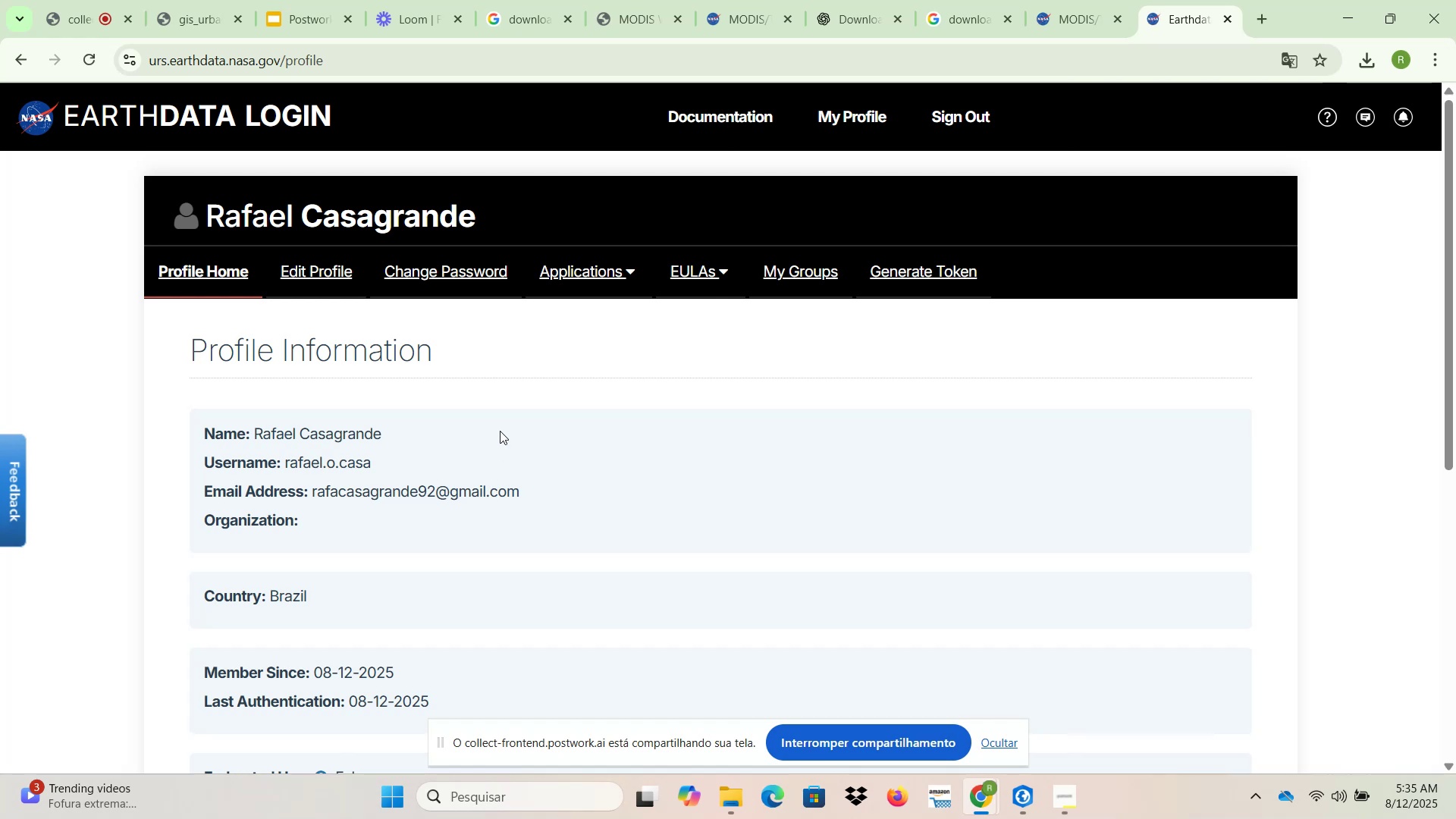 
scroll: coordinate [601, 422], scroll_direction: down, amount: 4.0
 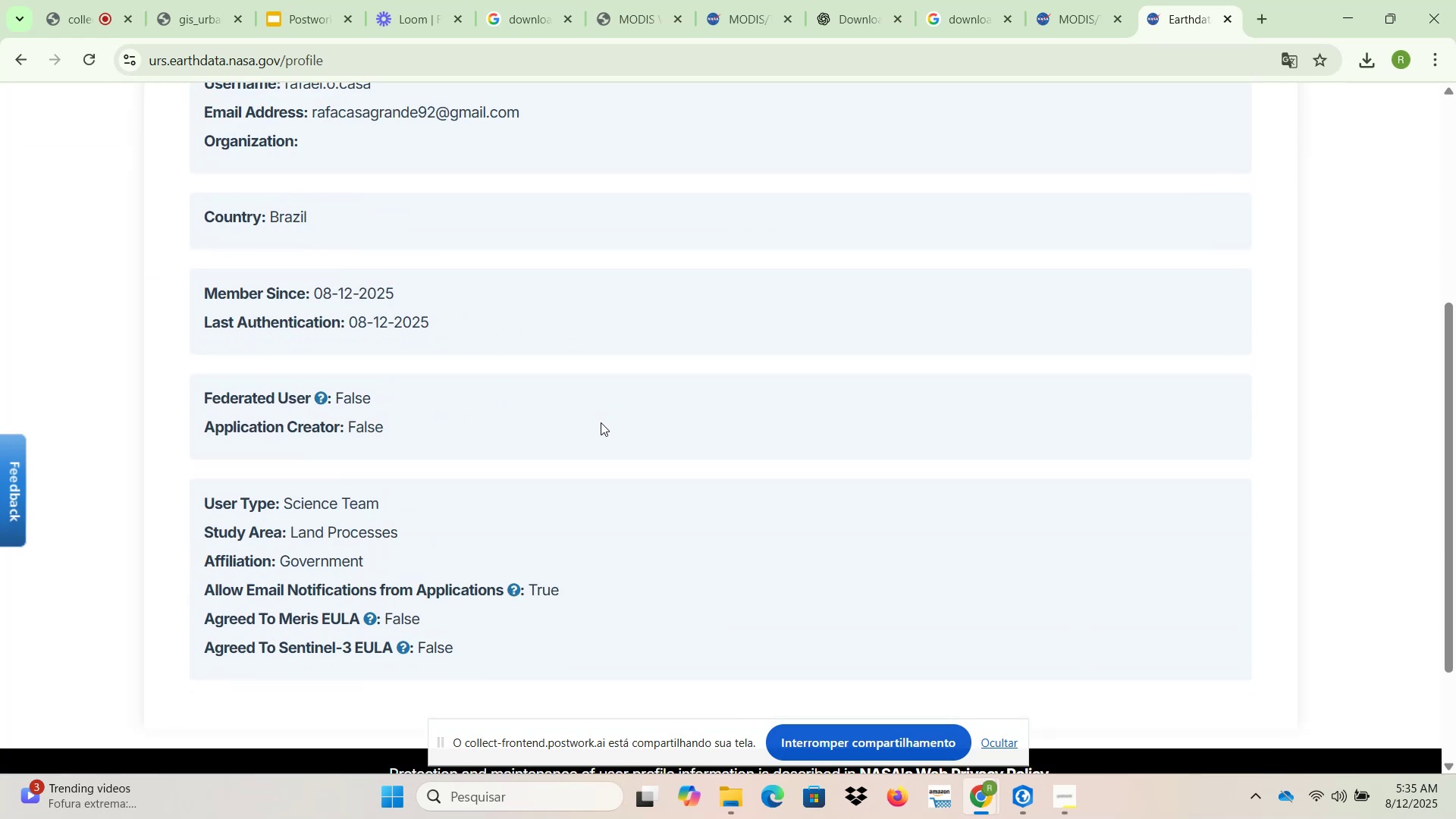 
scroll: coordinate [601, 422], scroll_direction: up, amount: 3.0
 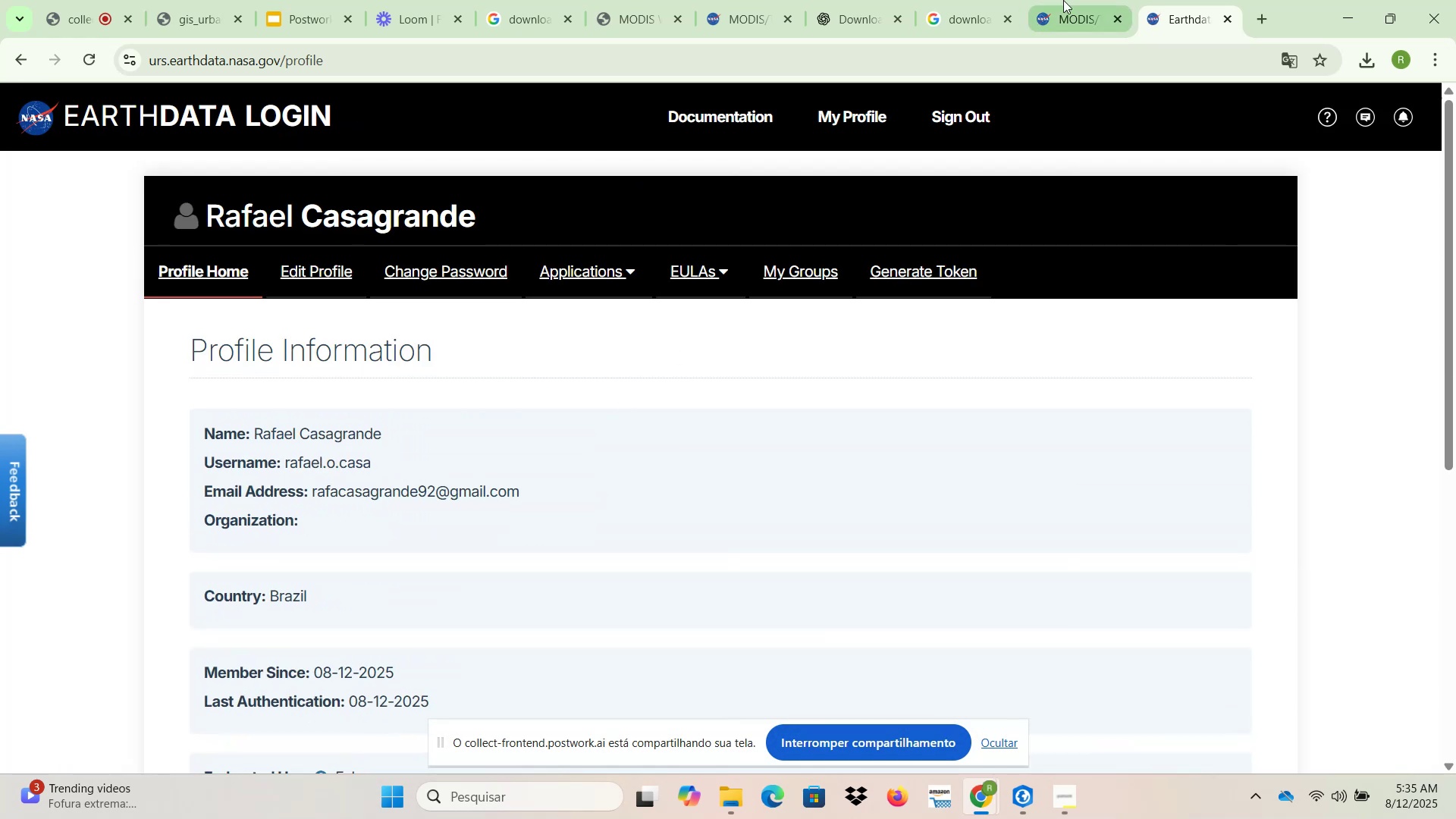 
left_click([1108, 0])
 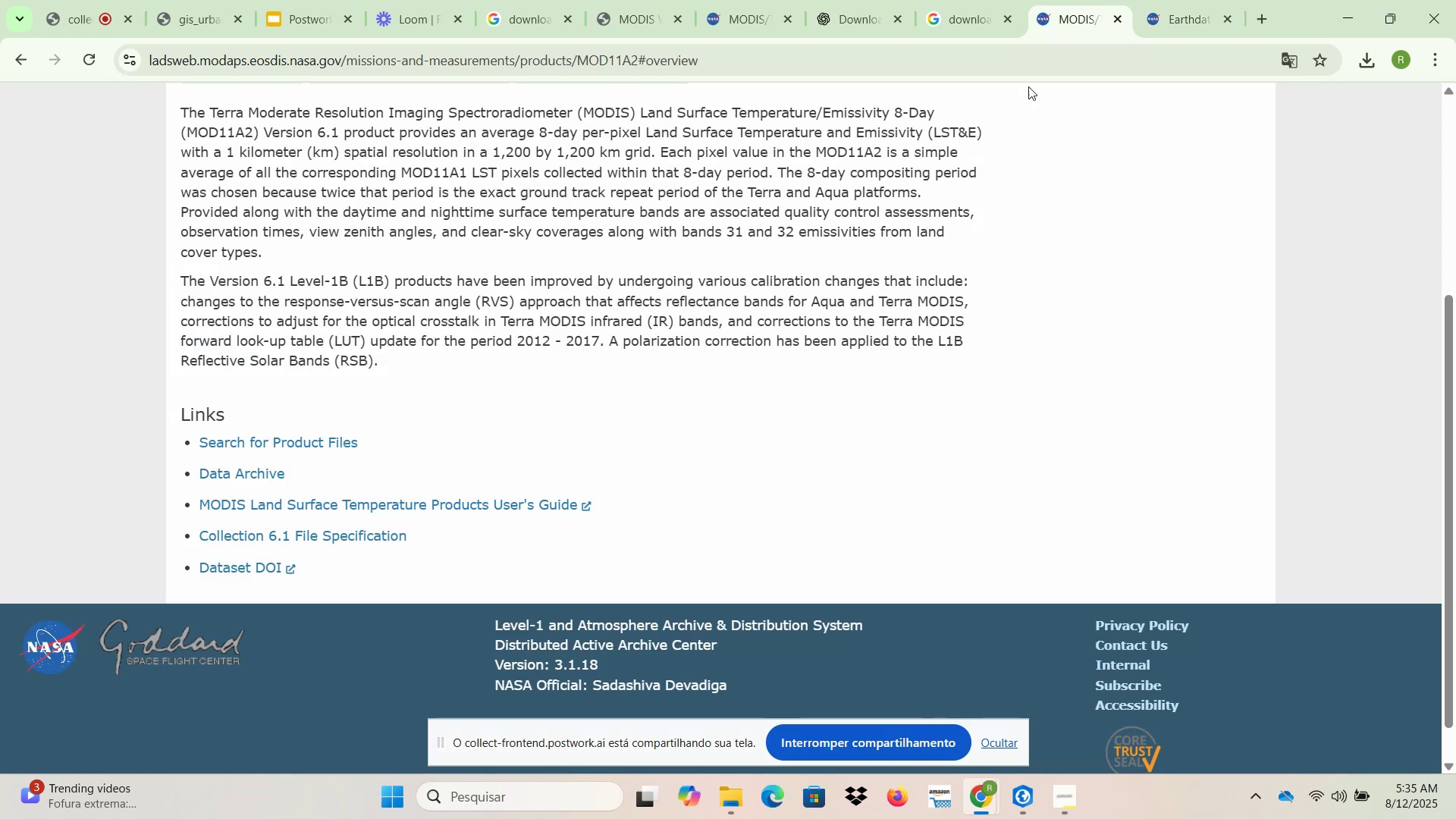 
scroll: coordinate [841, 401], scroll_direction: up, amount: 4.0
 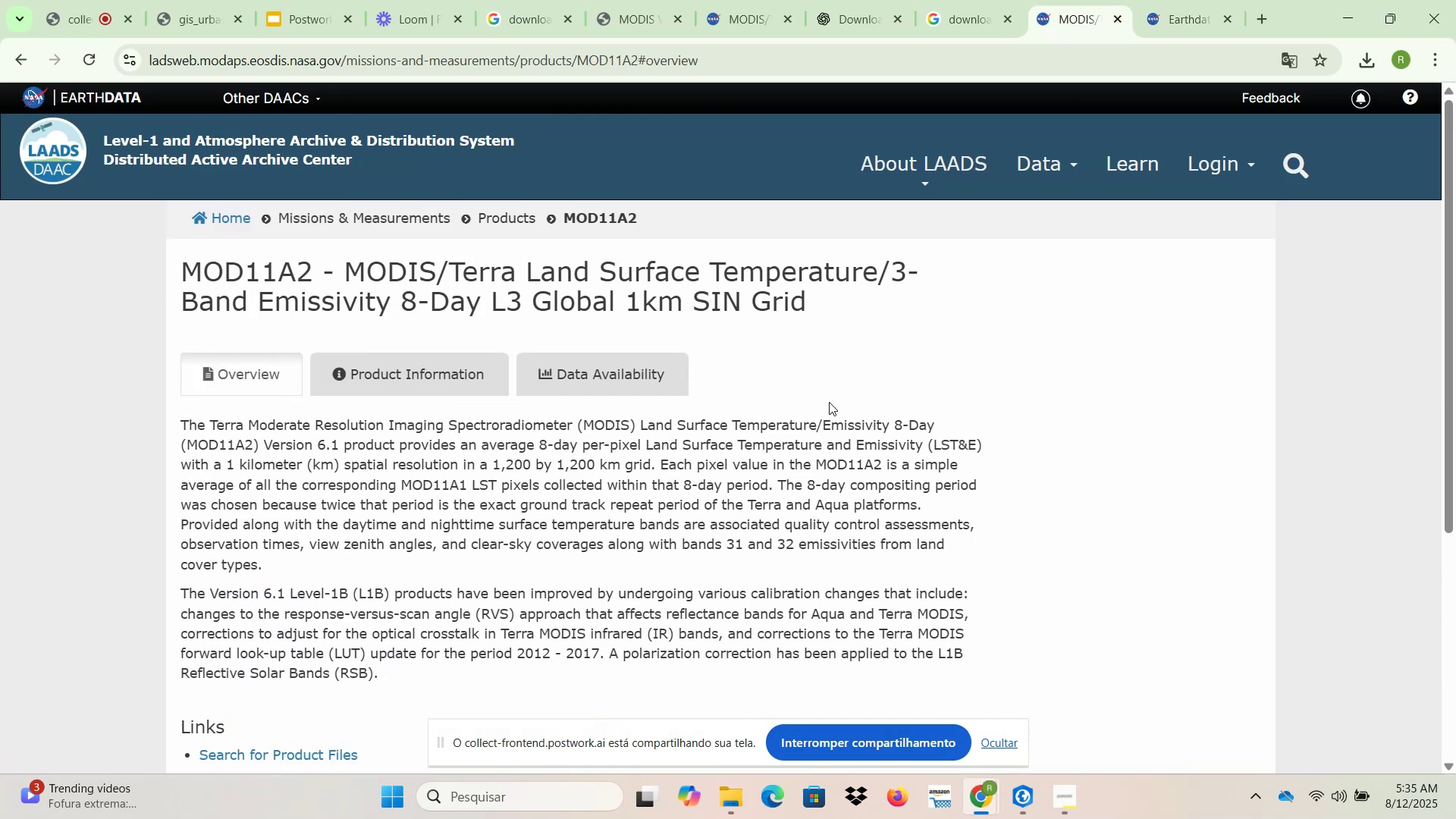 
scroll: coordinate [670, 454], scroll_direction: down, amount: 3.0
 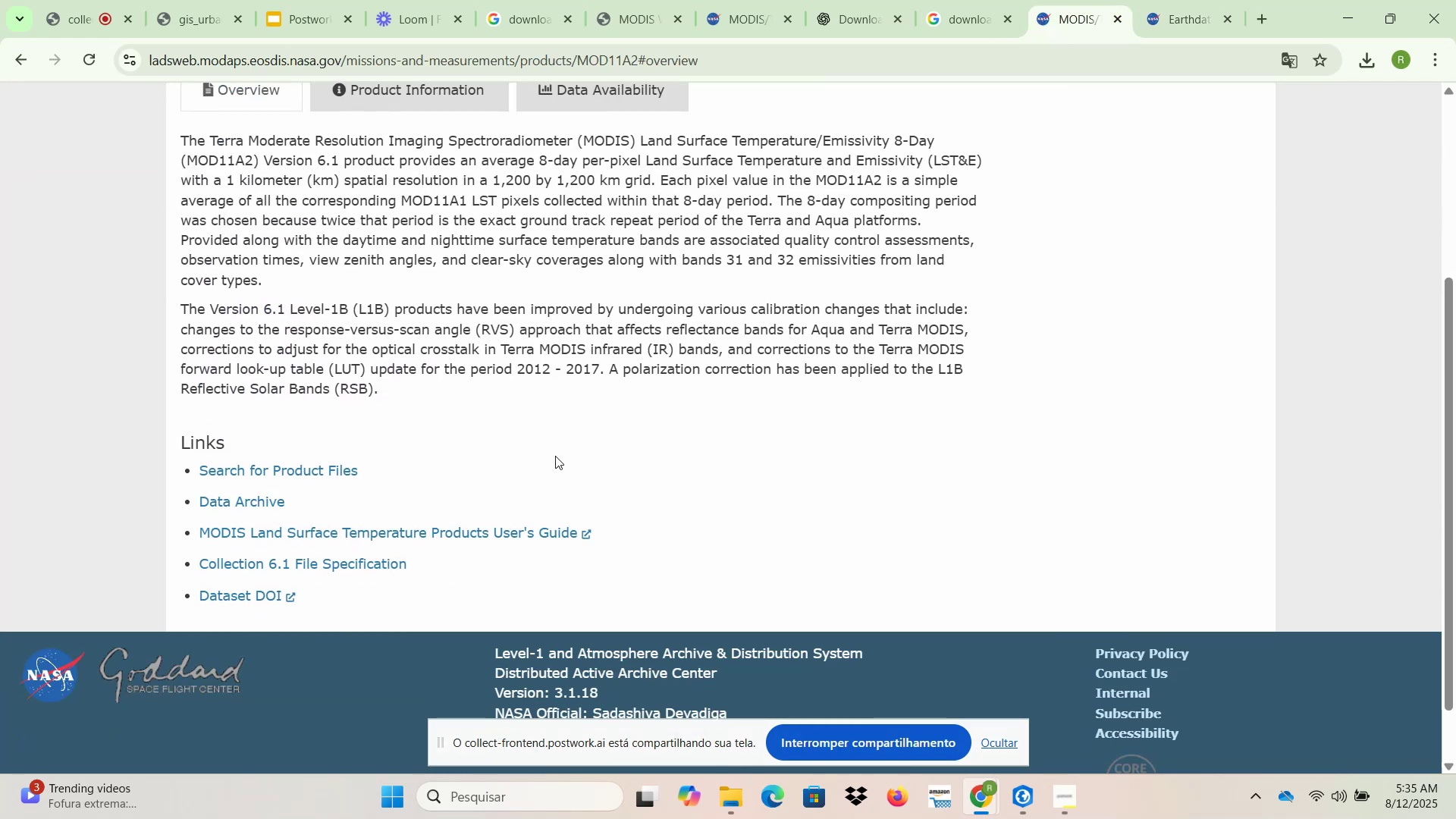 
scroll: coordinate [559, 470], scroll_direction: up, amount: 4.0
 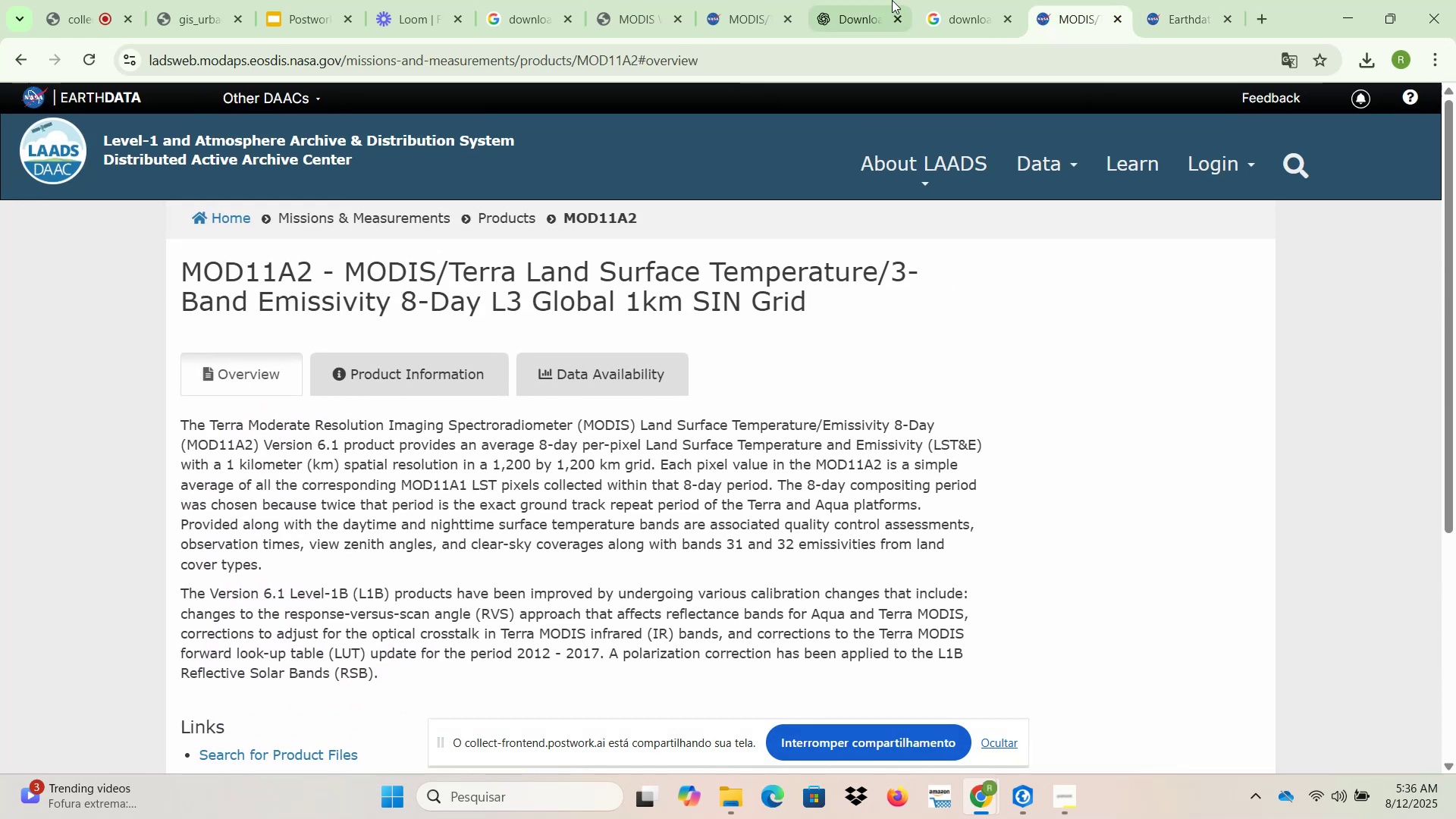 
left_click([865, 0])
 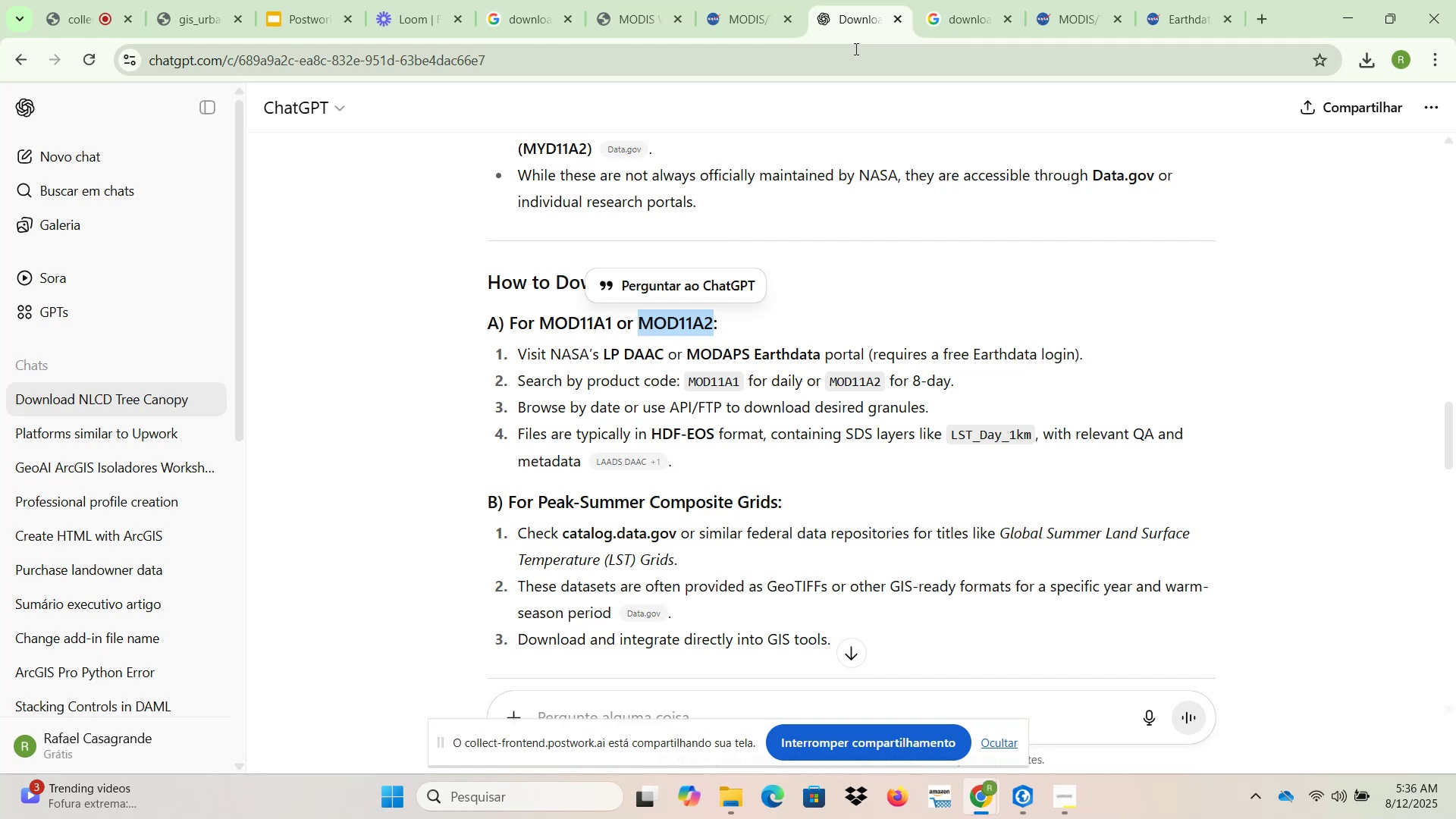 
wait(7.56)
 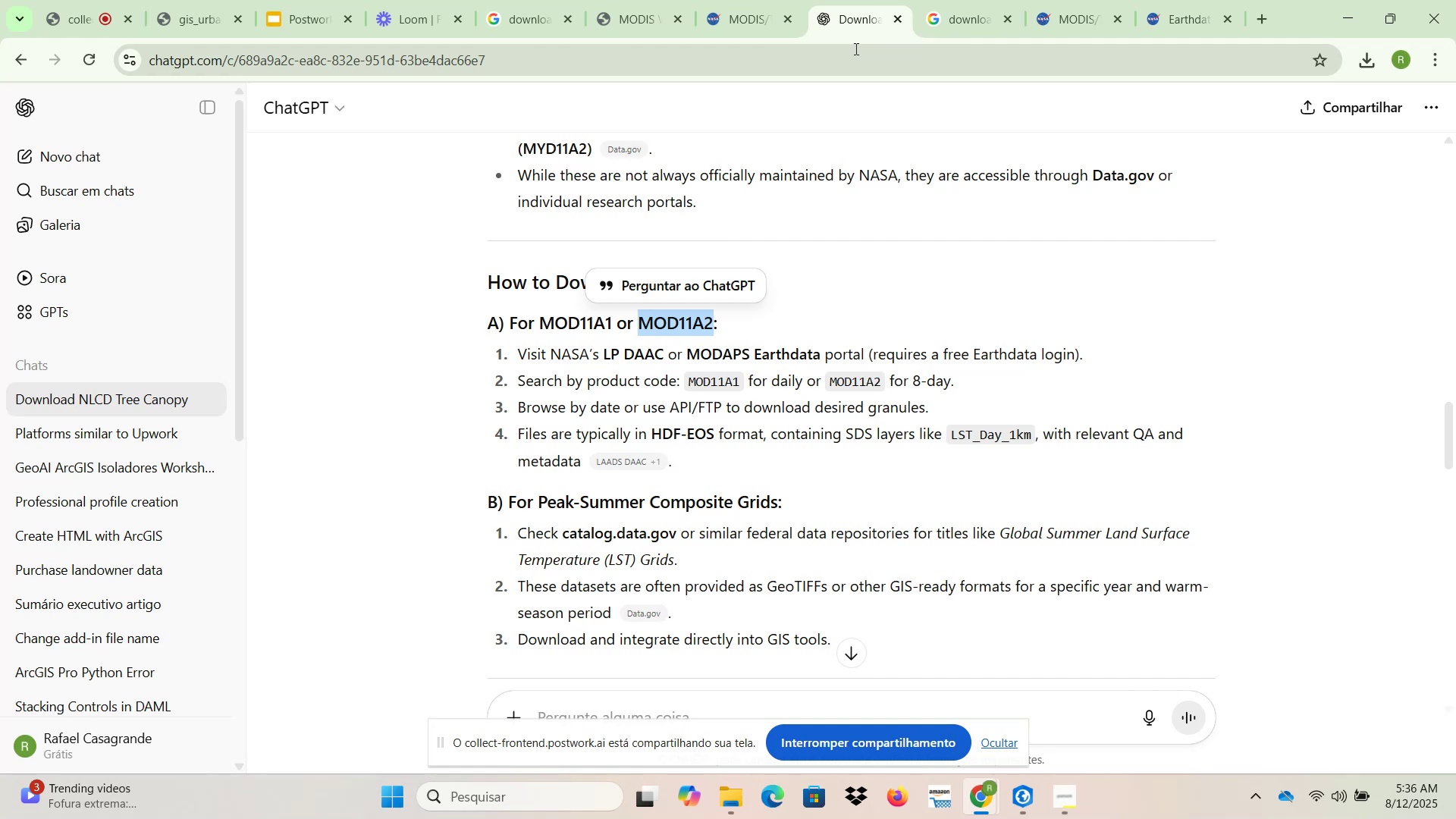 
scroll: coordinate [907, 262], scroll_direction: up, amount: 7.0
 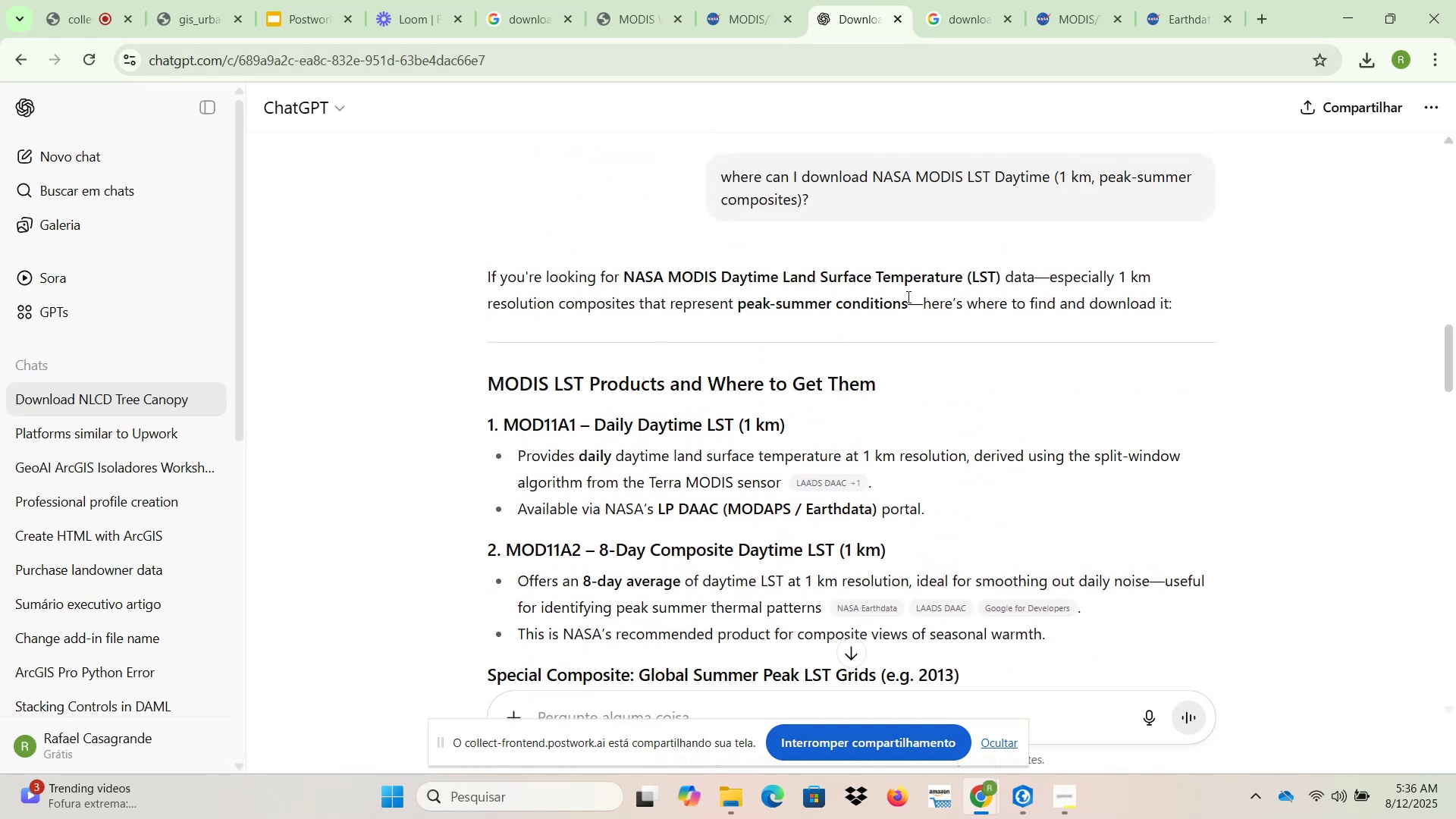 
scroll: coordinate [907, 301], scroll_direction: down, amount: 1.0
 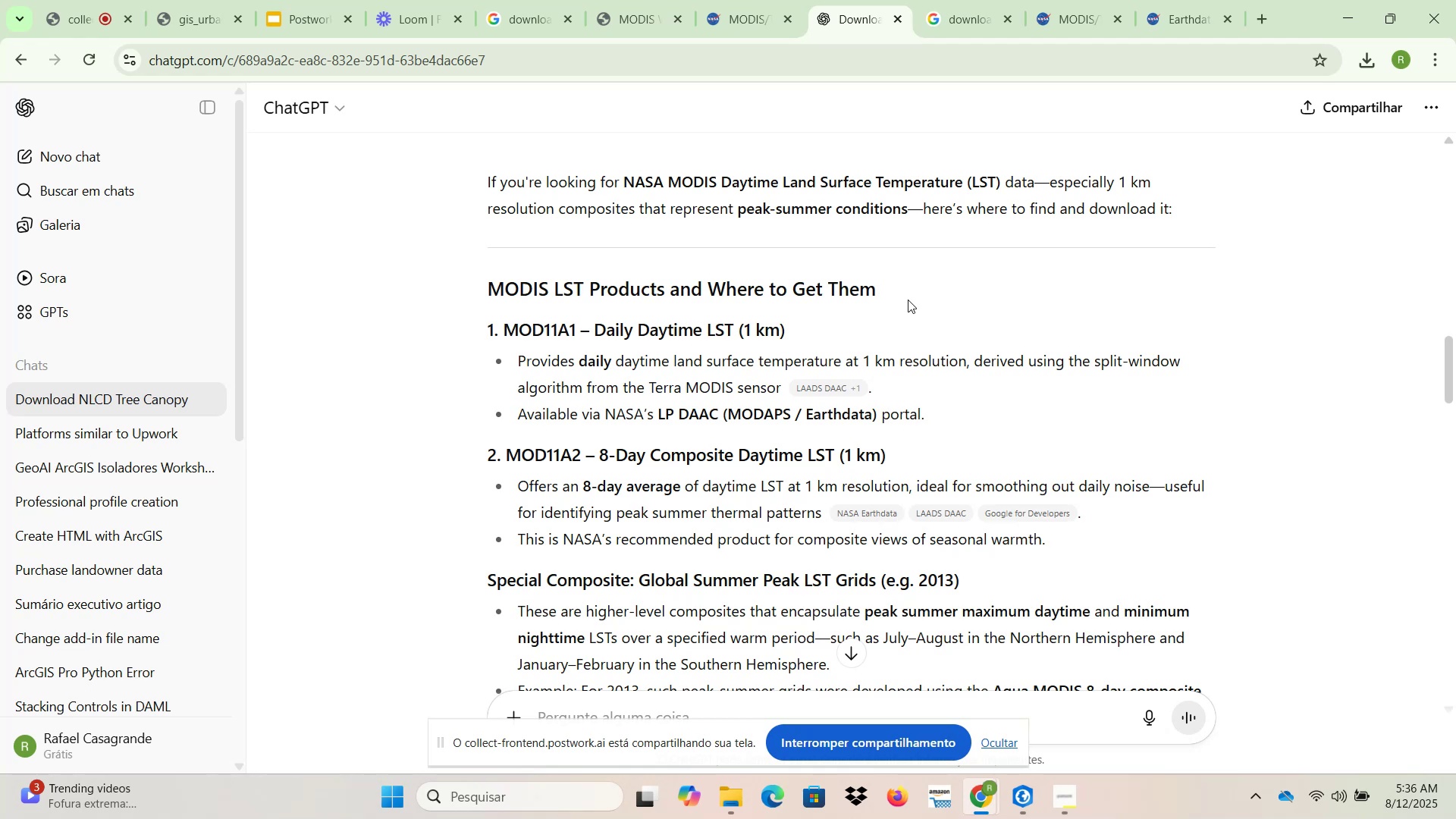 
wait(11.58)
 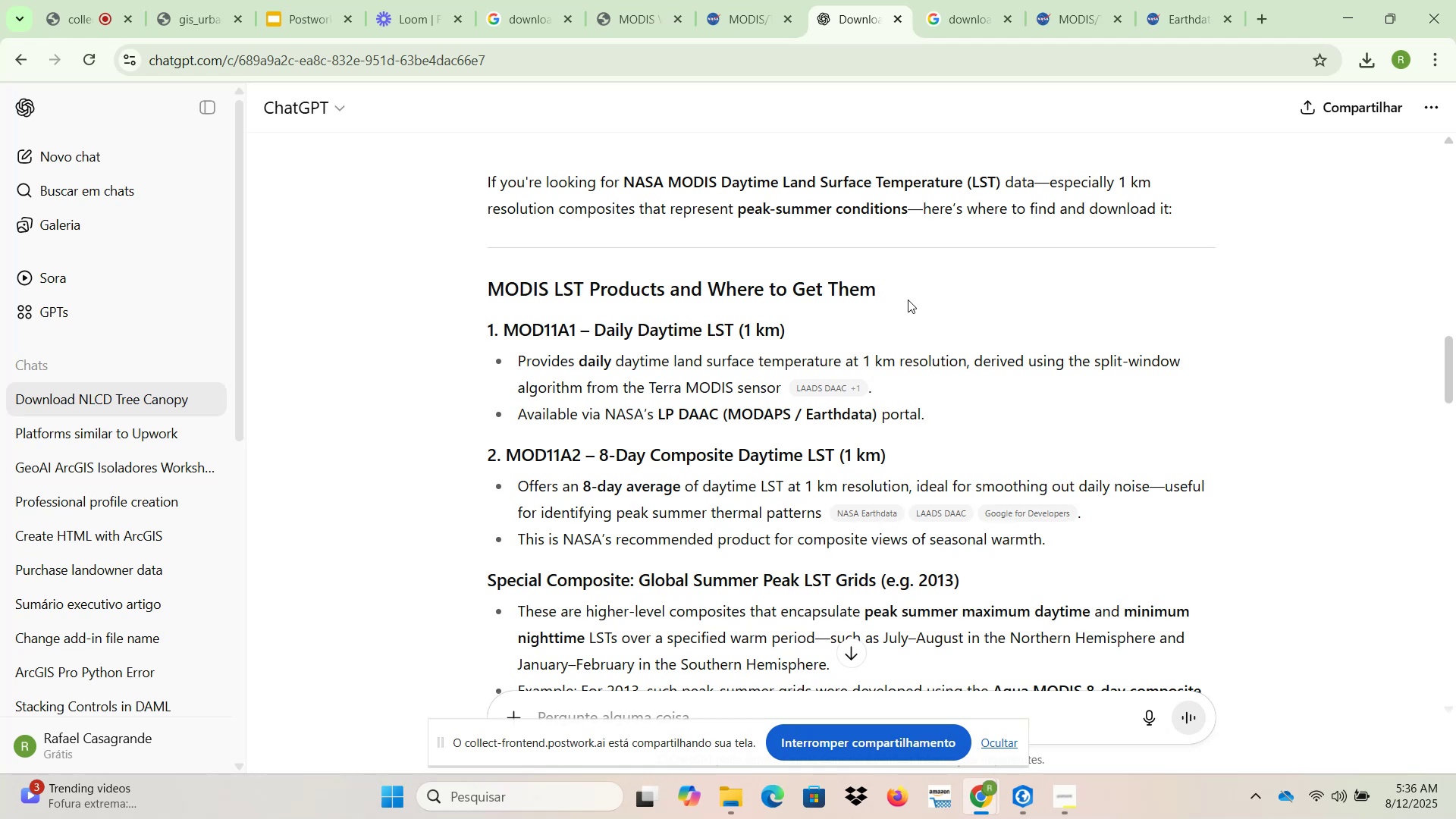 
left_click([1103, 0])
 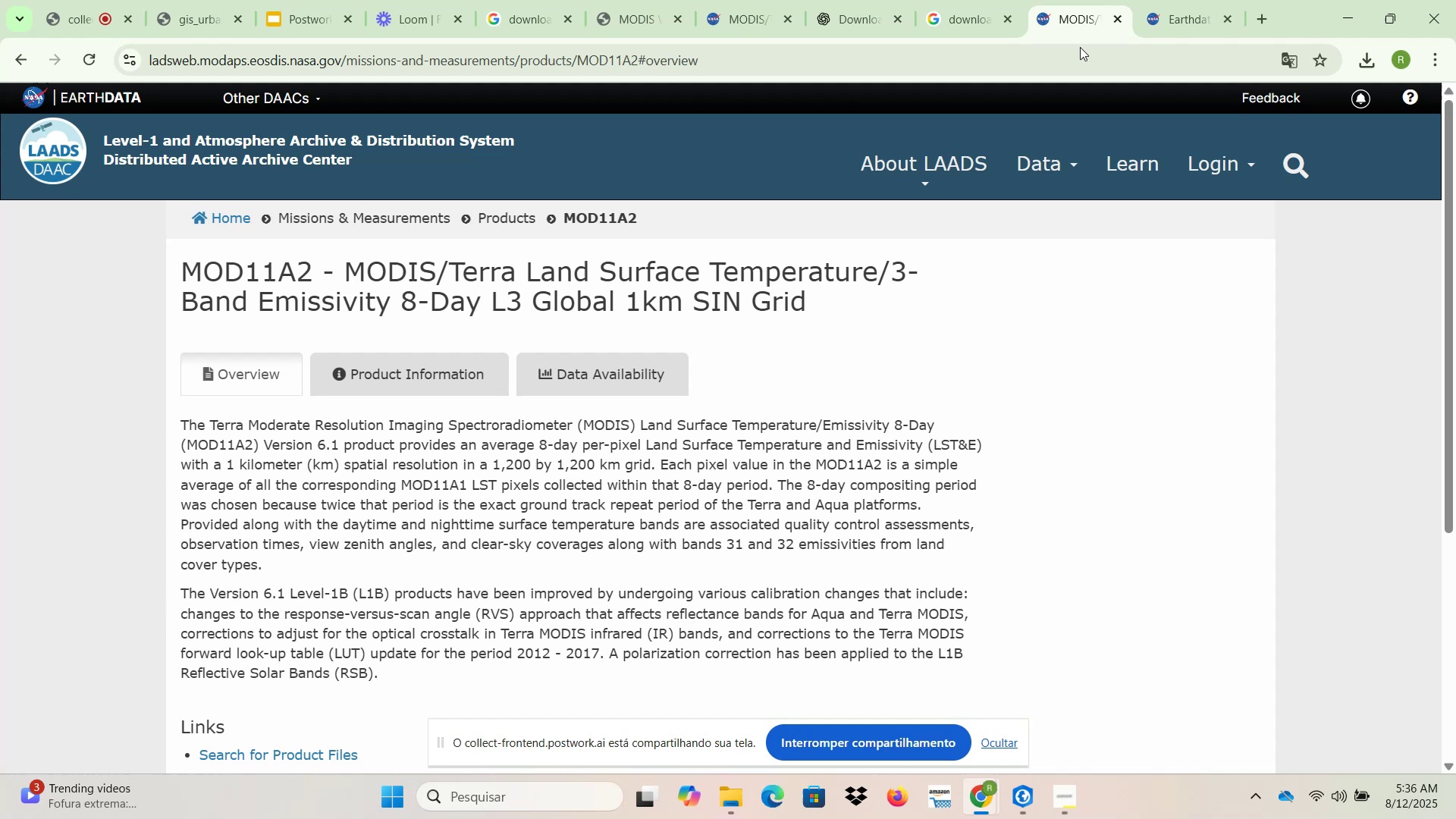 
scroll: coordinate [531, 466], scroll_direction: down, amount: 4.0
 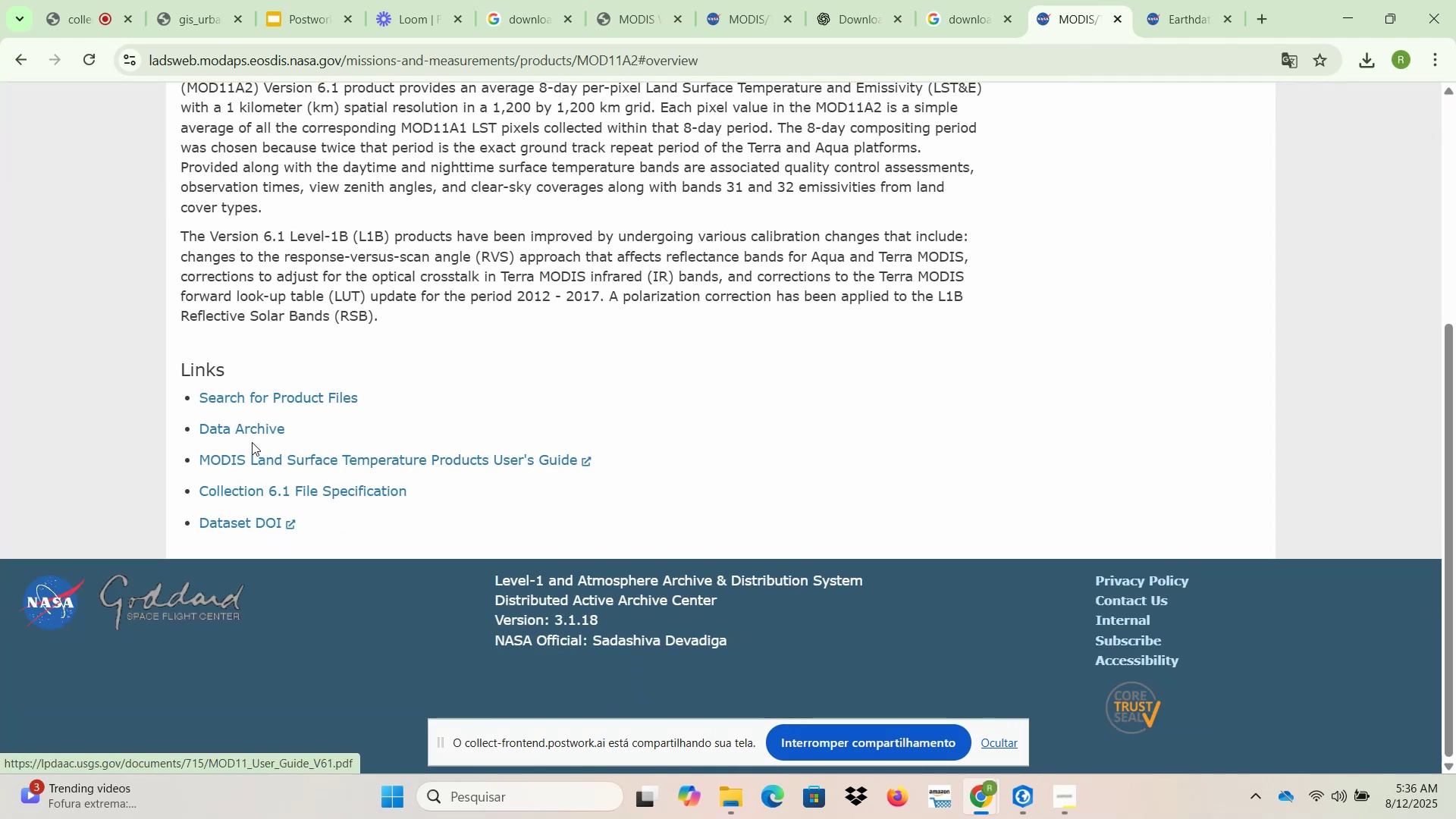 
left_click([278, 399])
 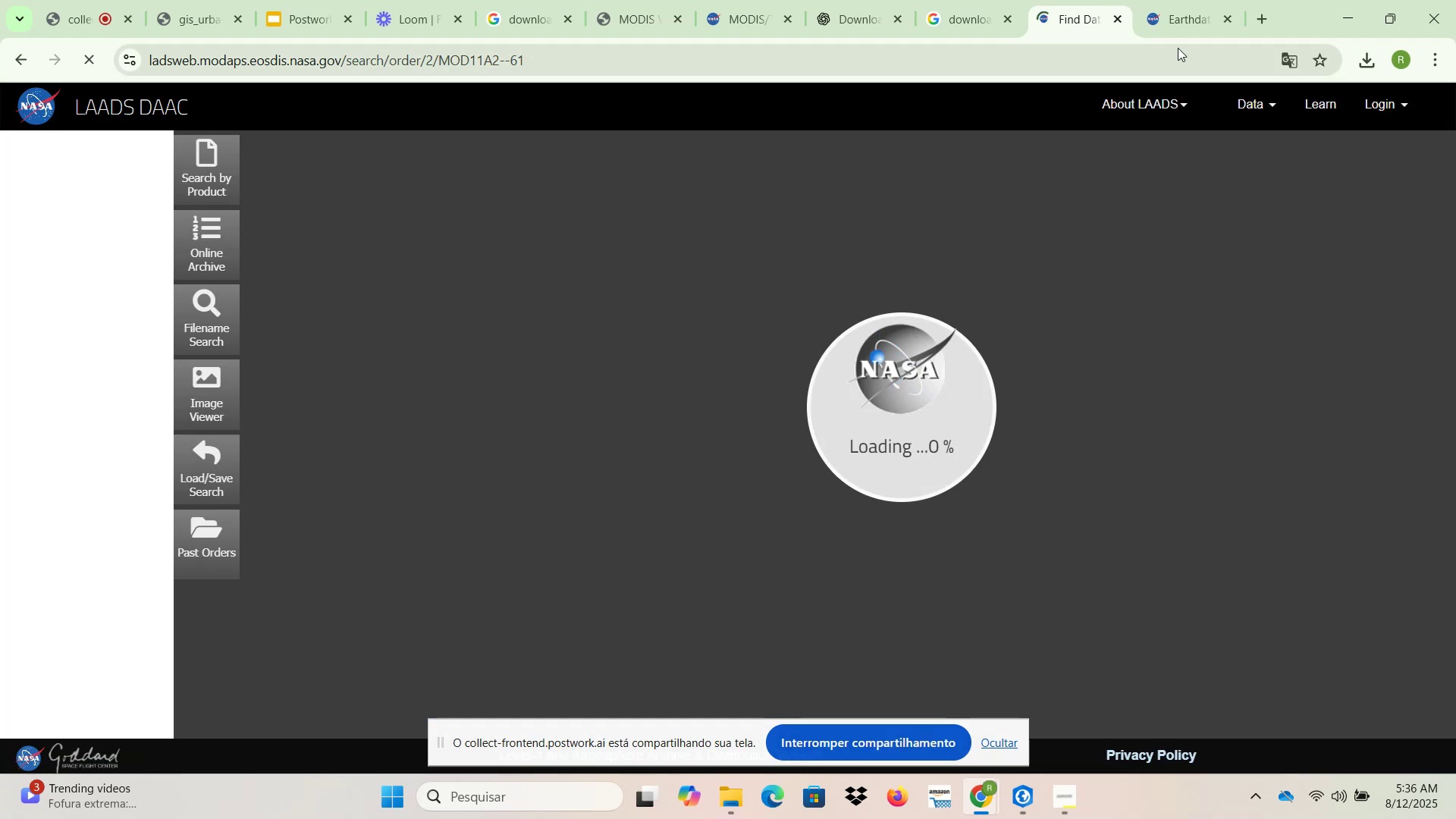 
mouse_move([1214, 20])
 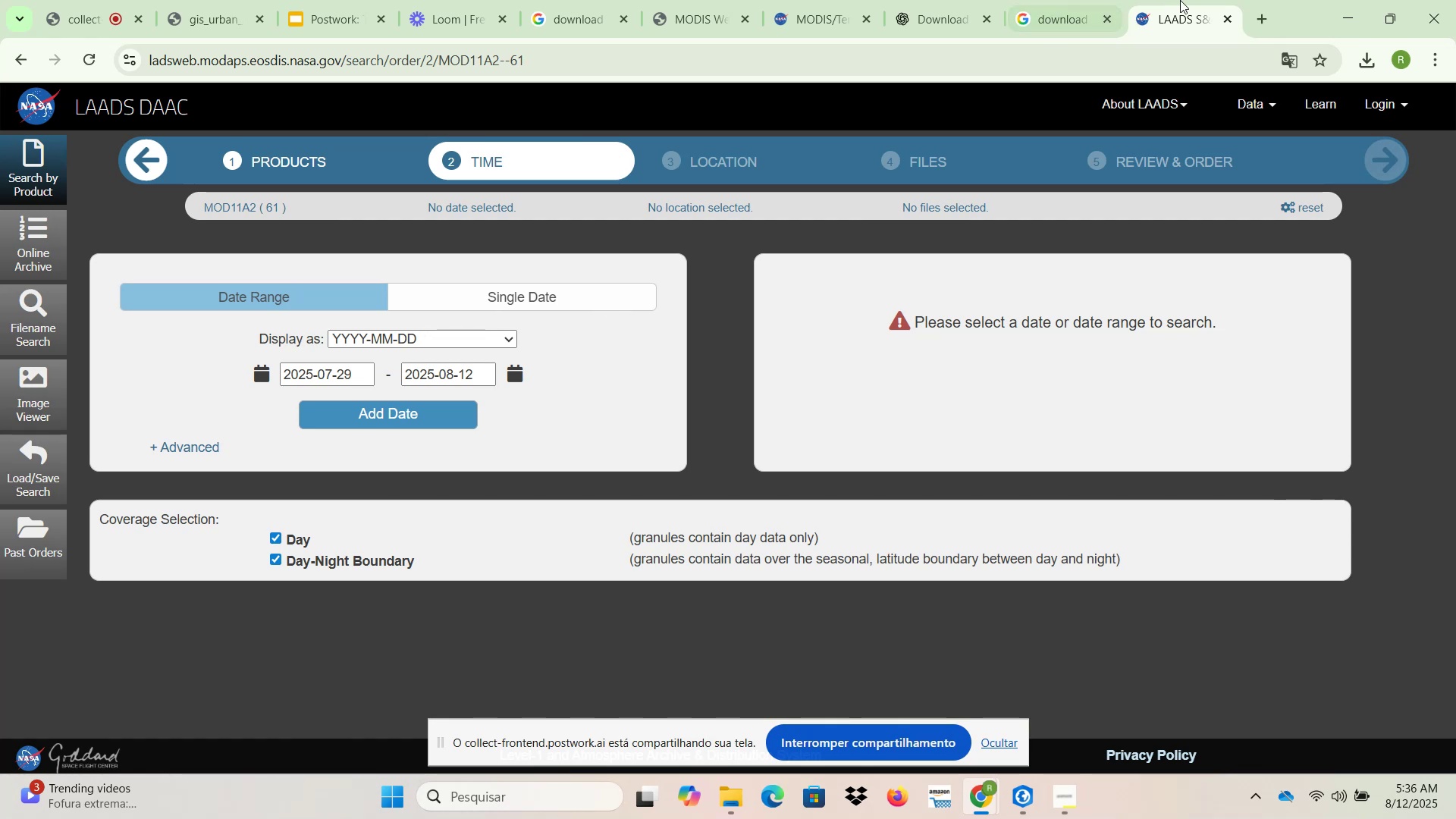 
left_click([1263, 17])
 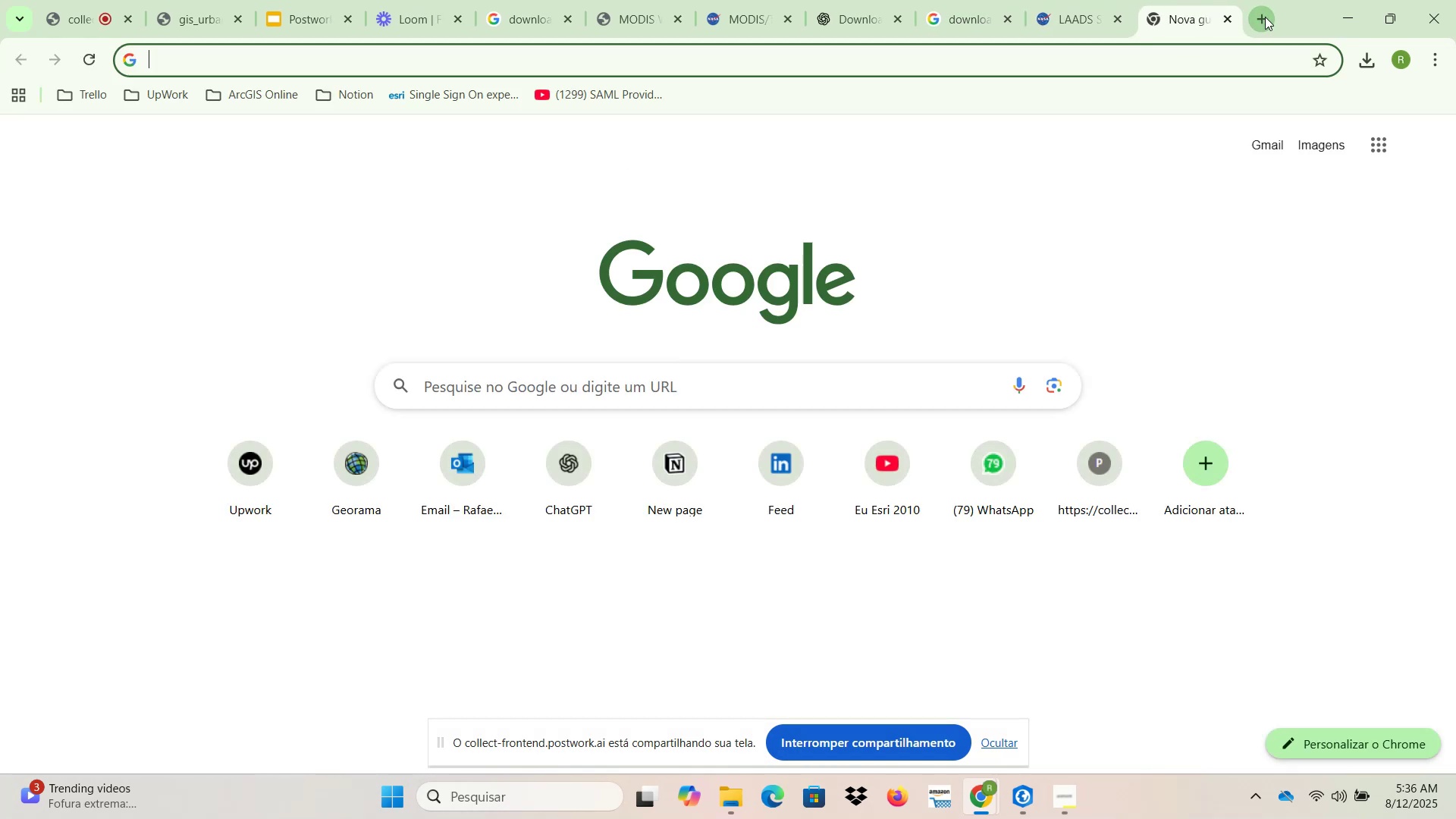 
type(summer perio)
 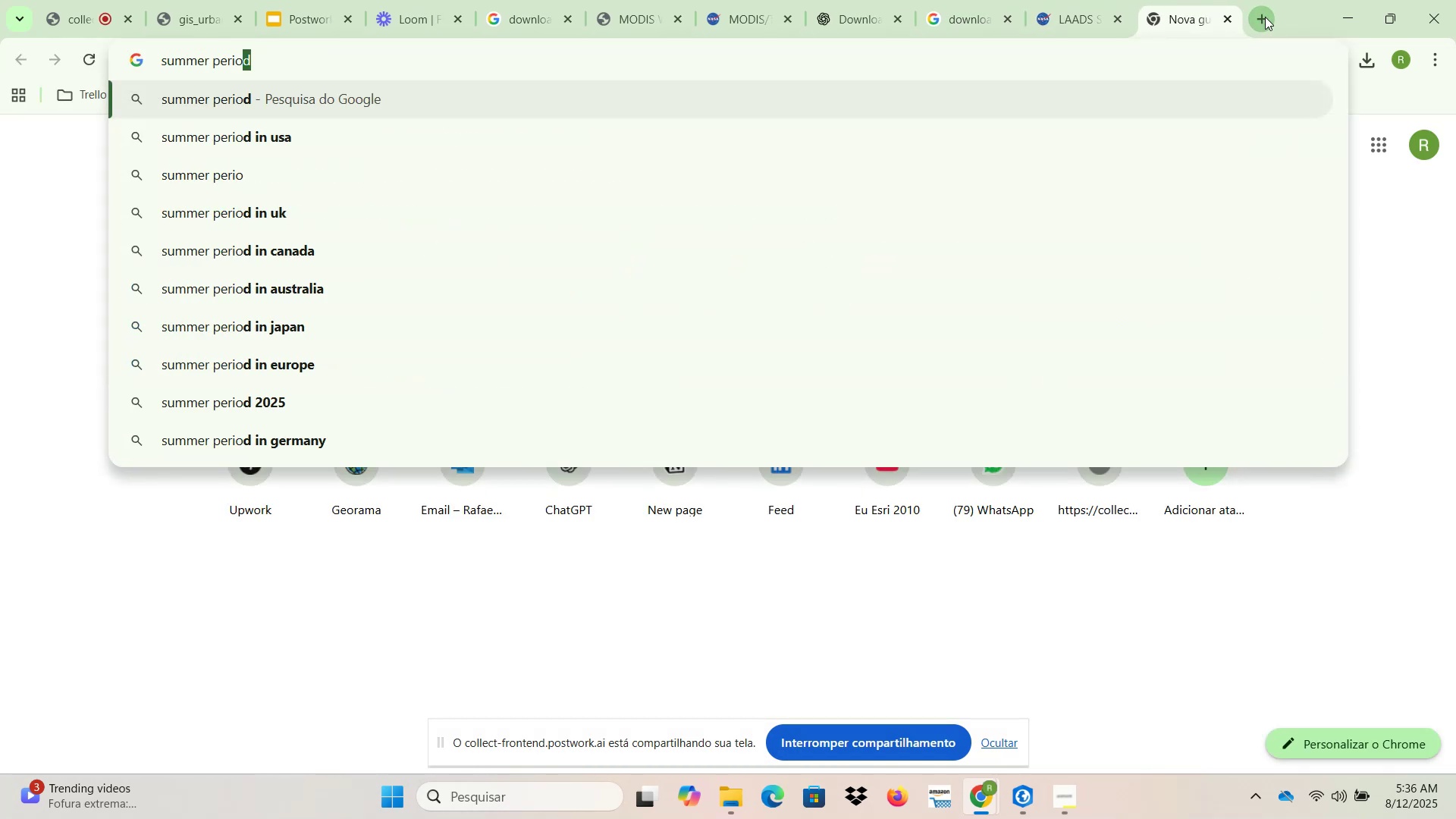 
key(ArrowDown)
 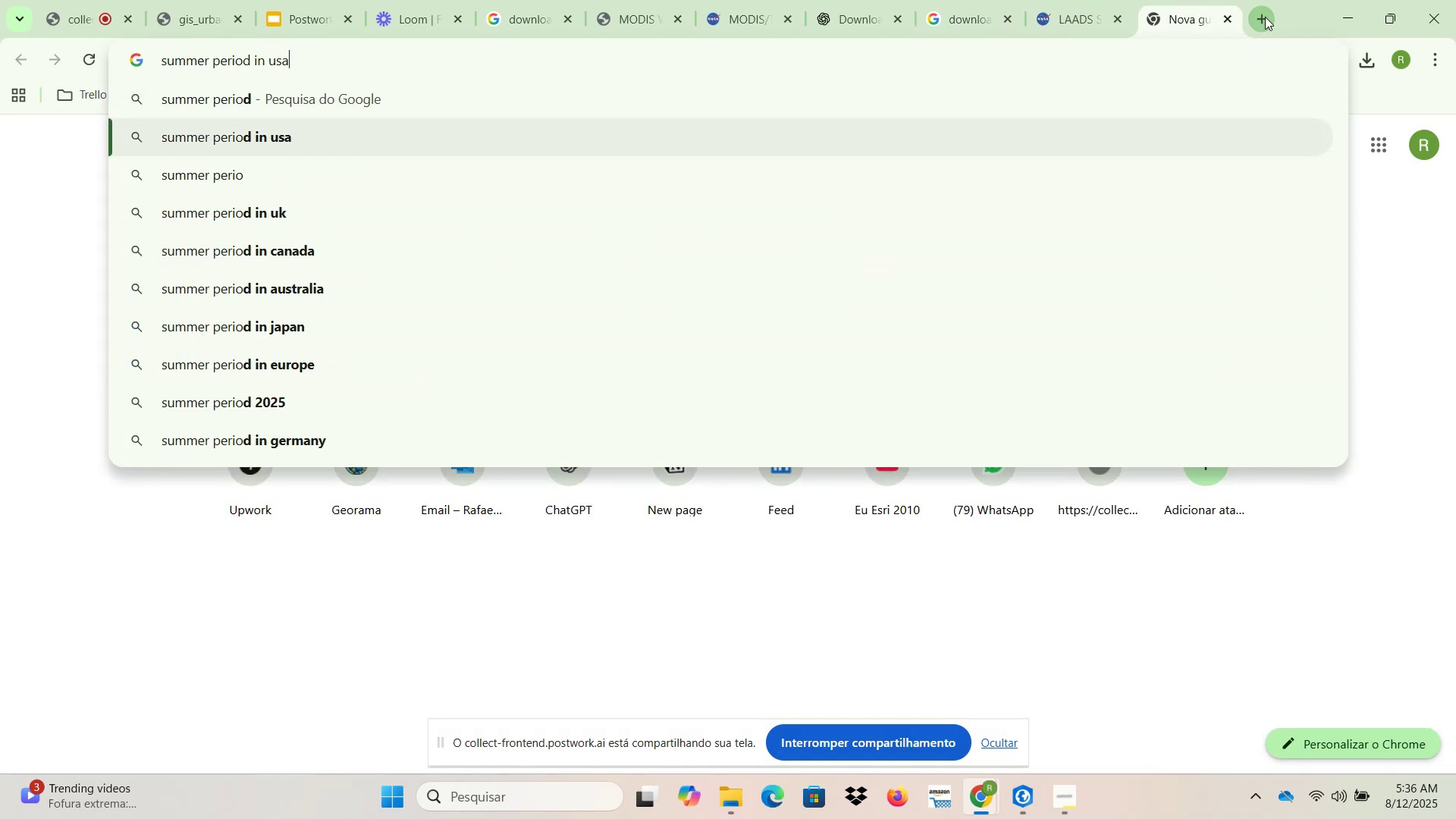 
key(Enter)
 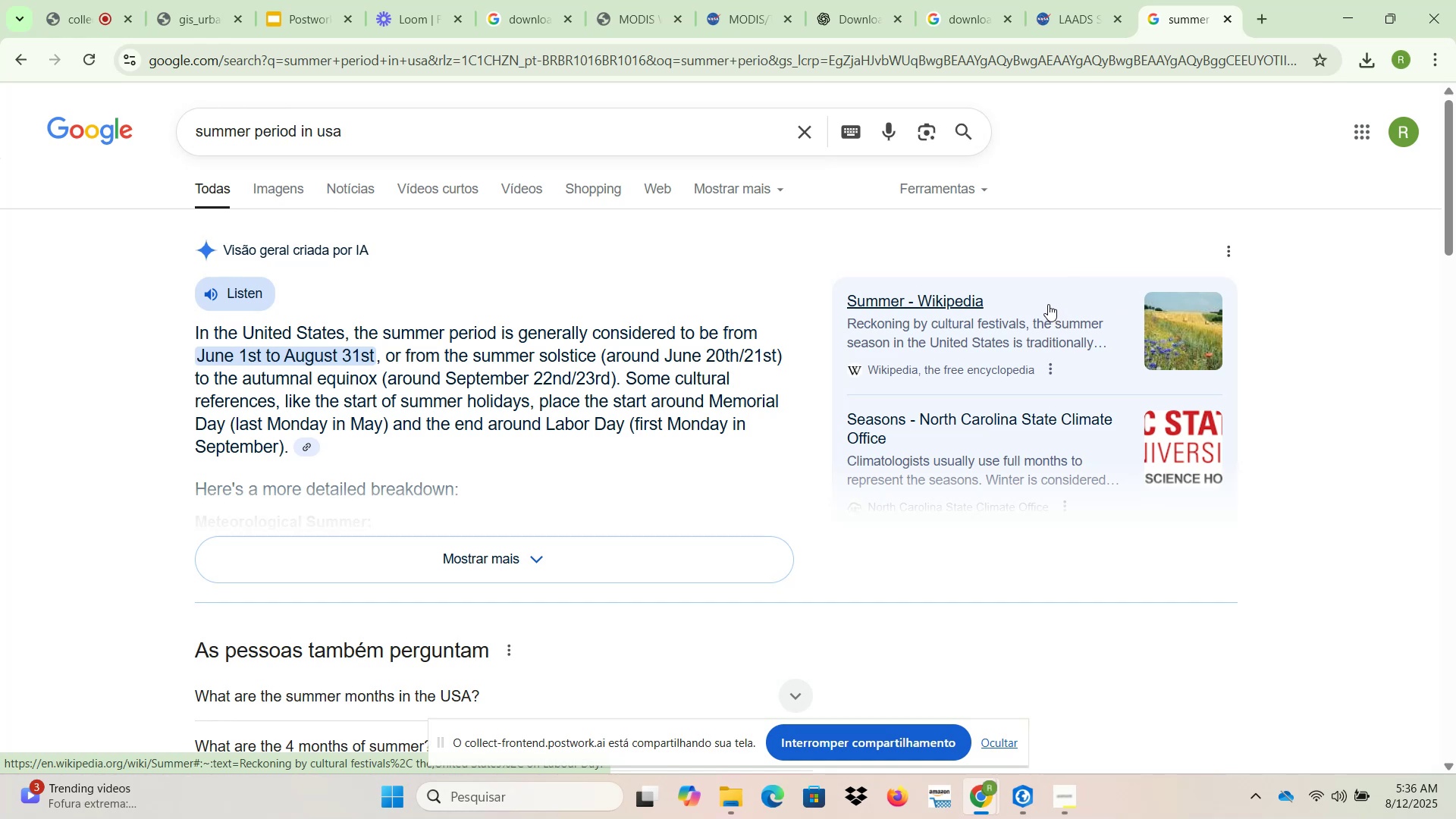 
wait(23.95)
 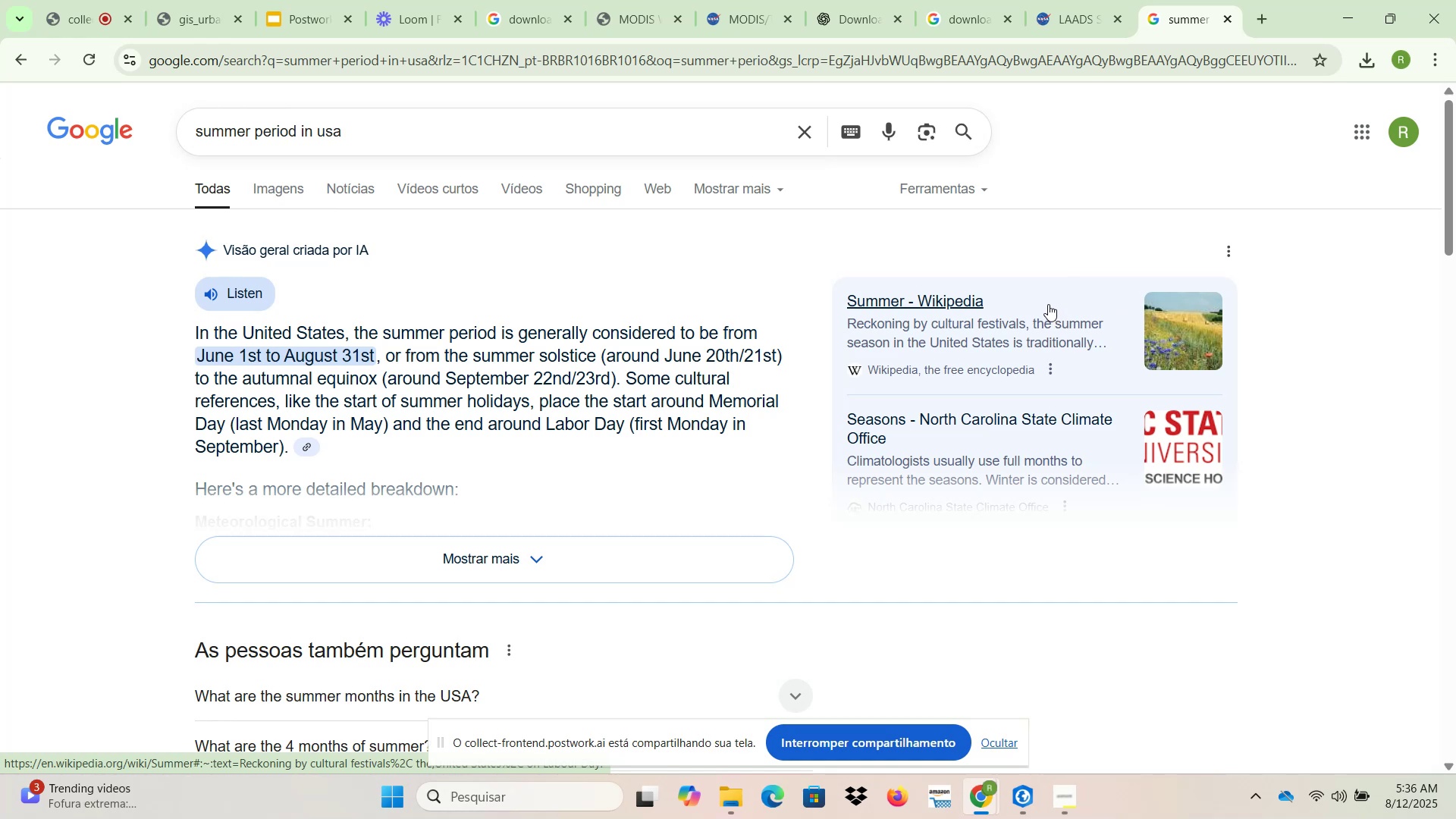 
left_click([1103, 0])
 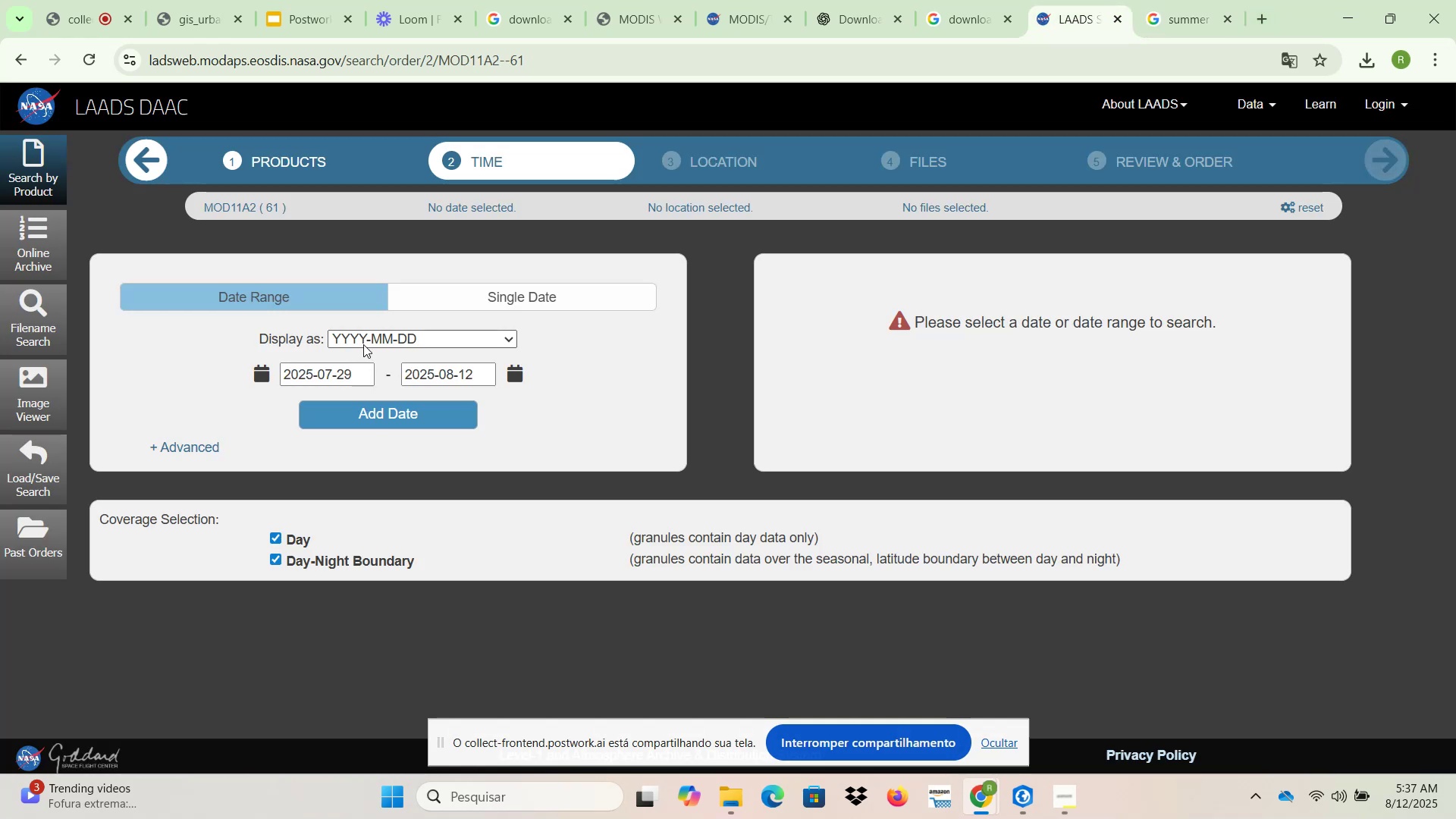 
left_click([355, 377])
 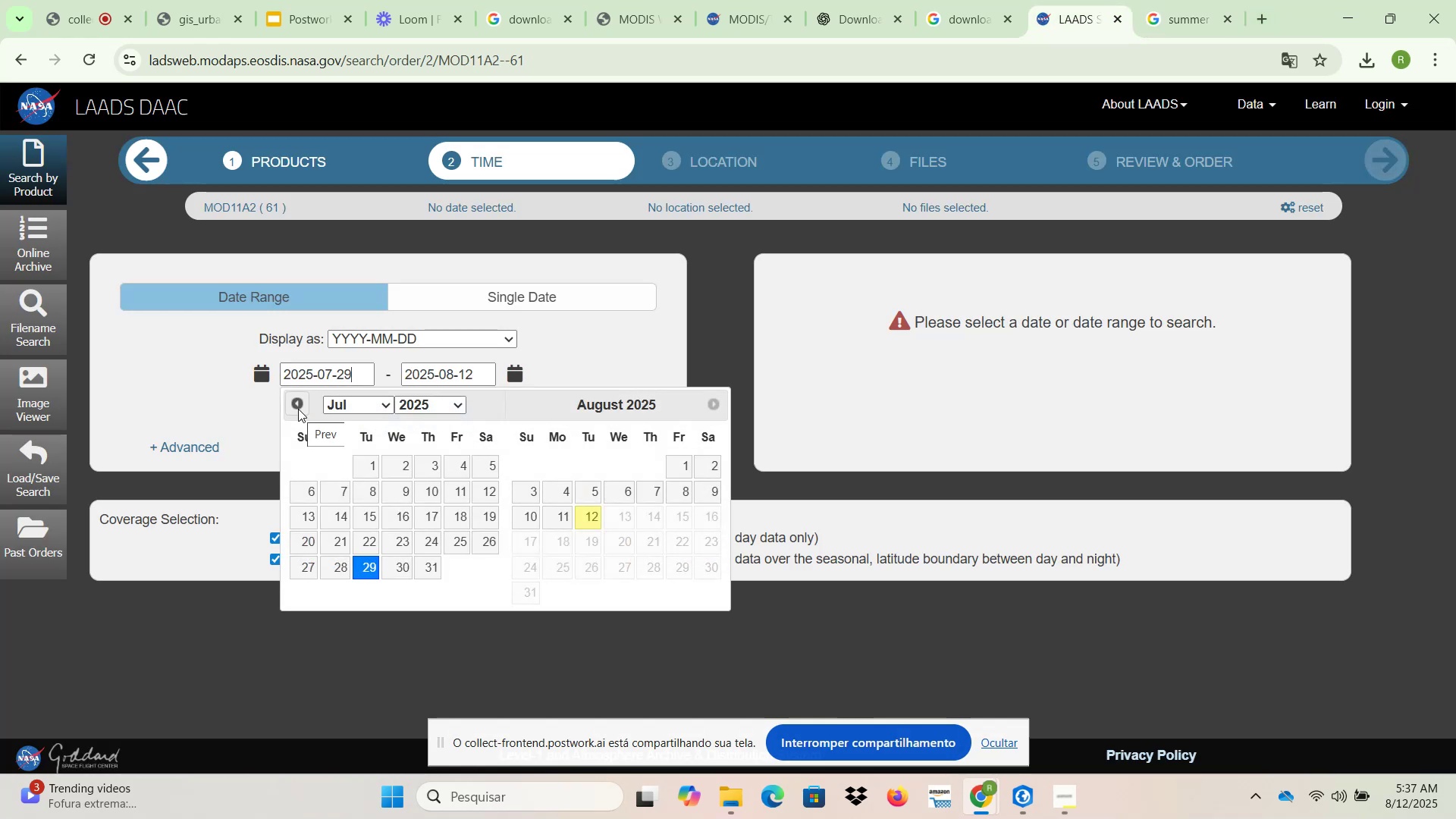 
left_click([298, 409])
 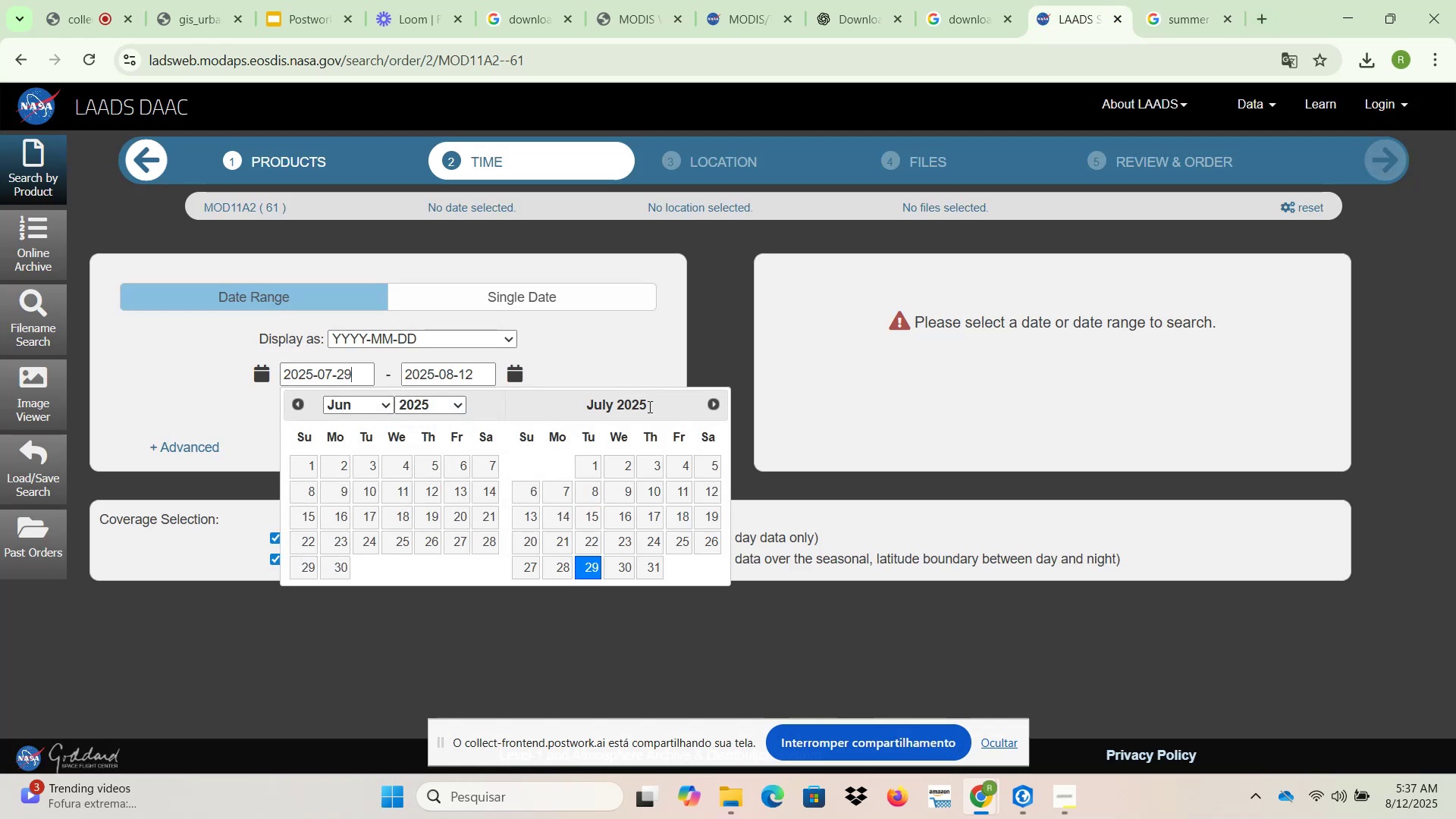 
left_click([441, 406])
 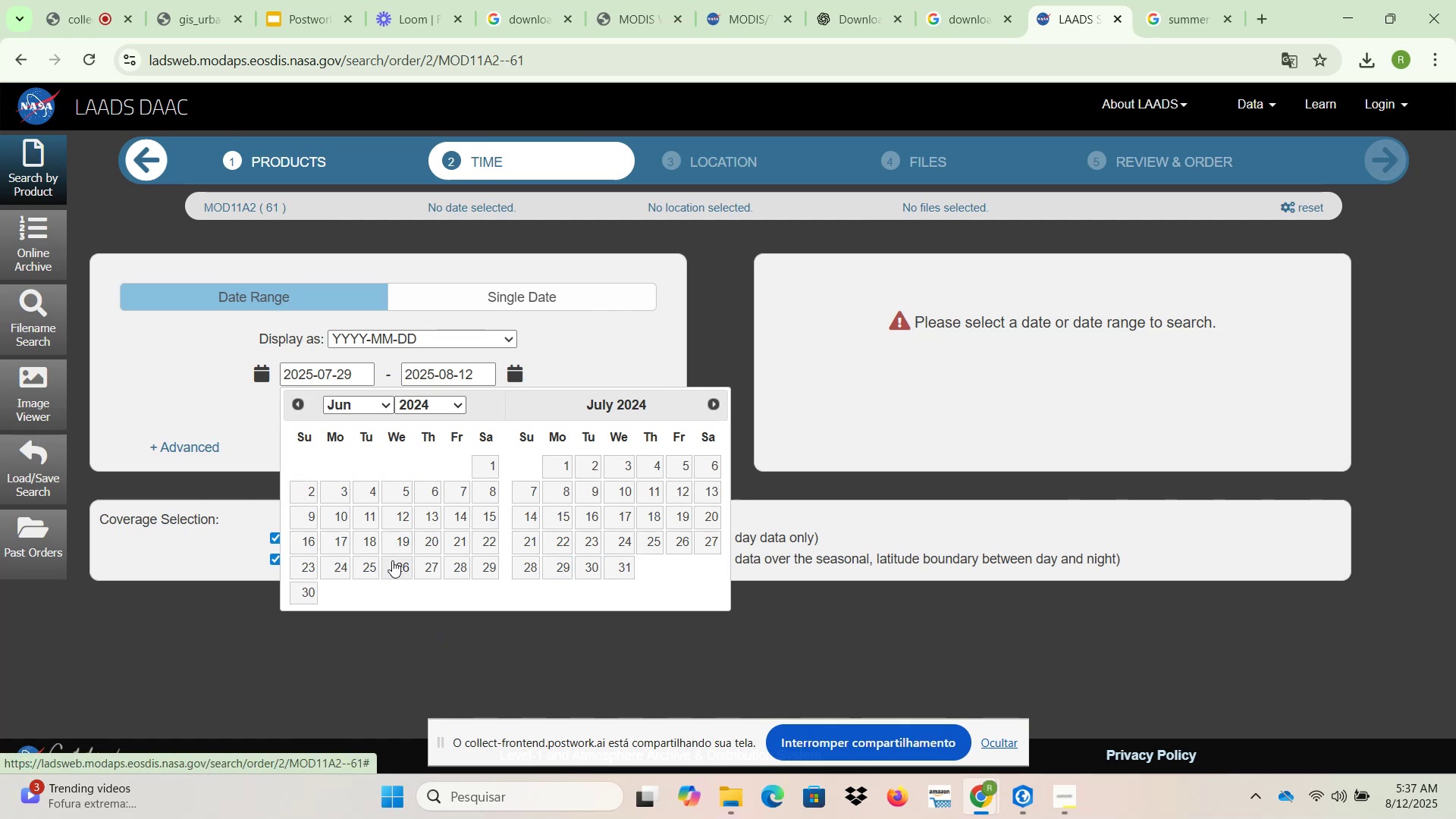 
wait(5.18)
 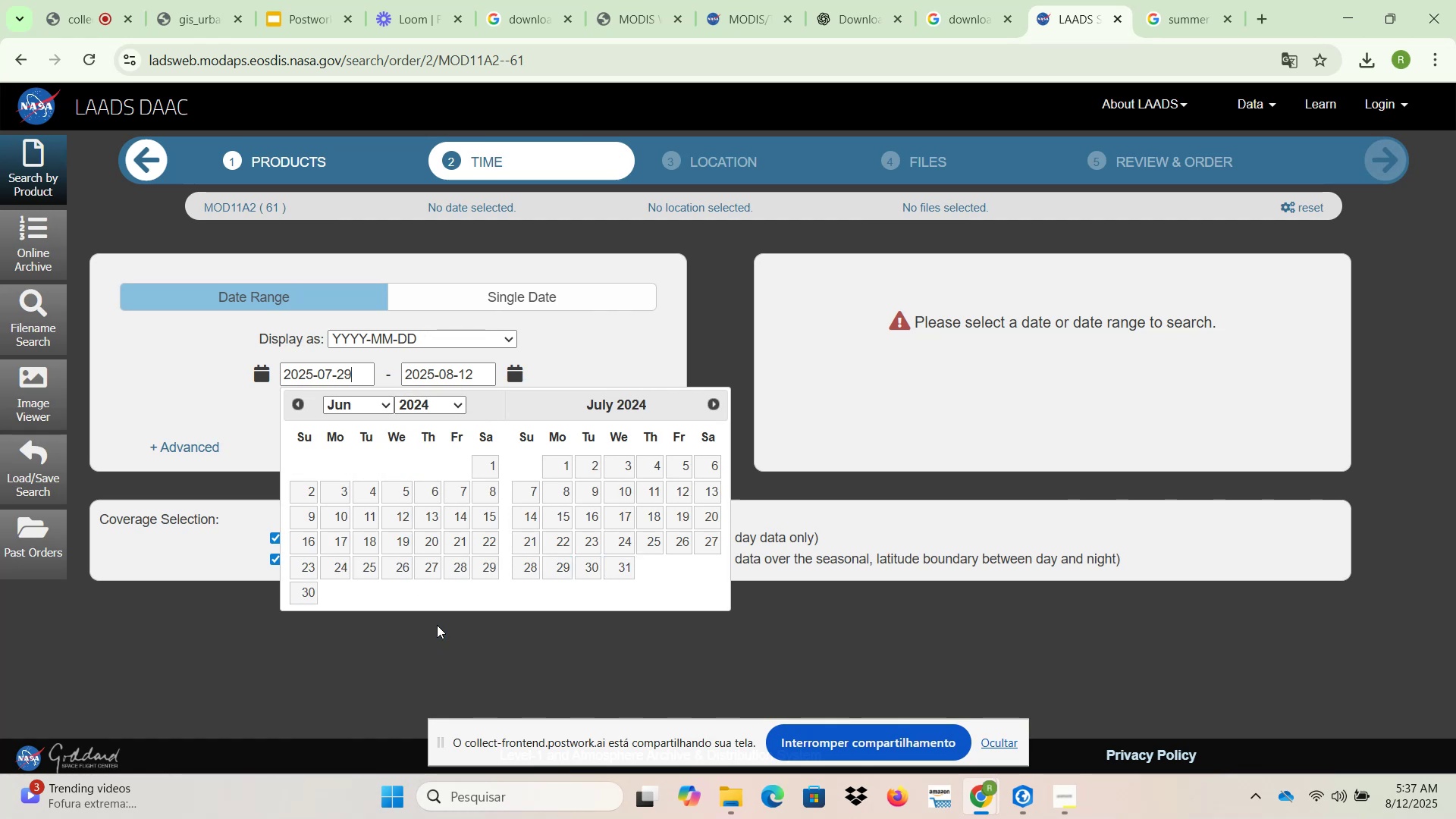 
left_click([460, 543])
 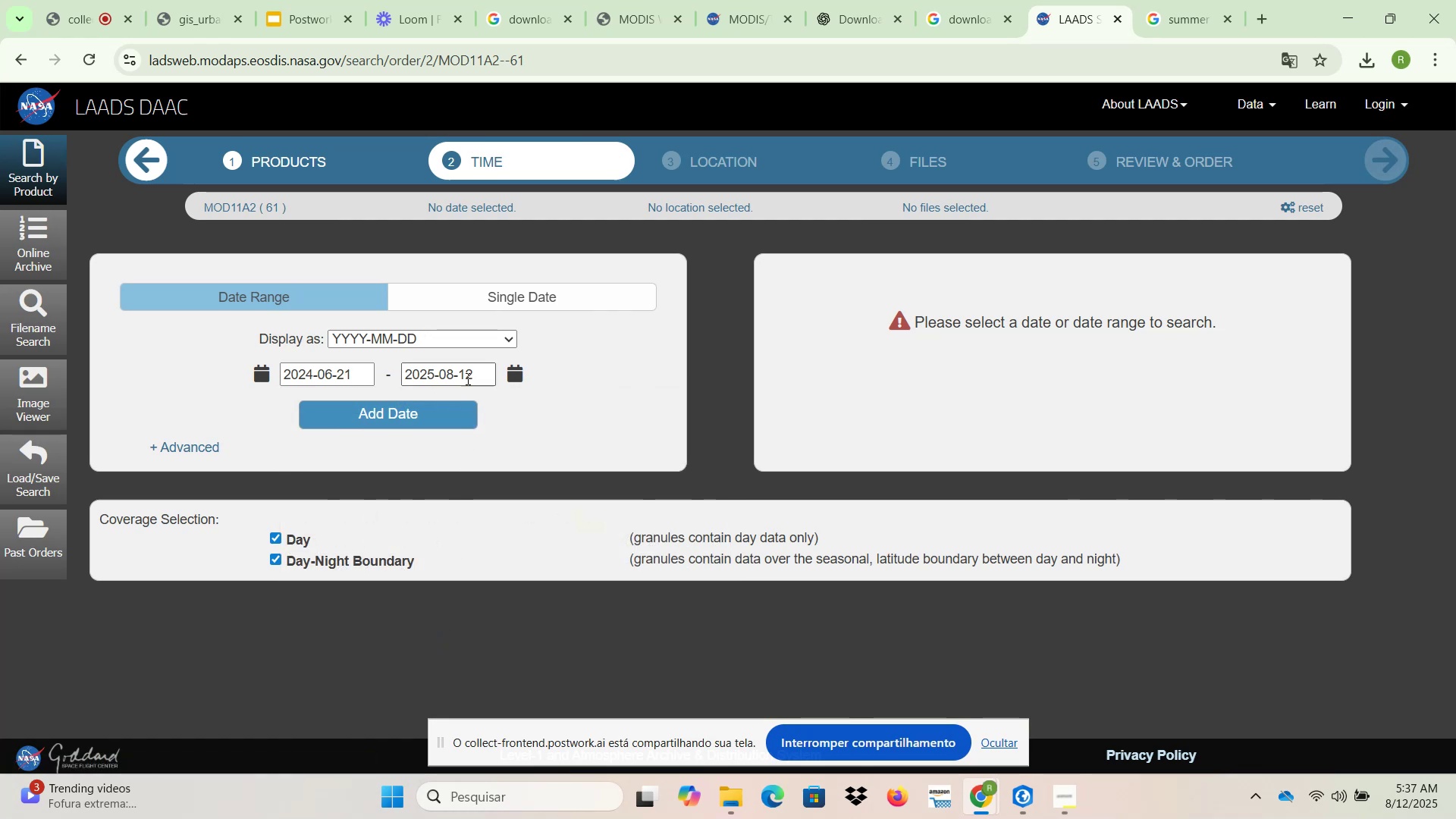 
left_click([472, 378])
 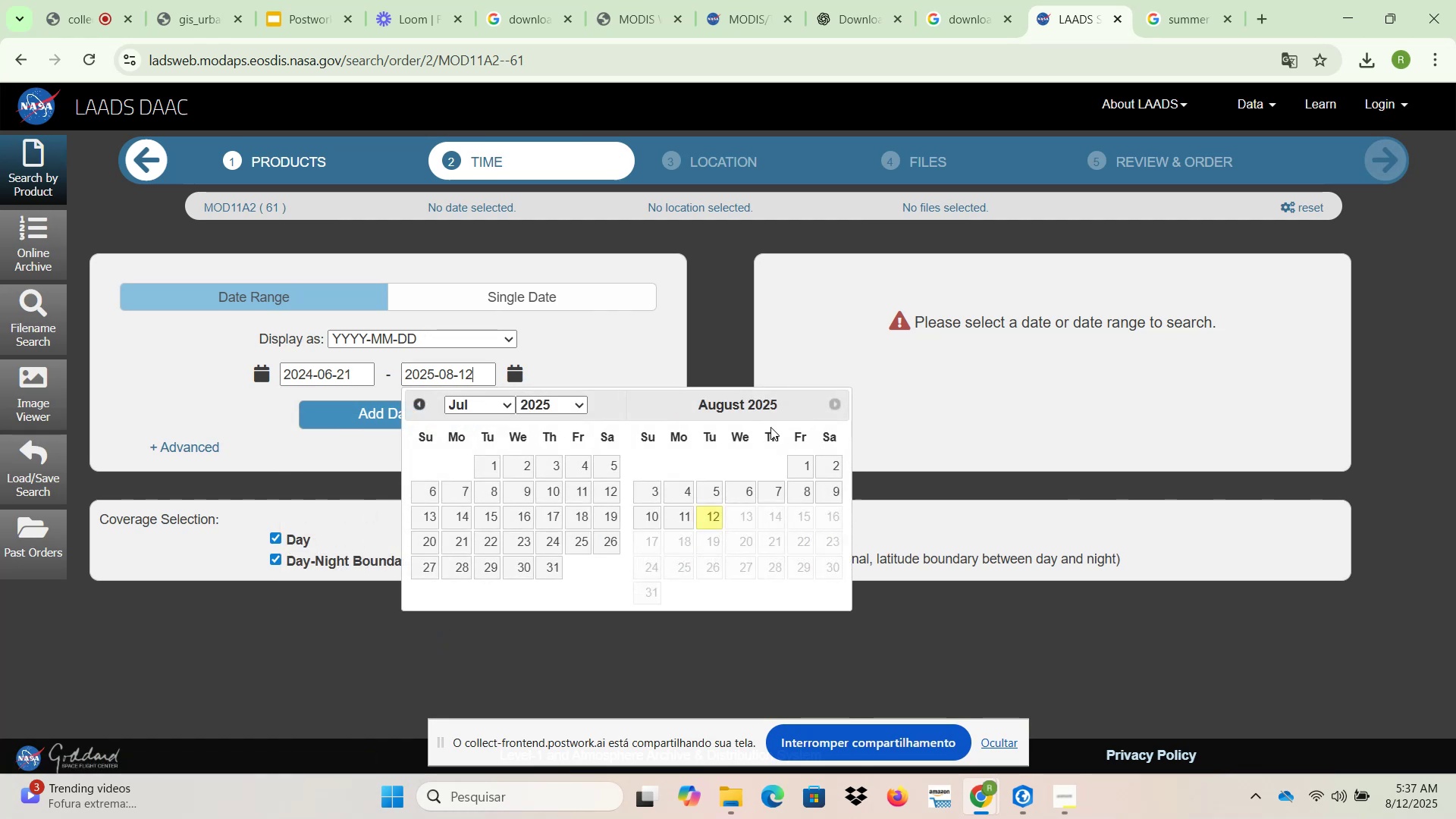 
mouse_move([551, 423])
 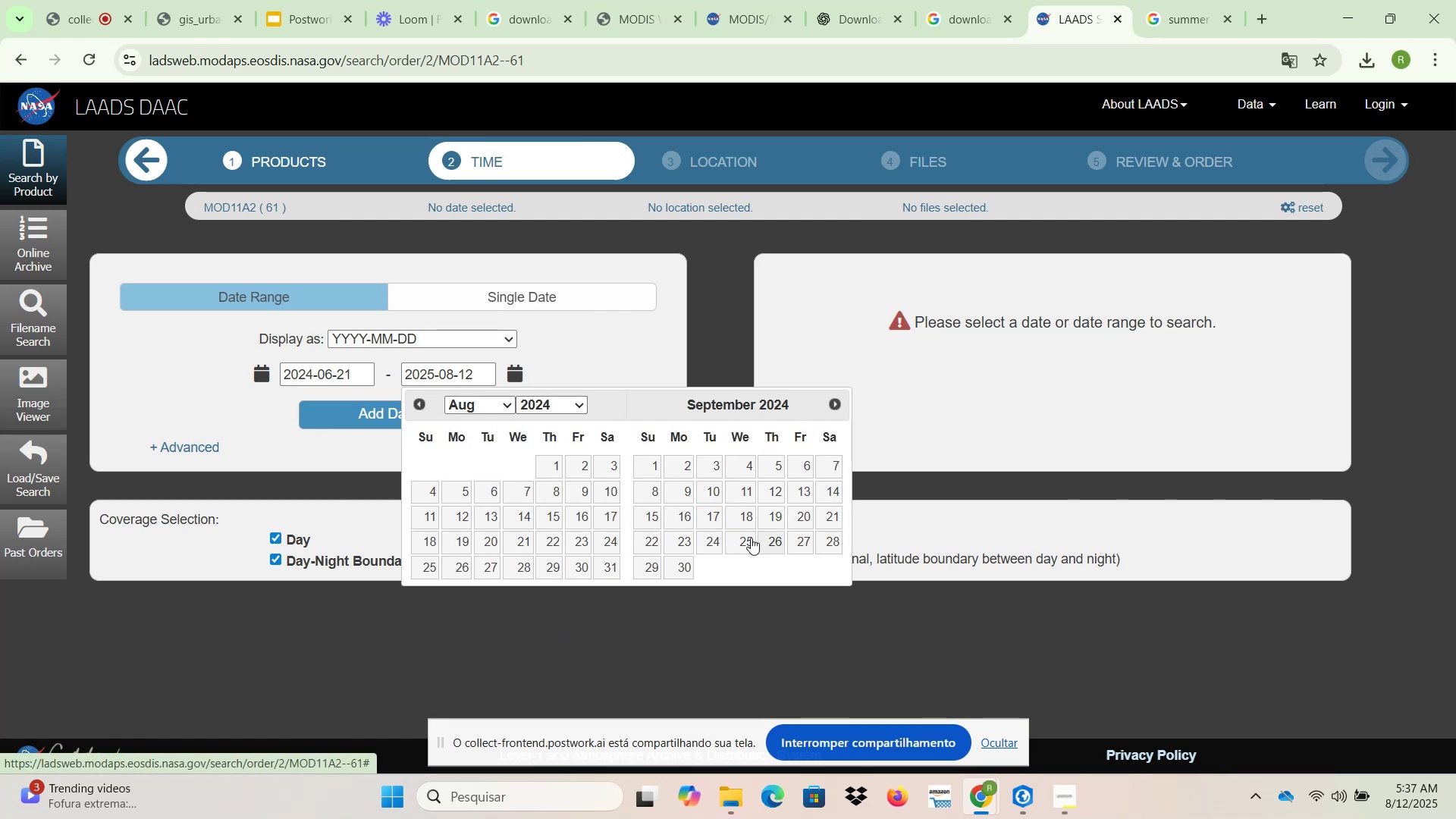 
left_click([686, 542])
 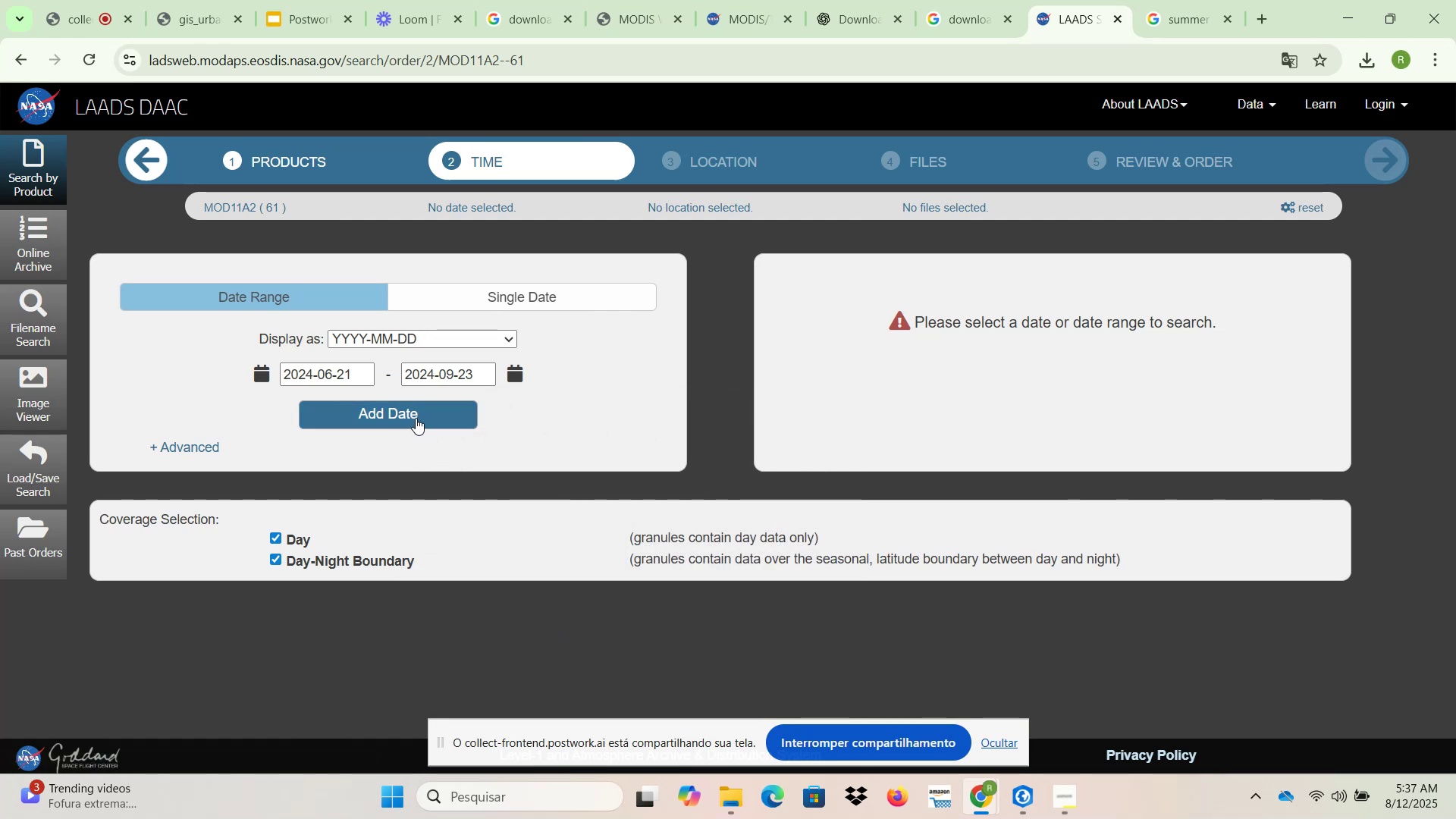 
wait(5.37)
 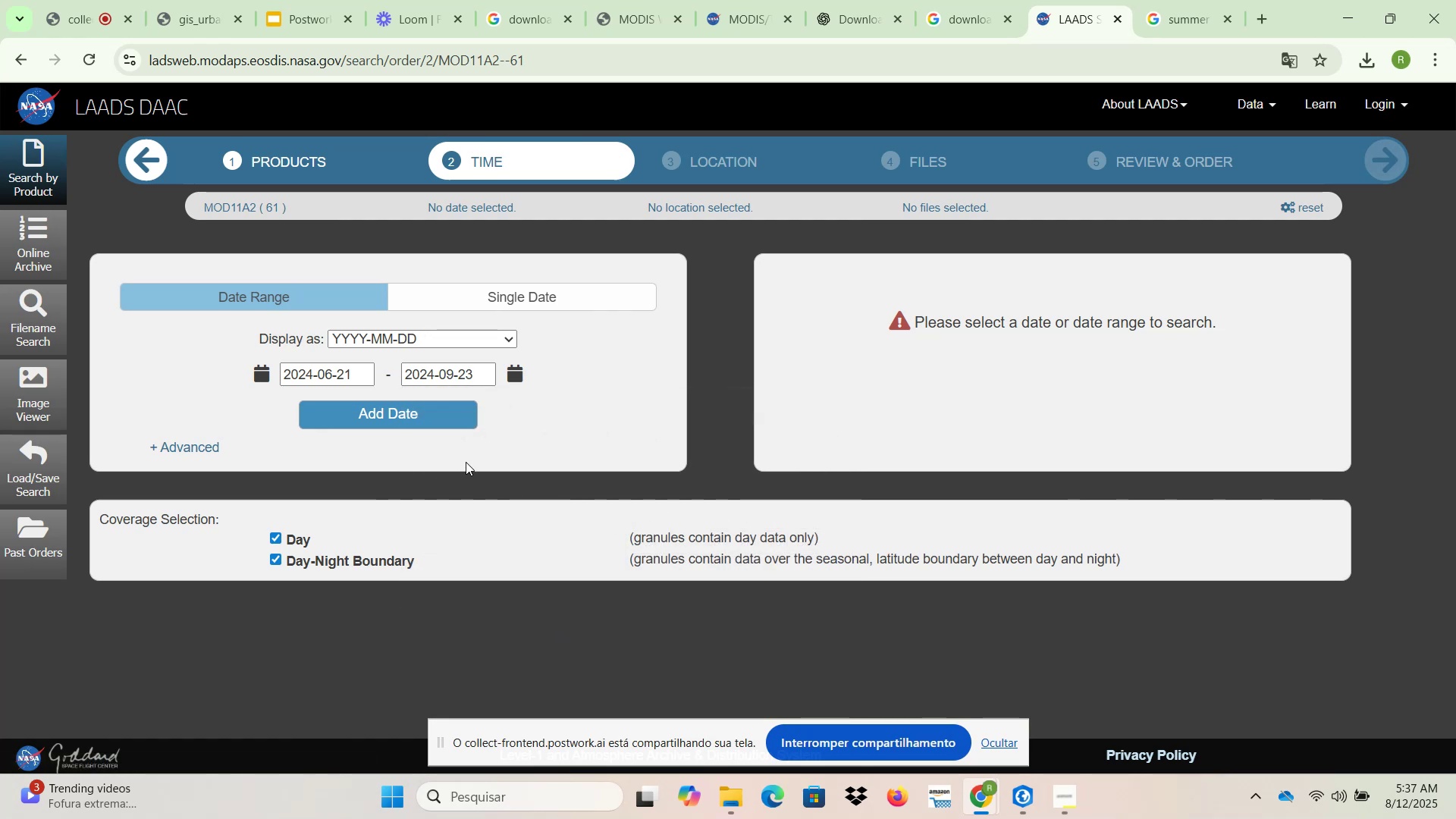 
left_click([417, 418])
 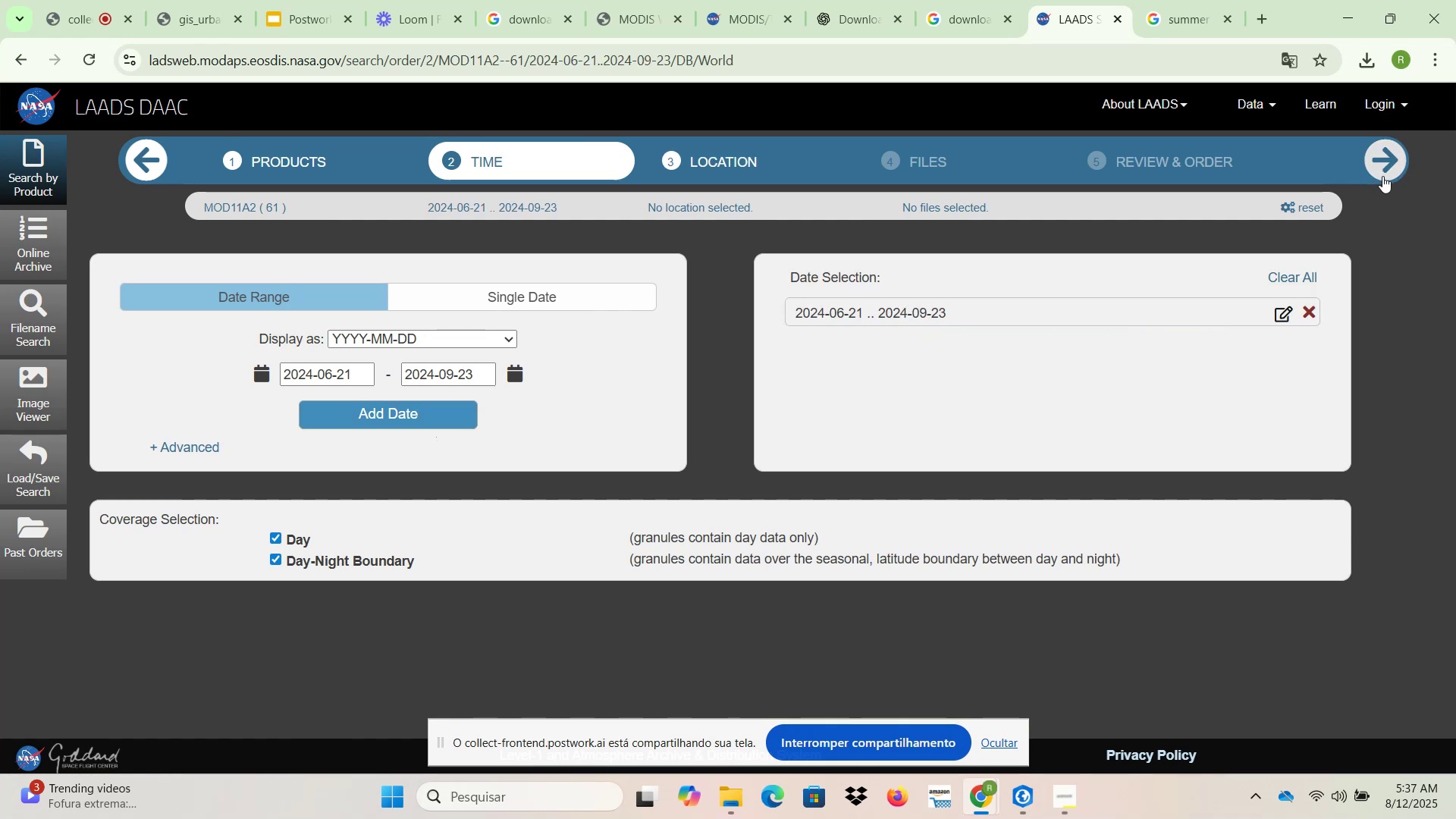 
left_click([1383, 163])
 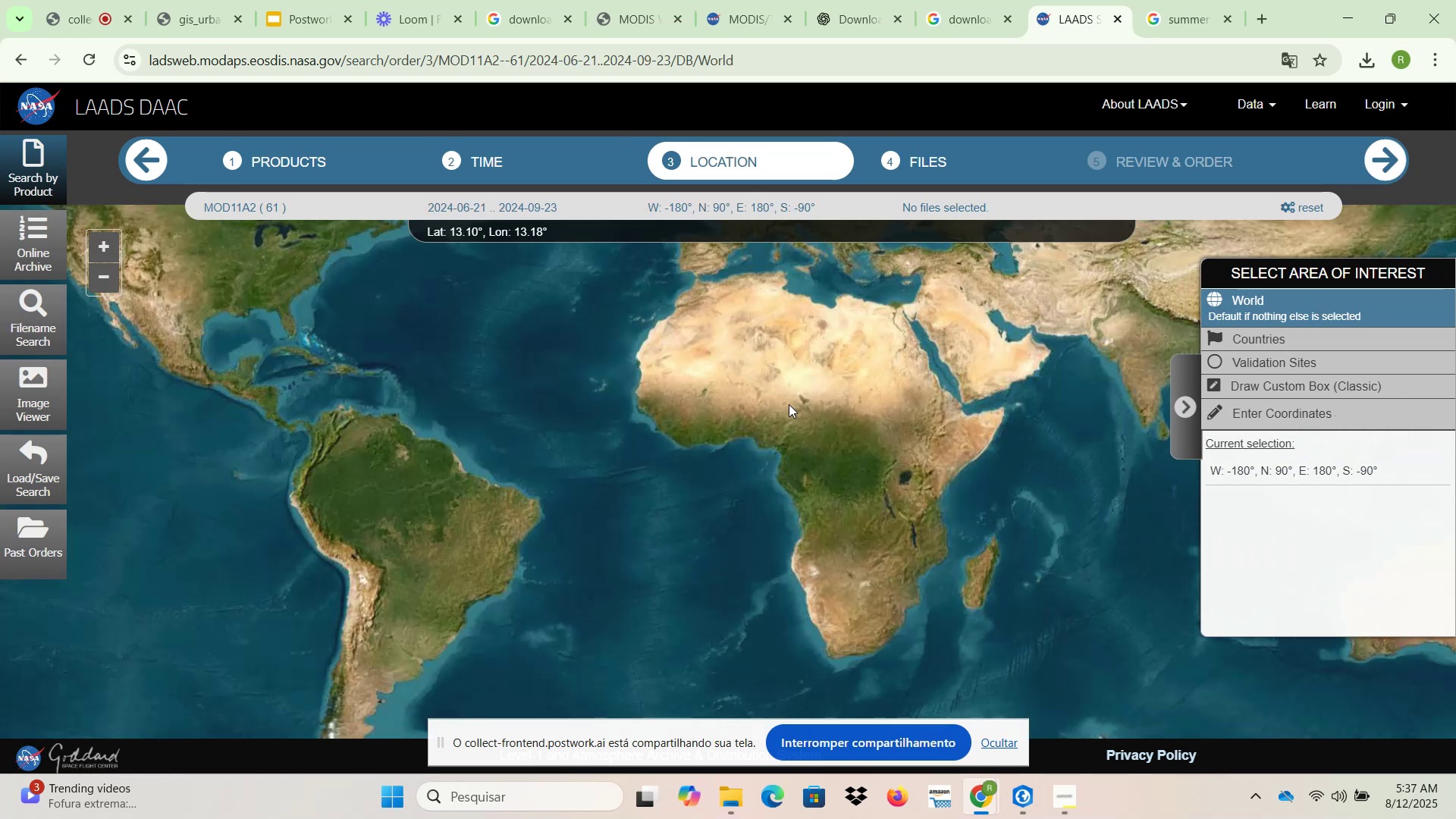 
left_click_drag(start_coordinate=[389, 340], to_coordinate=[802, 579])
 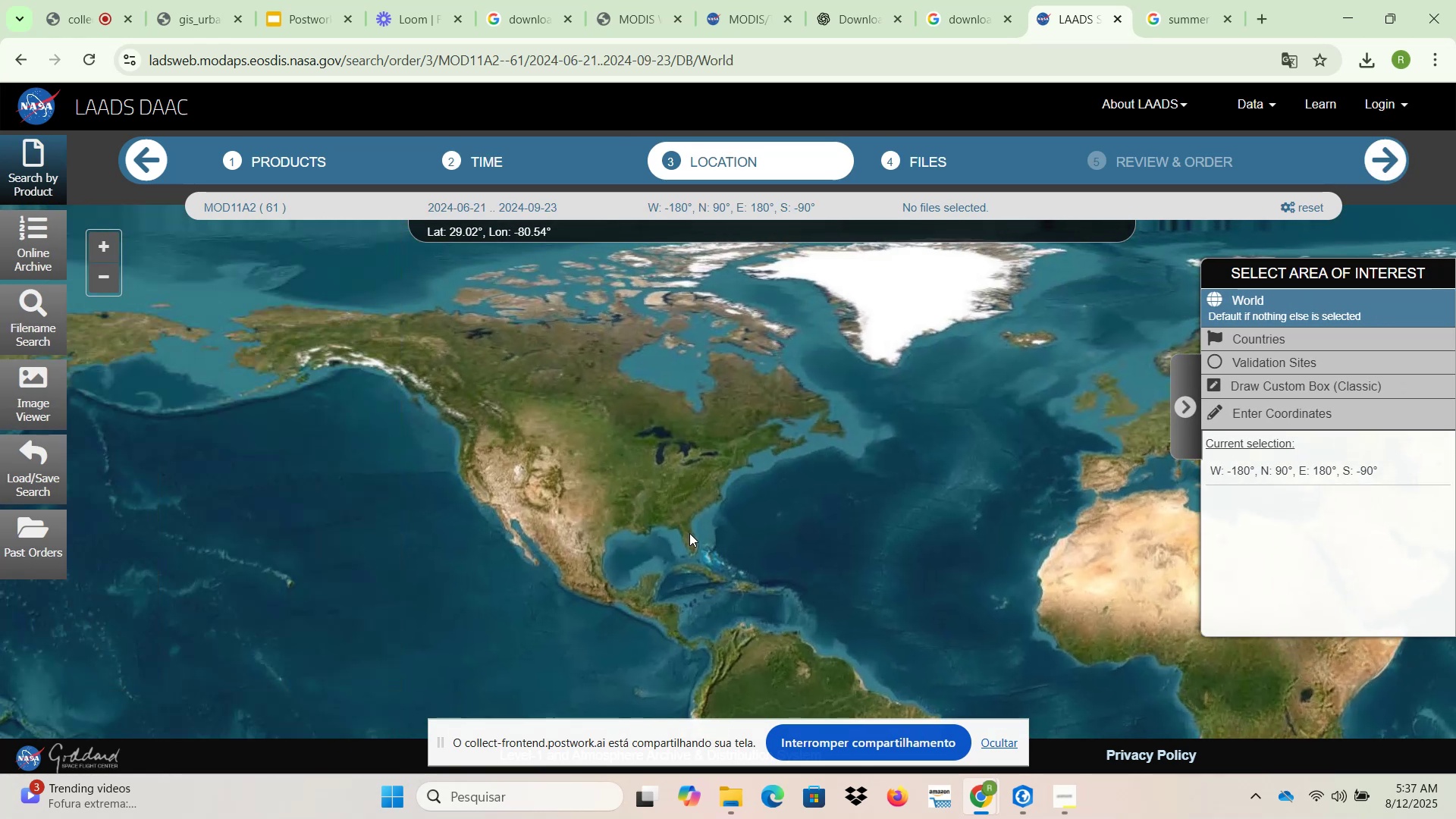 
scroll: coordinate [687, 560], scroll_direction: up, amount: 5.0
 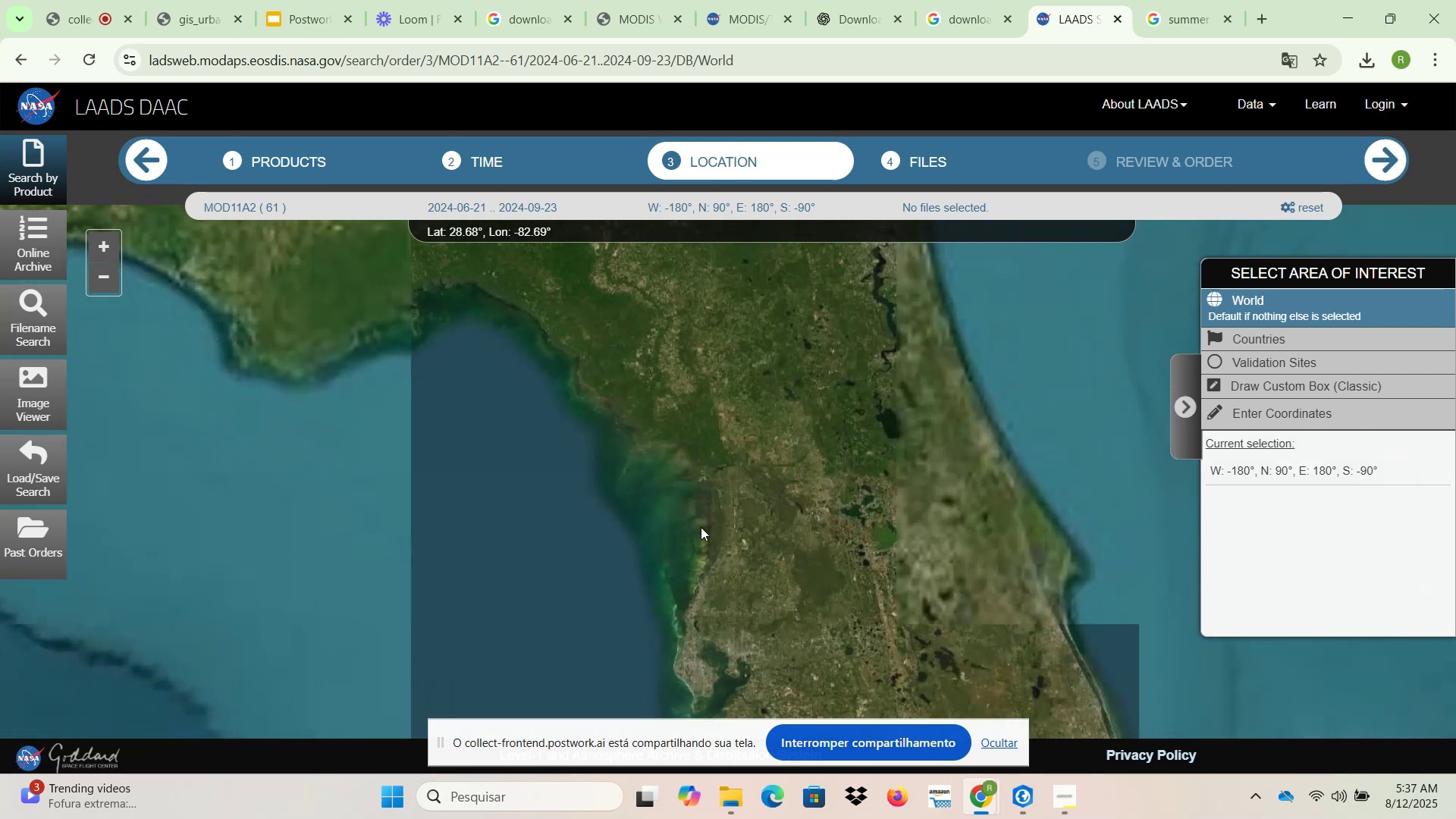 
left_click_drag(start_coordinate=[752, 656], to_coordinate=[713, 395])
 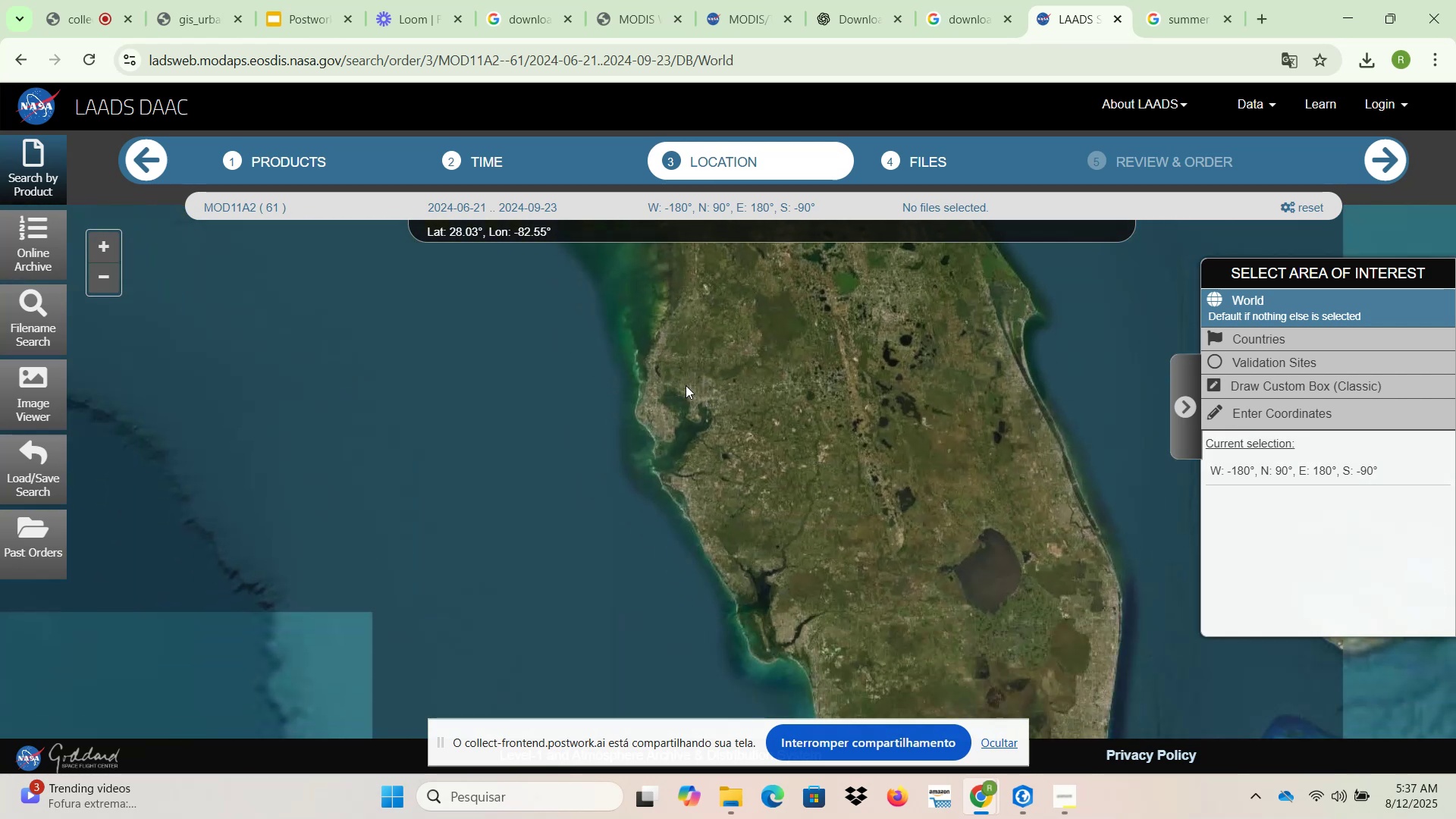 
scroll: coordinate [685, 391], scroll_direction: up, amount: 4.0
 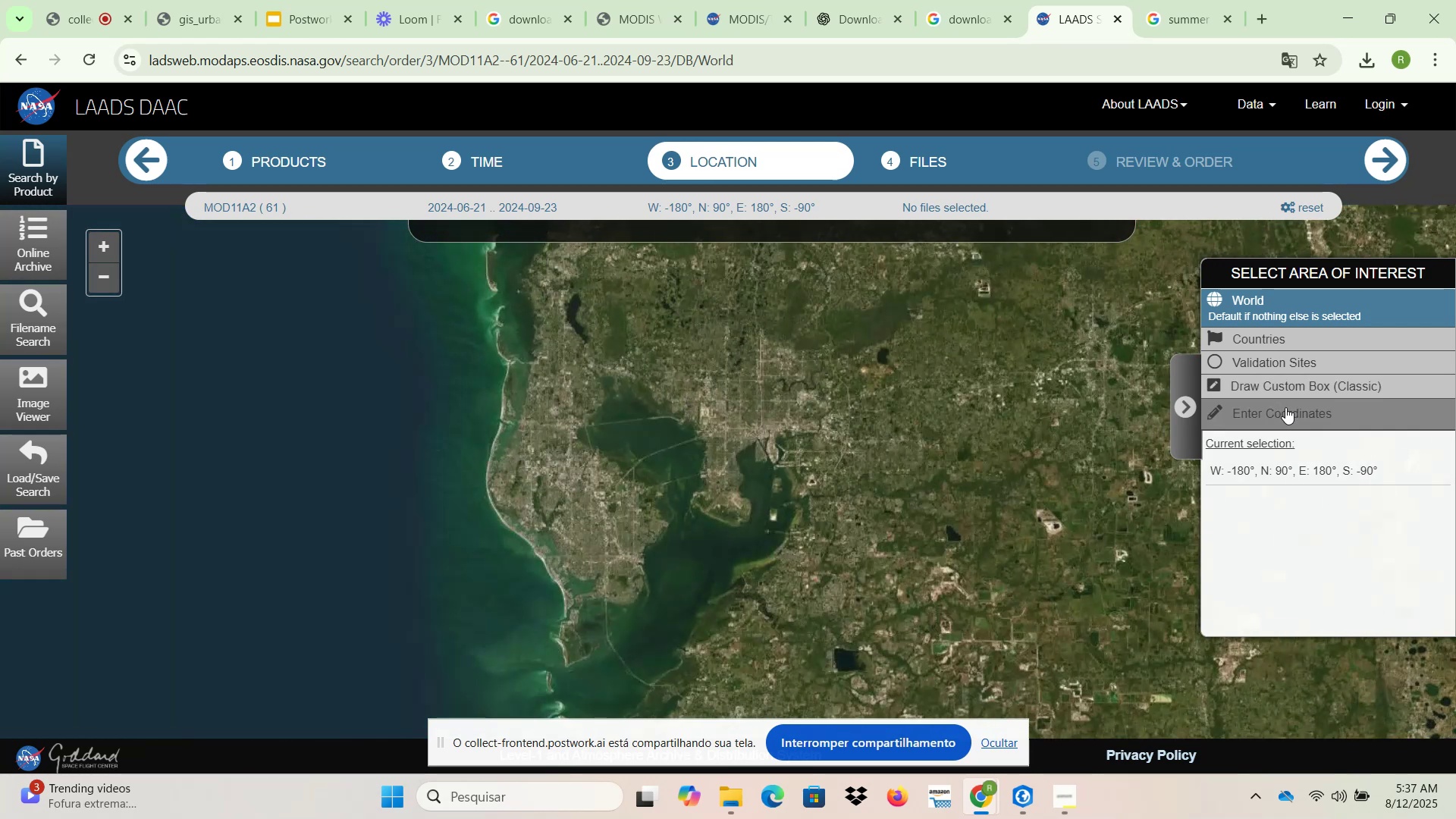 
left_click([1285, 387])
 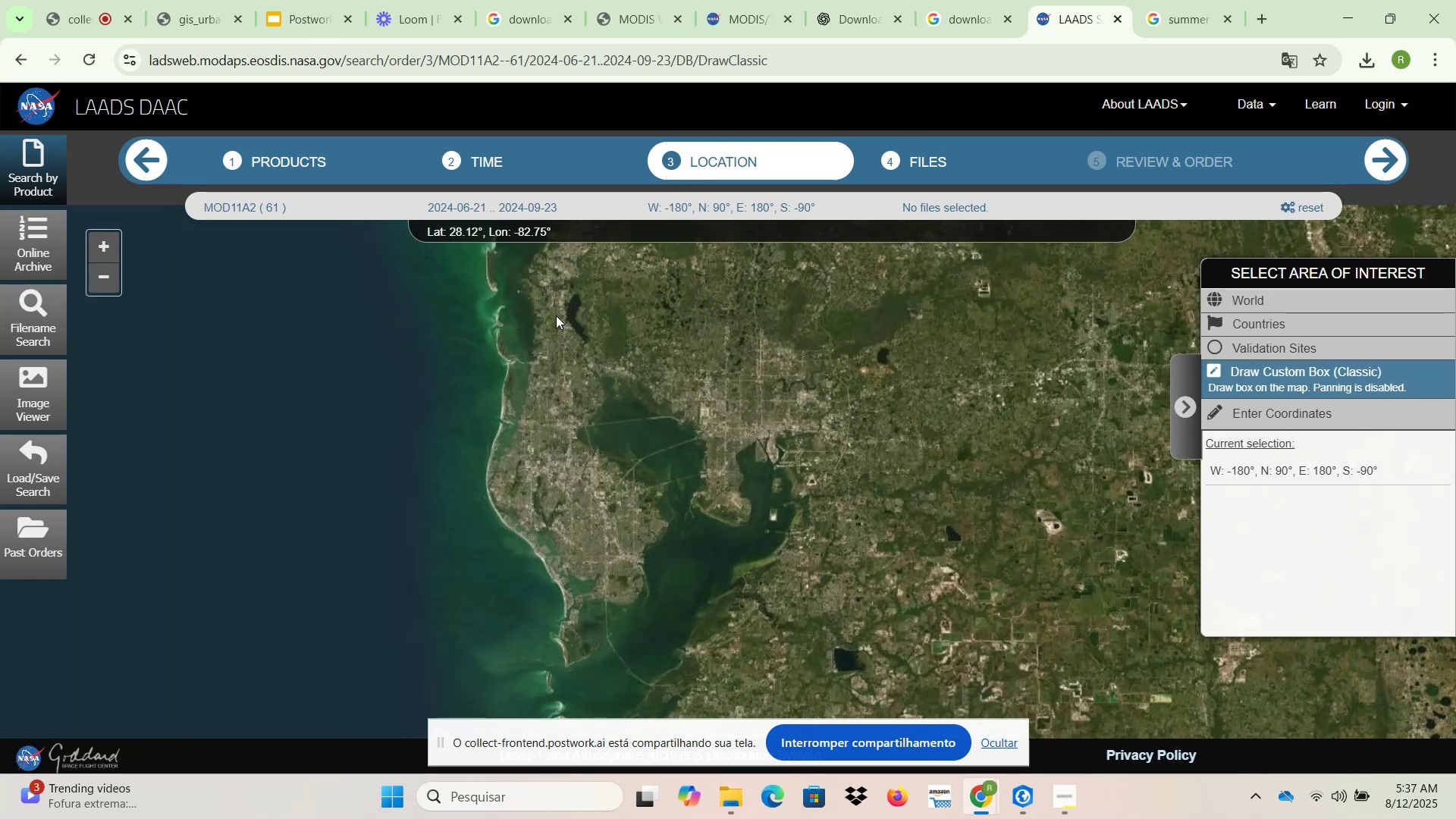 
left_click_drag(start_coordinate=[626, 320], to_coordinate=[777, 439])
 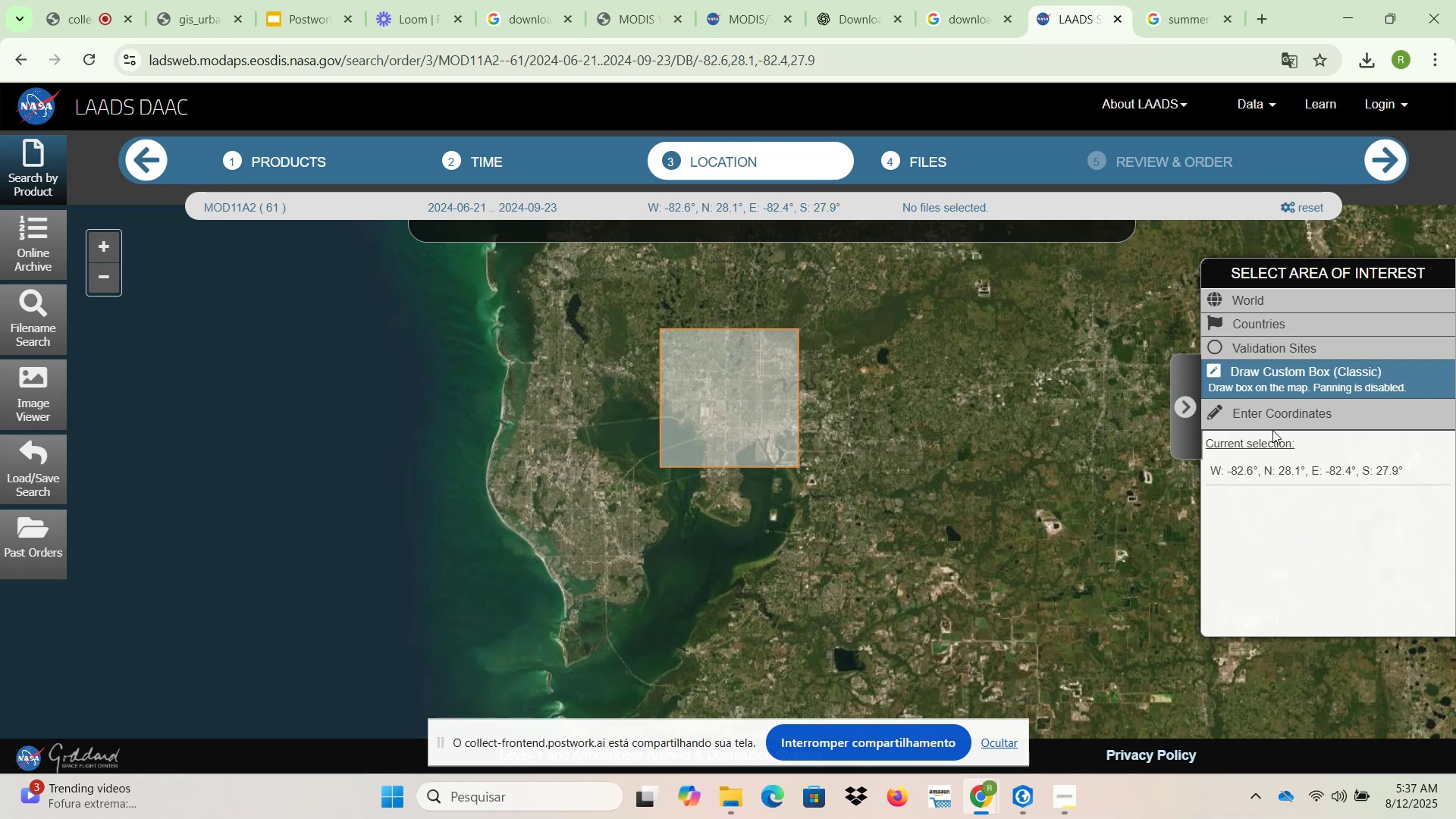 
left_click([1386, 157])
 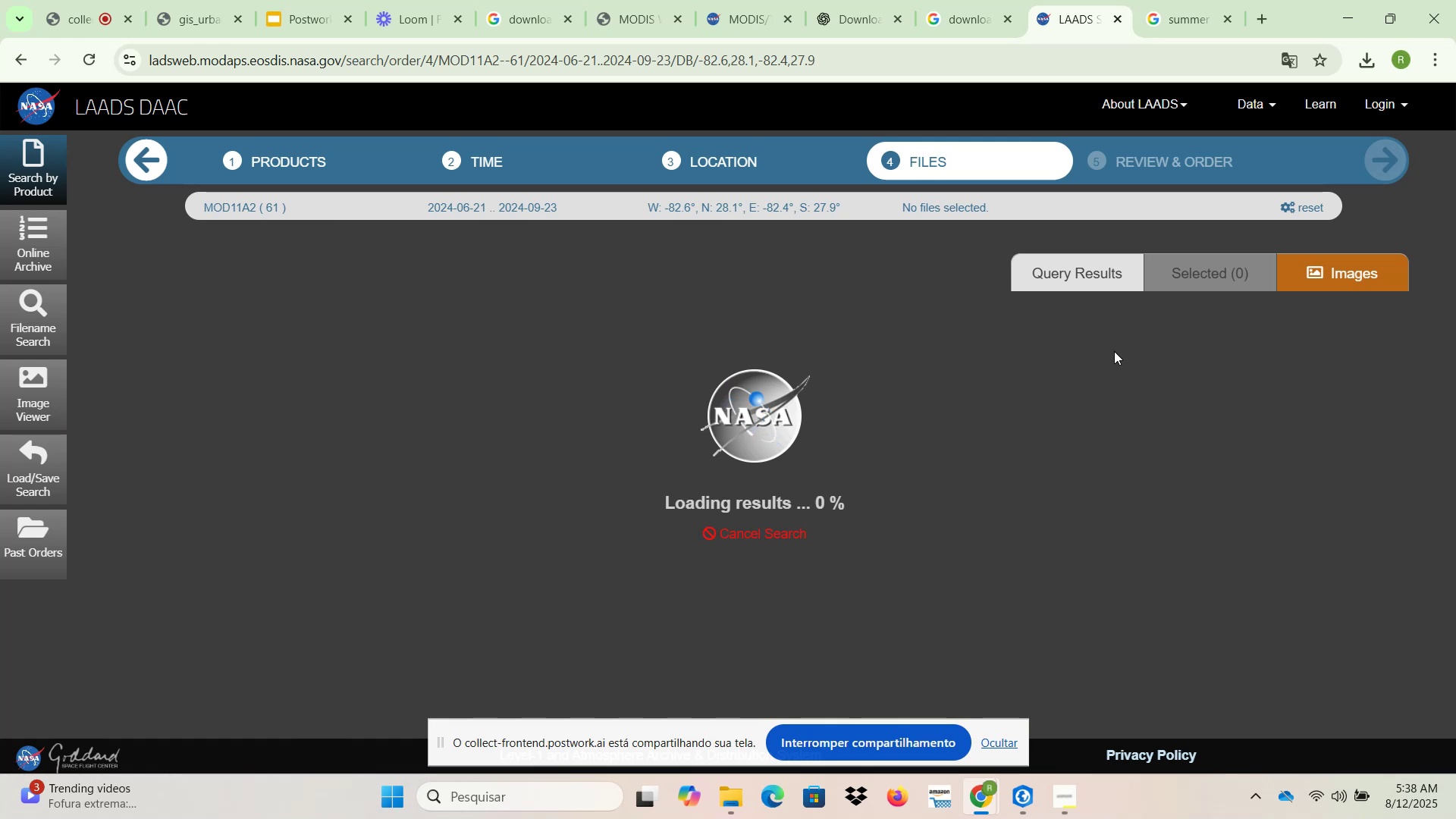 
wait(40.22)
 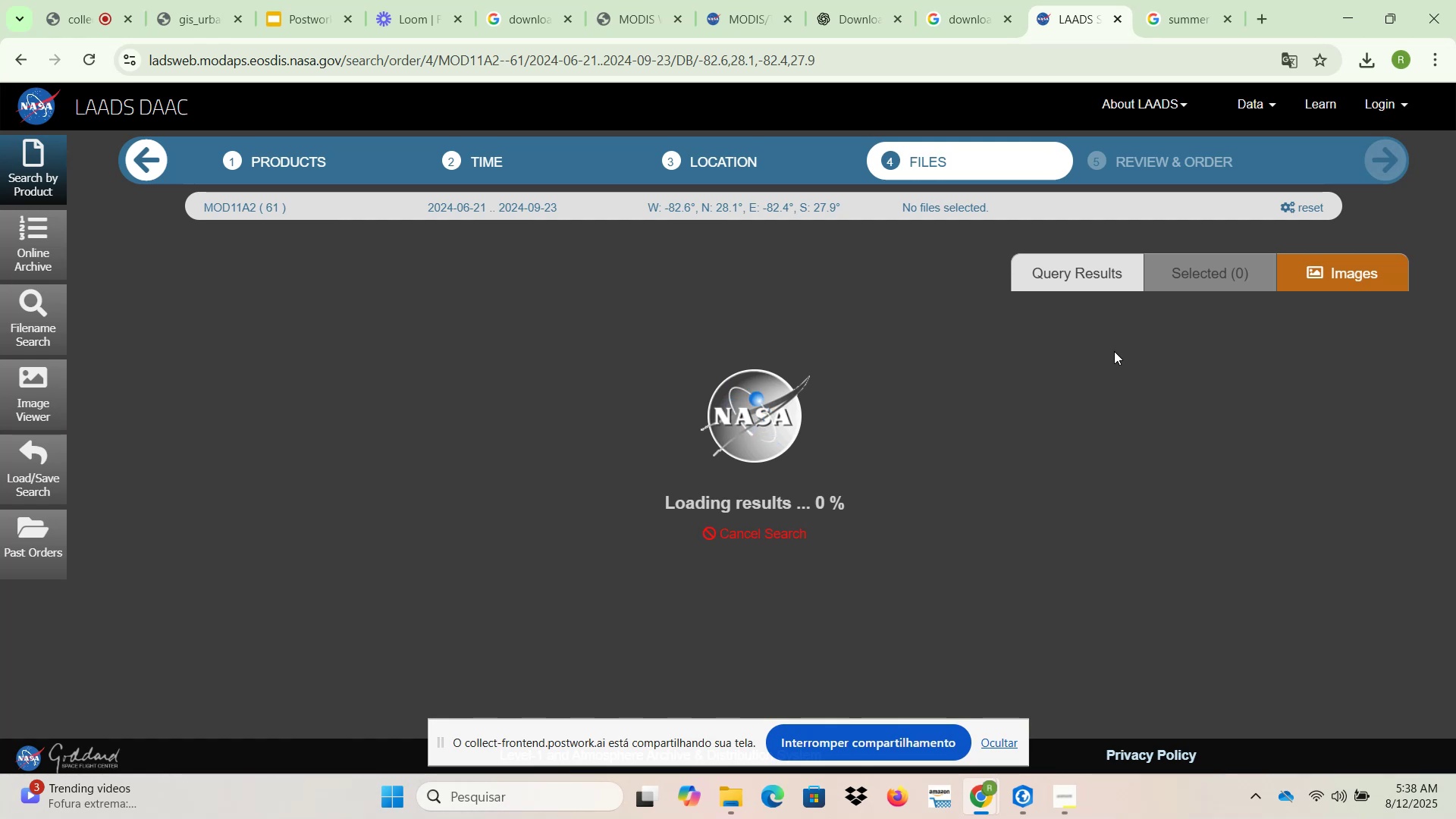 
left_click([203, 0])
 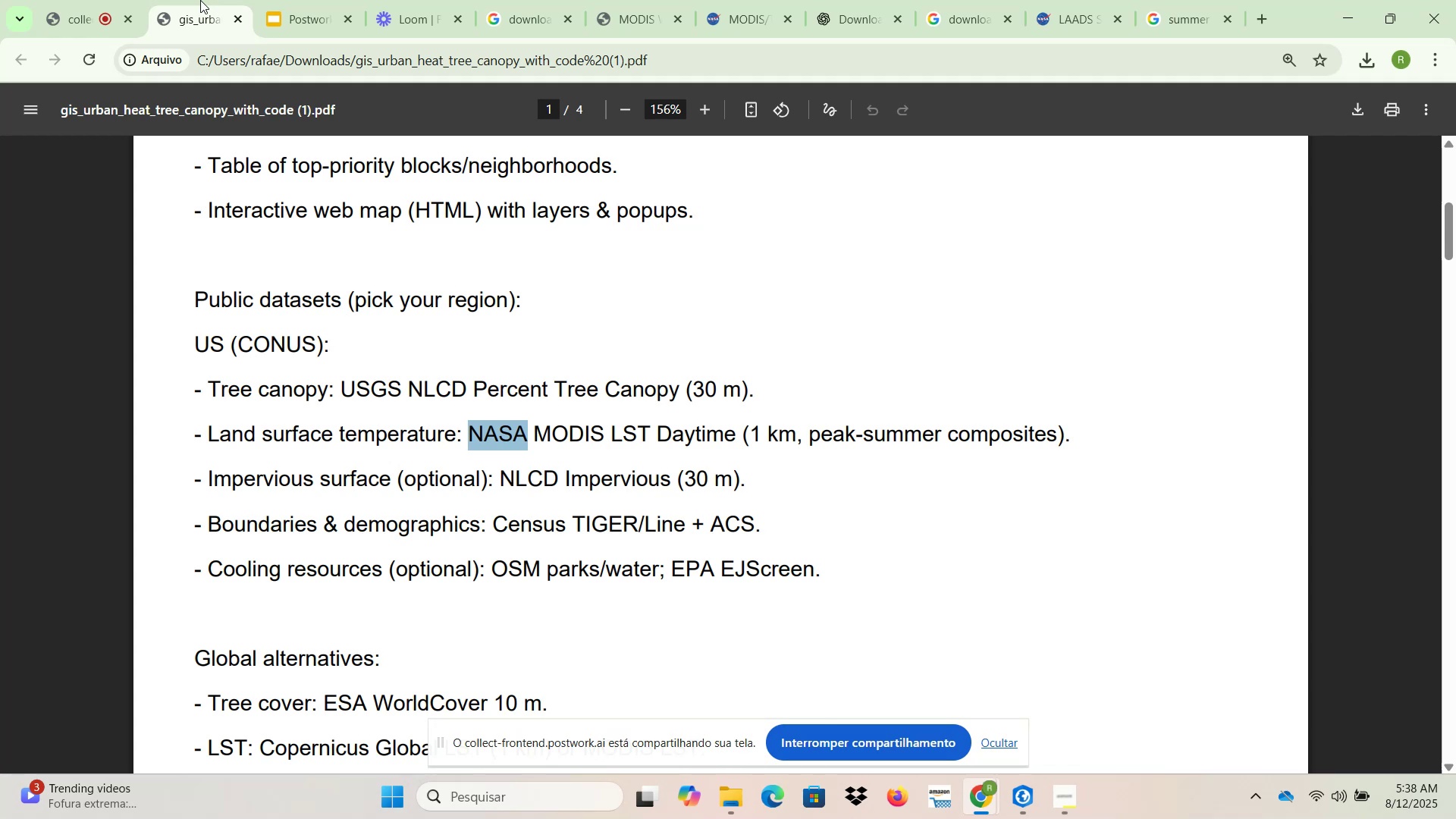 
wait(17.27)
 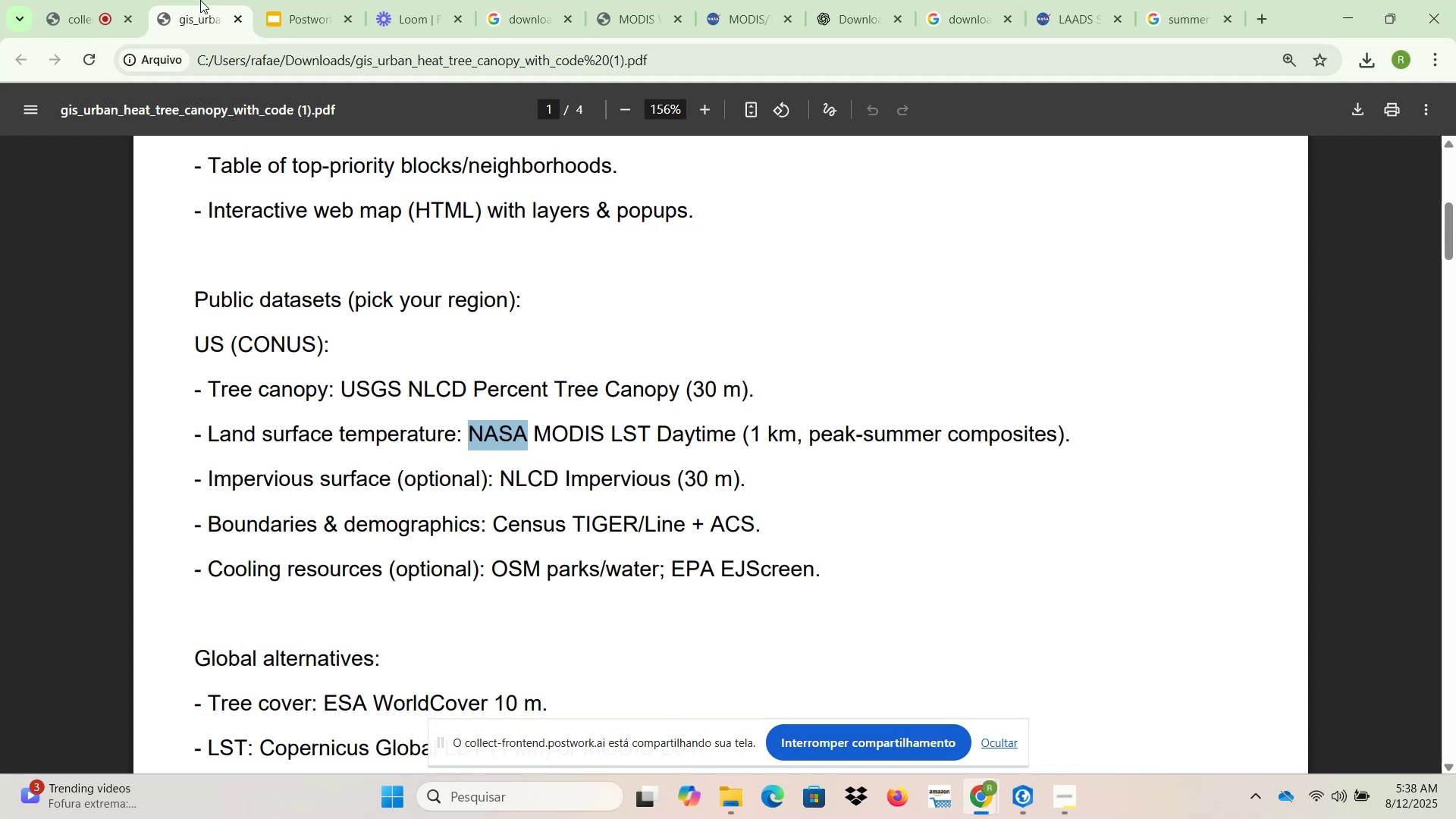 
left_click([1105, 0])
 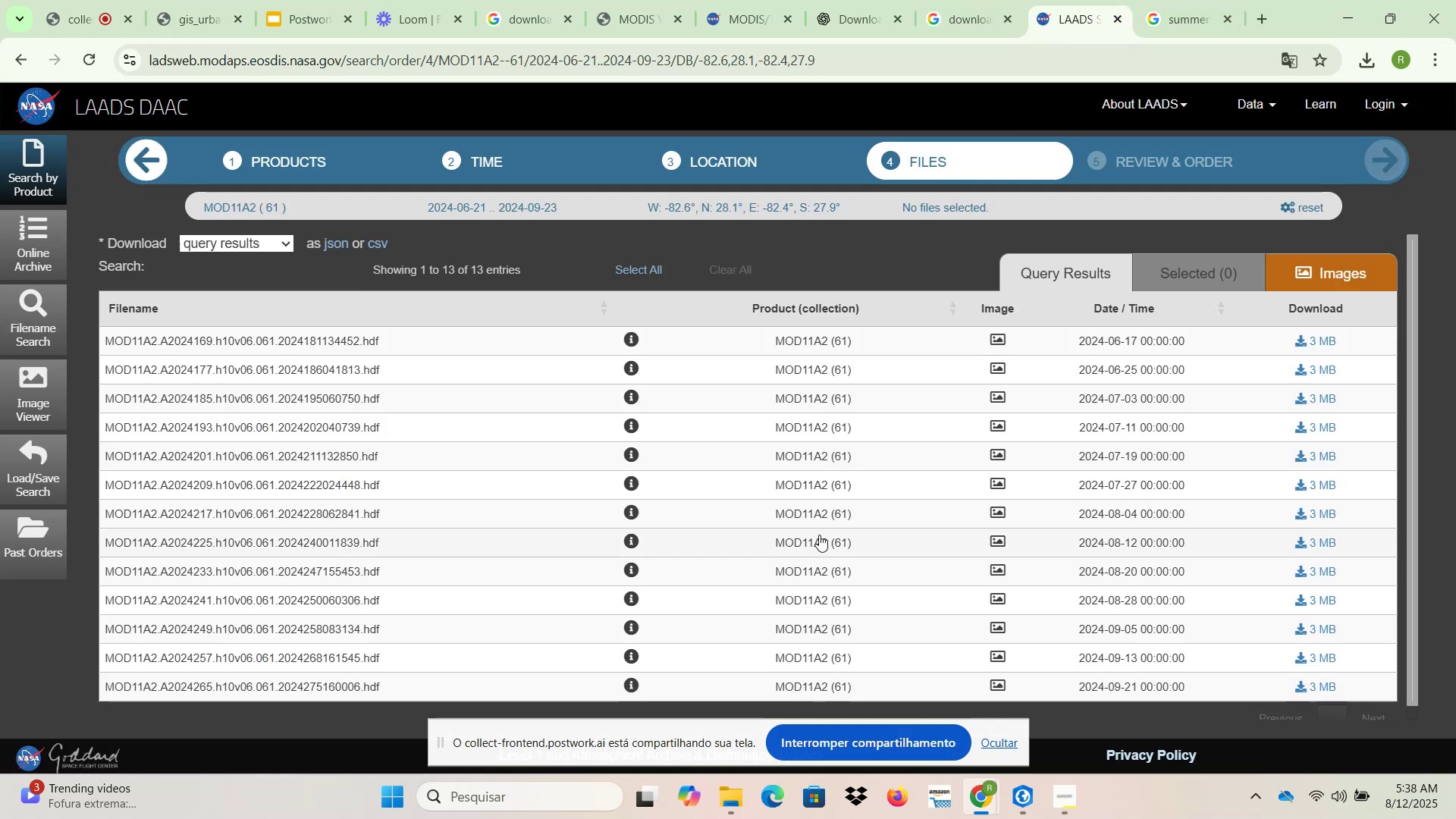 
scroll: coordinate [837, 538], scroll_direction: down, amount: 4.0
 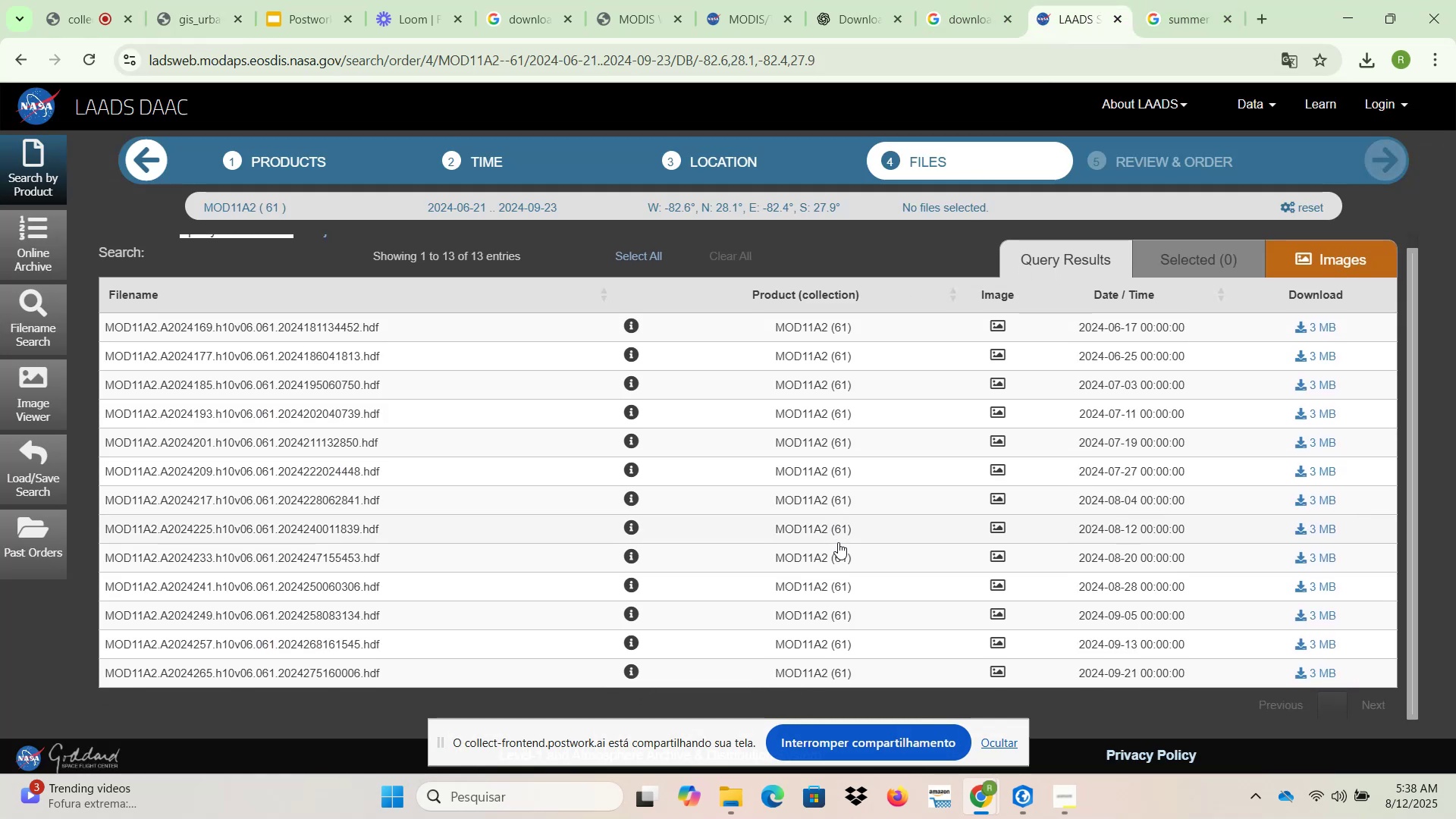 
scroll: coordinate [838, 544], scroll_direction: up, amount: 2.0
 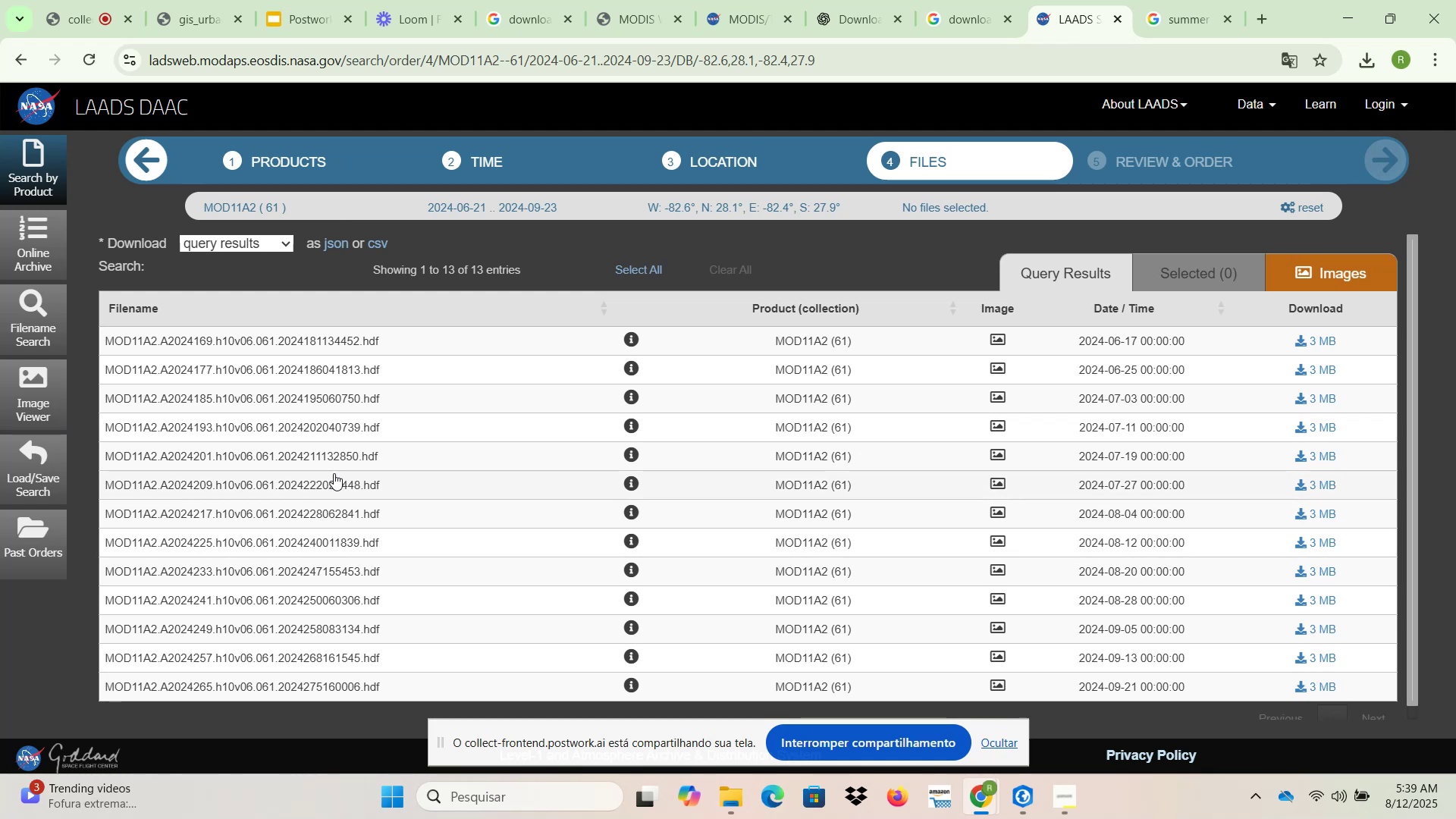 
wait(17.43)
 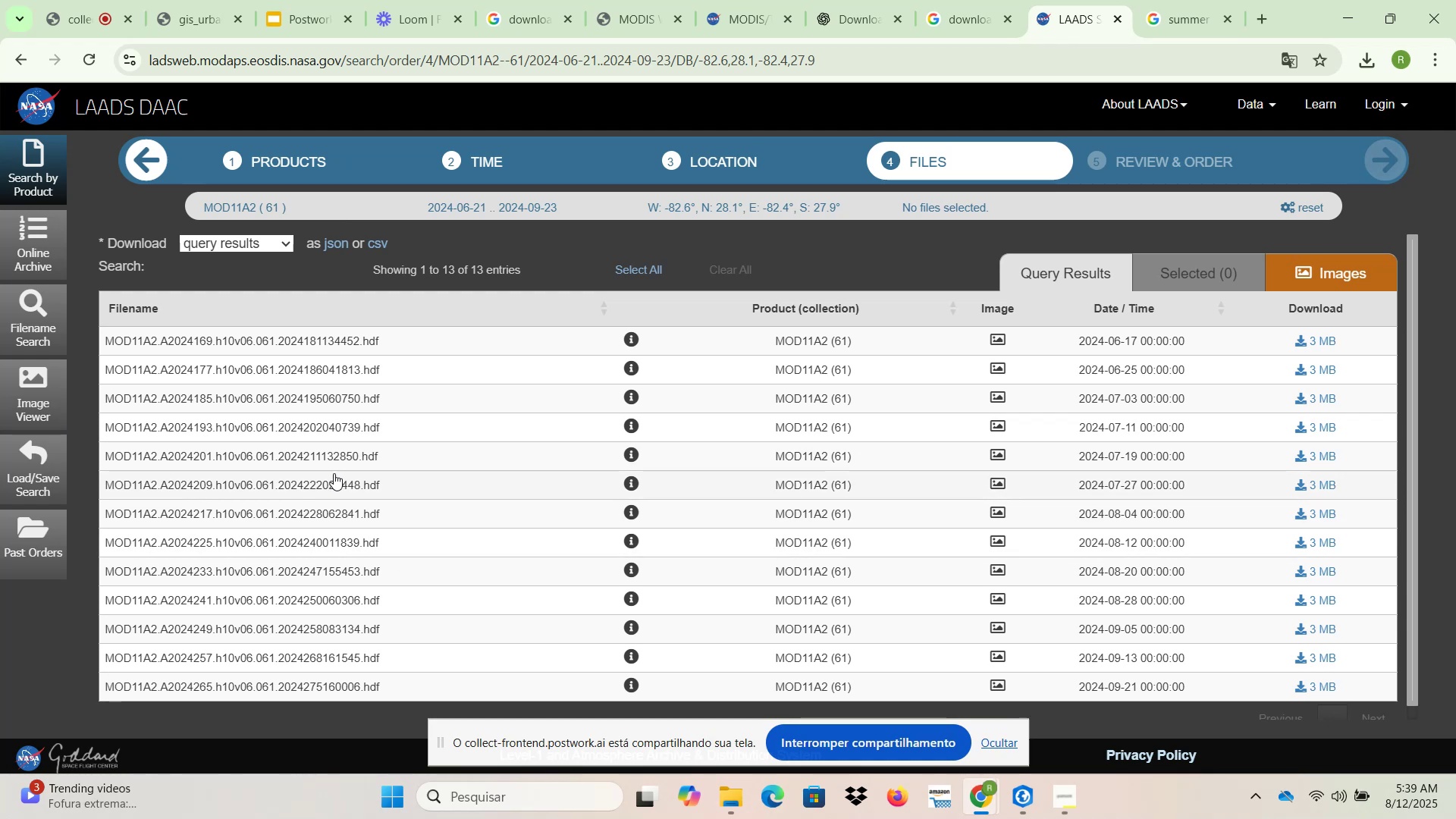 
left_click([221, 0])
 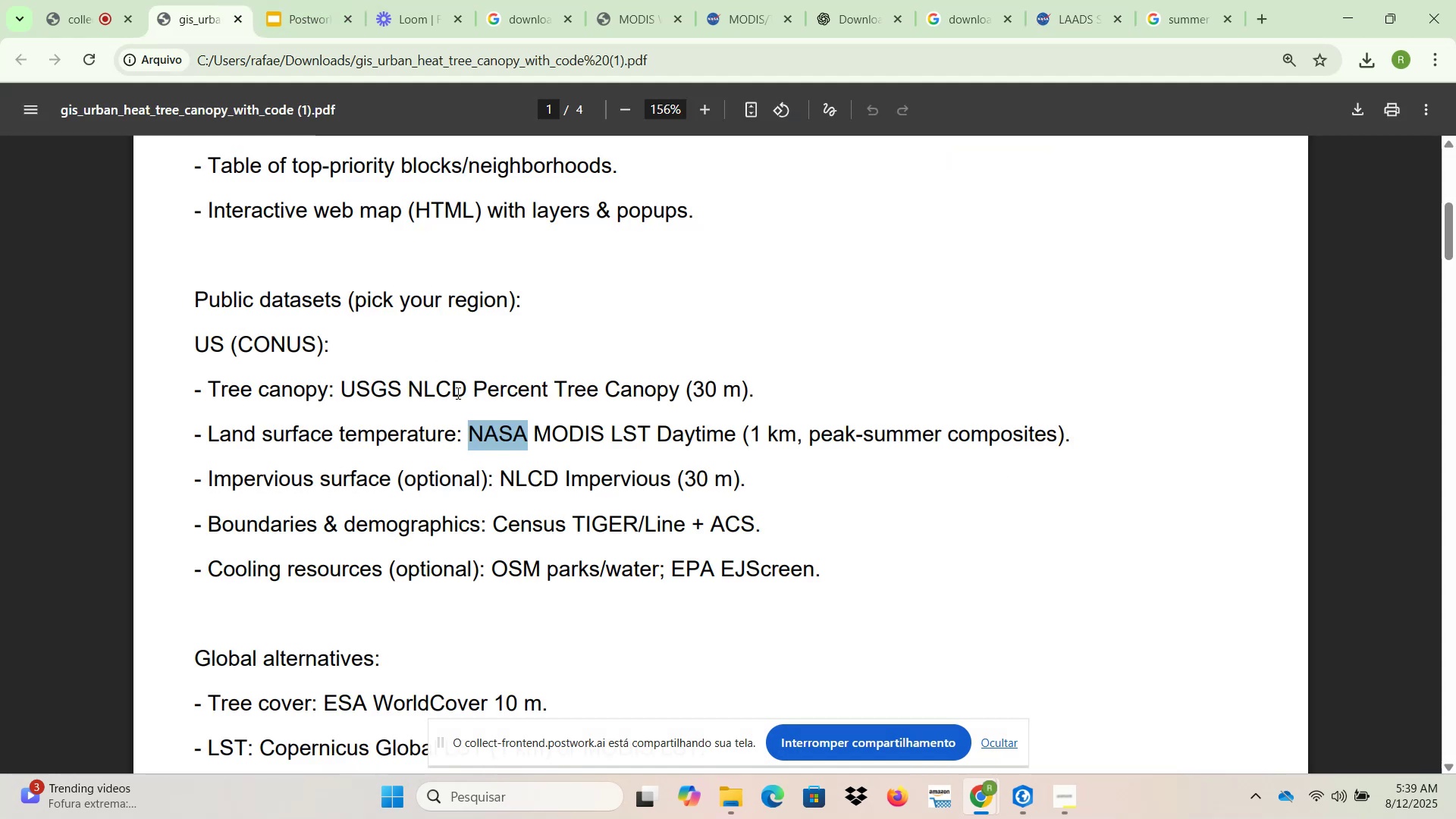 
scroll: coordinate [530, 488], scroll_direction: up, amount: 2.0
 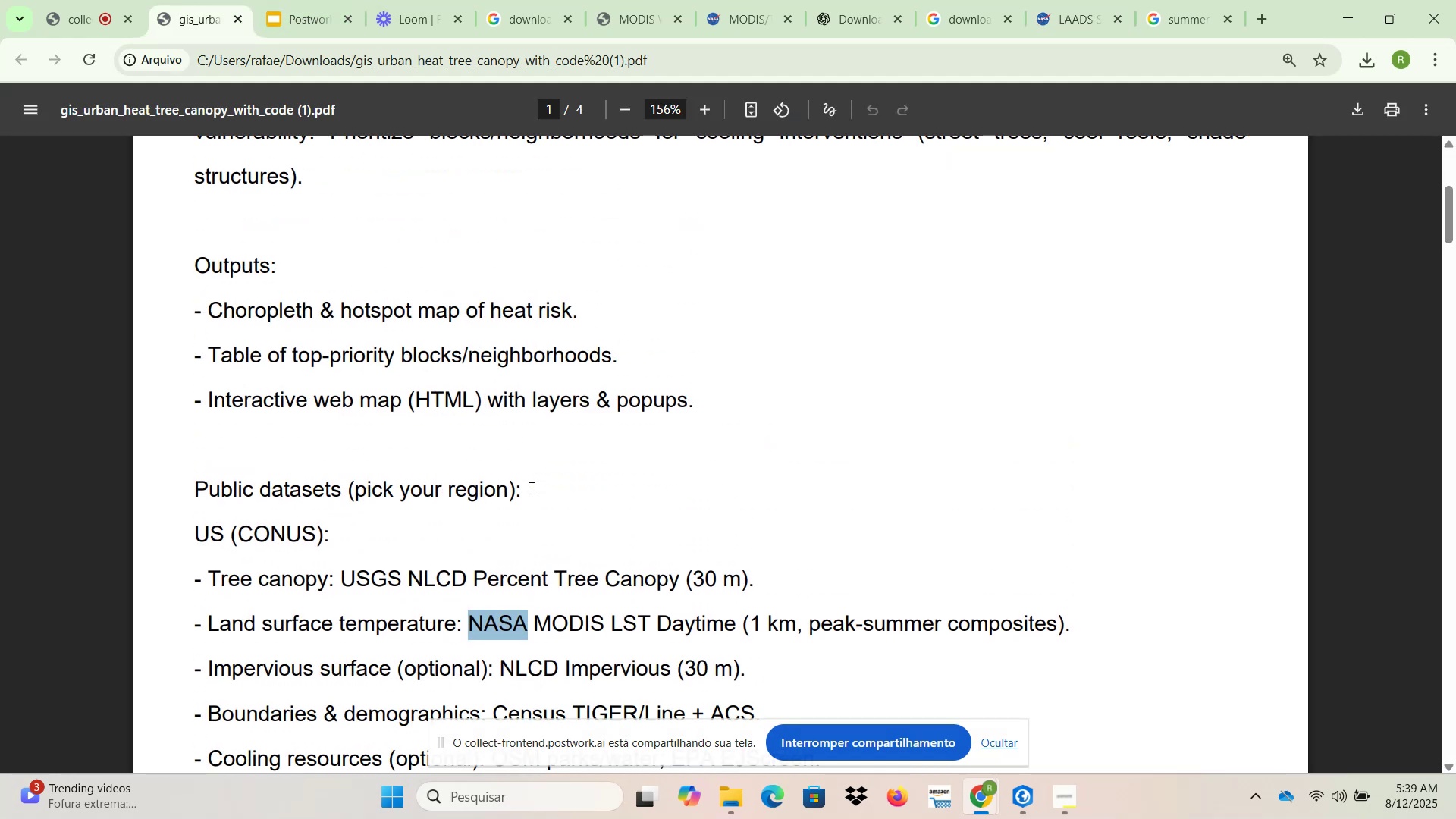 
scroll: coordinate [532, 490], scroll_direction: down, amount: 1.0
 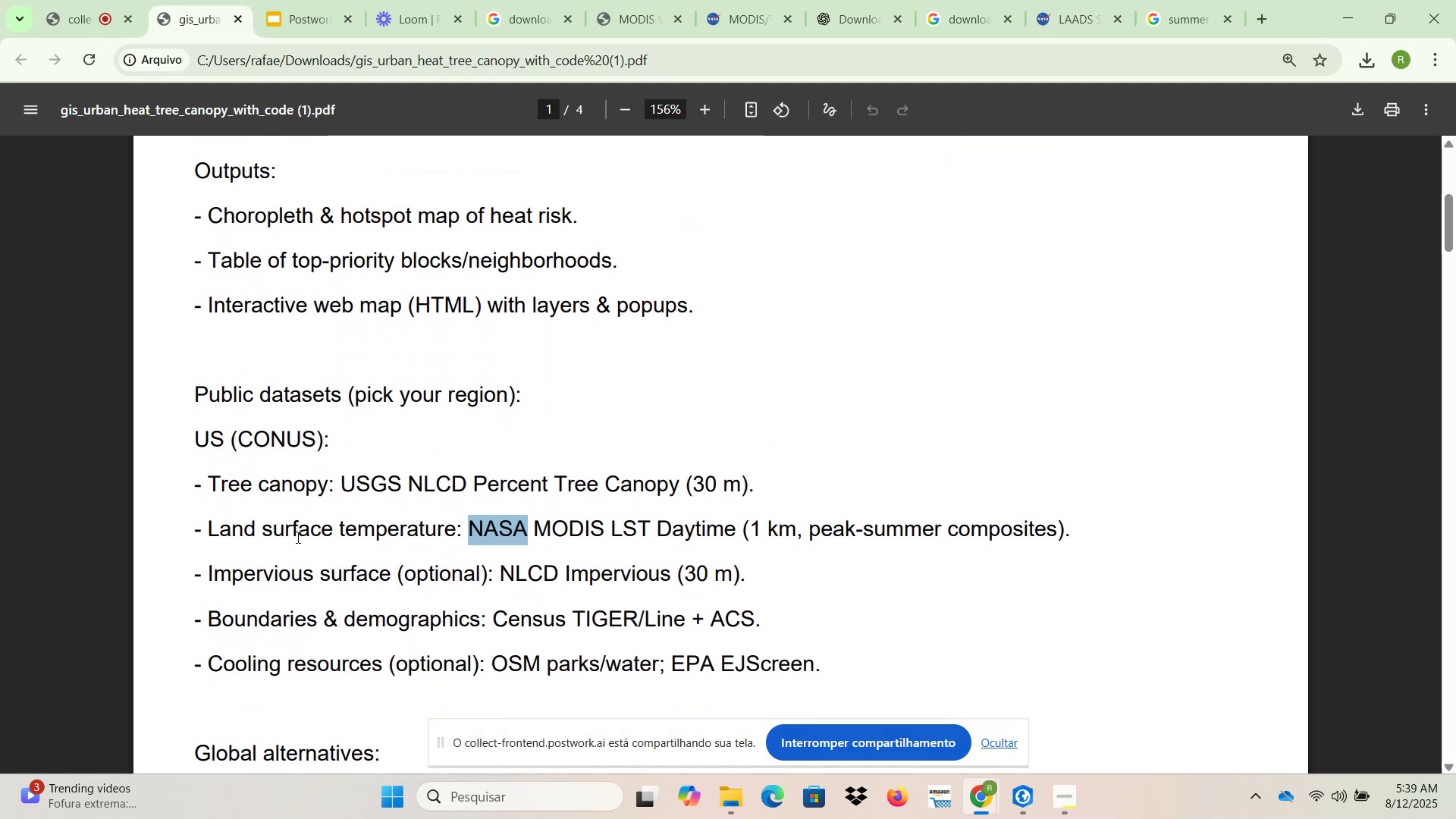 
left_click([541, 528])
 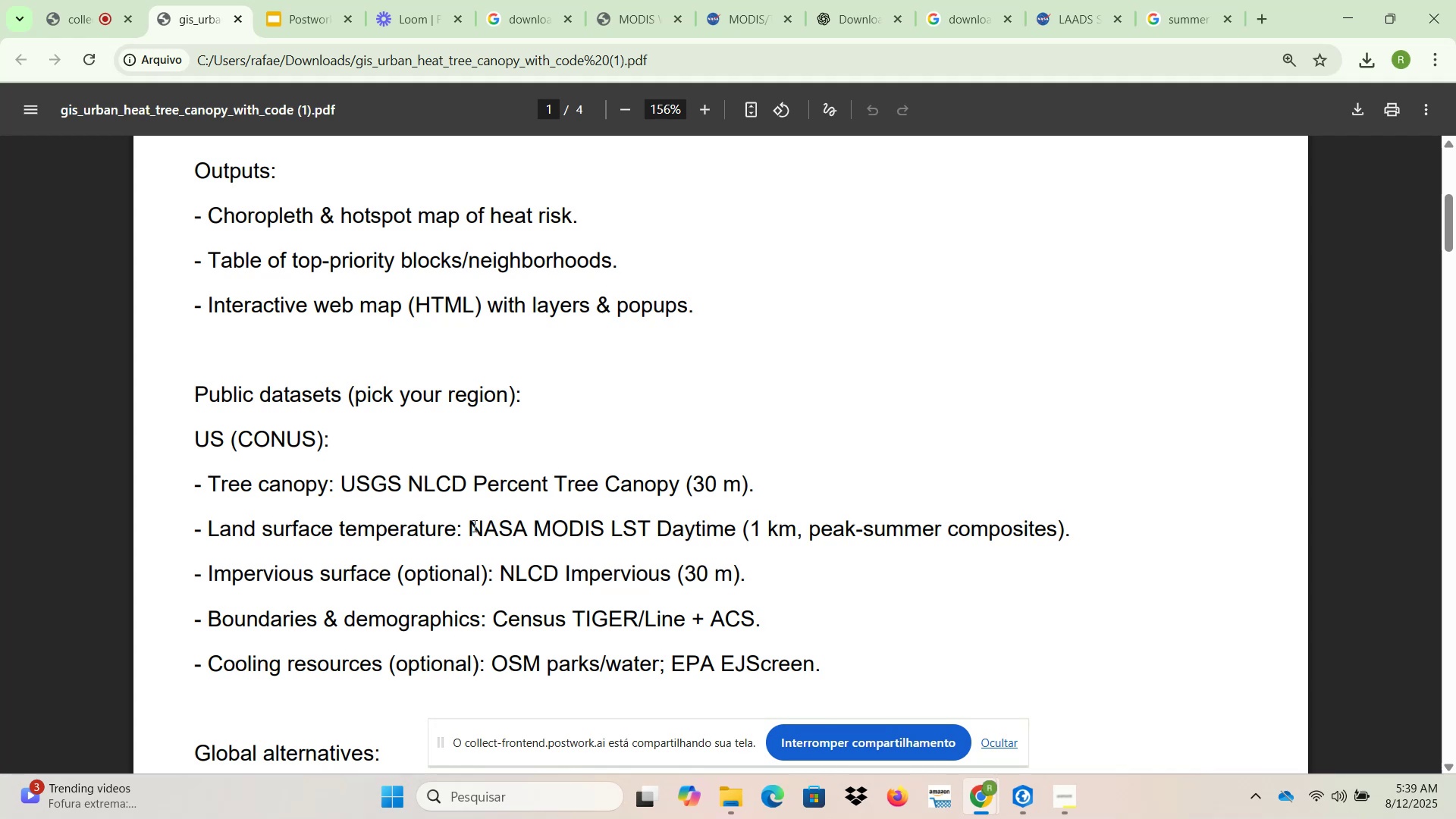 
left_click_drag(start_coordinate=[467, 526], to_coordinate=[521, 526])
 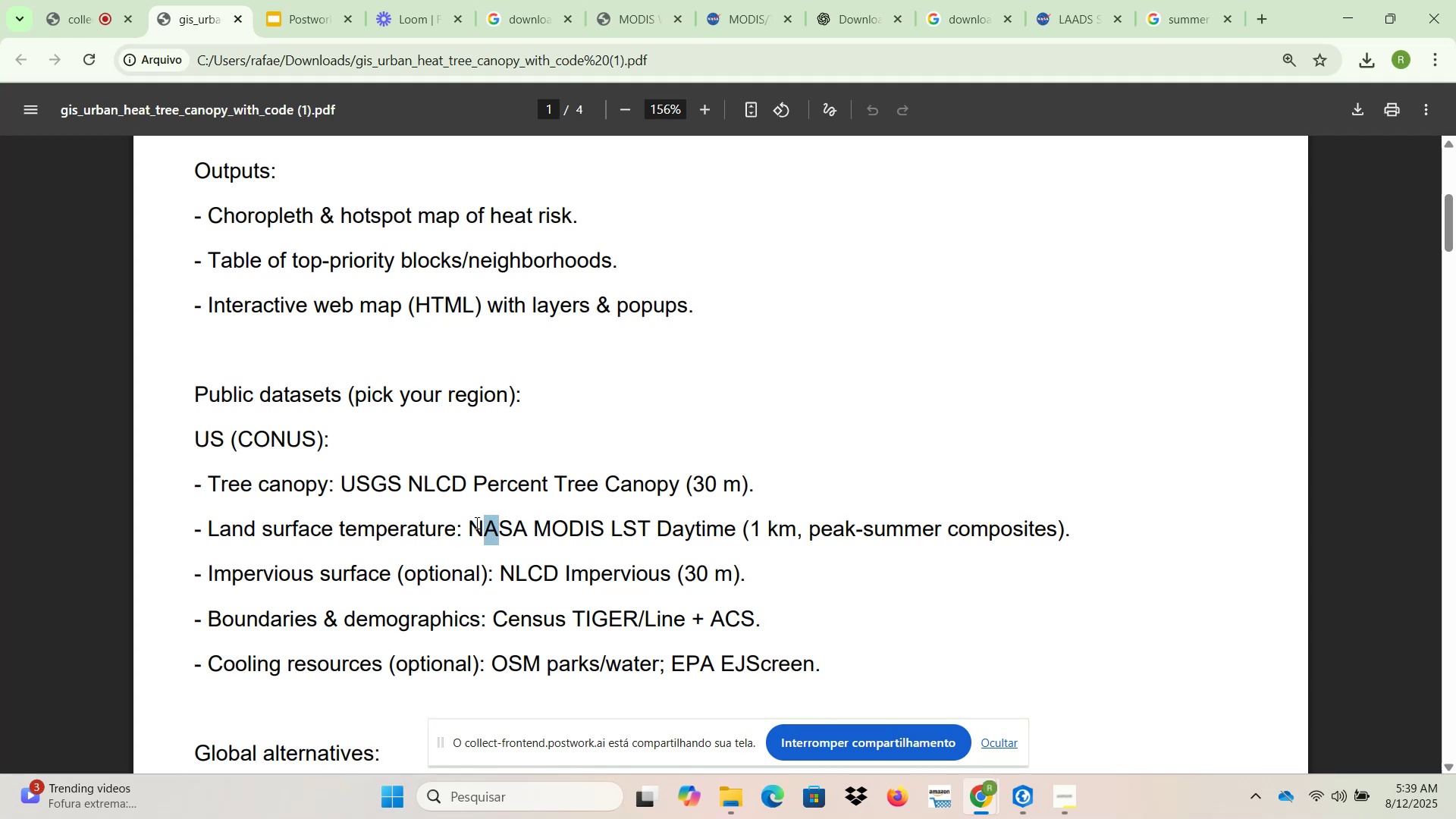 
left_click_drag(start_coordinate=[473, 522], to_coordinate=[1065, 521])
 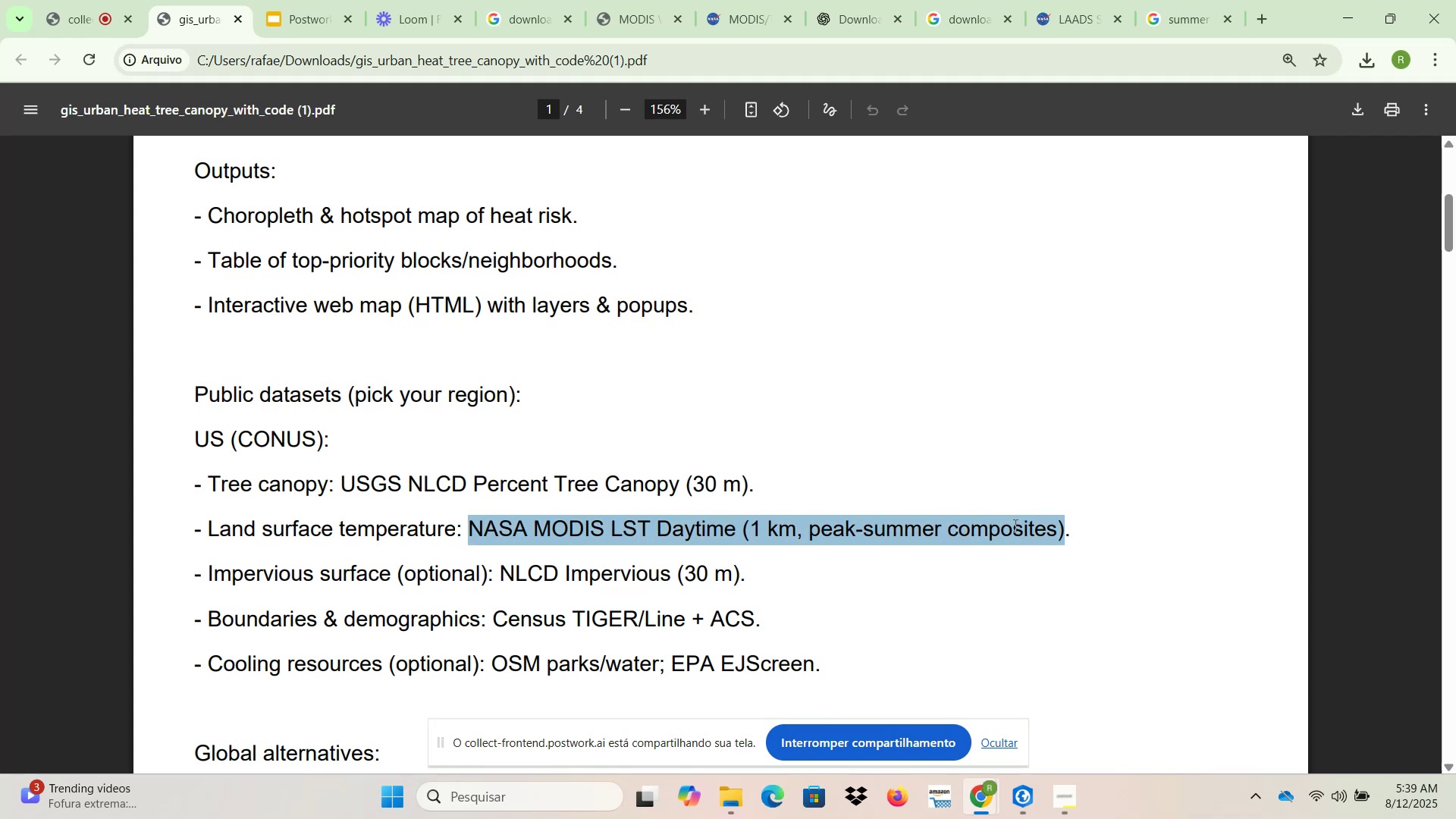 
key(Control+C)
 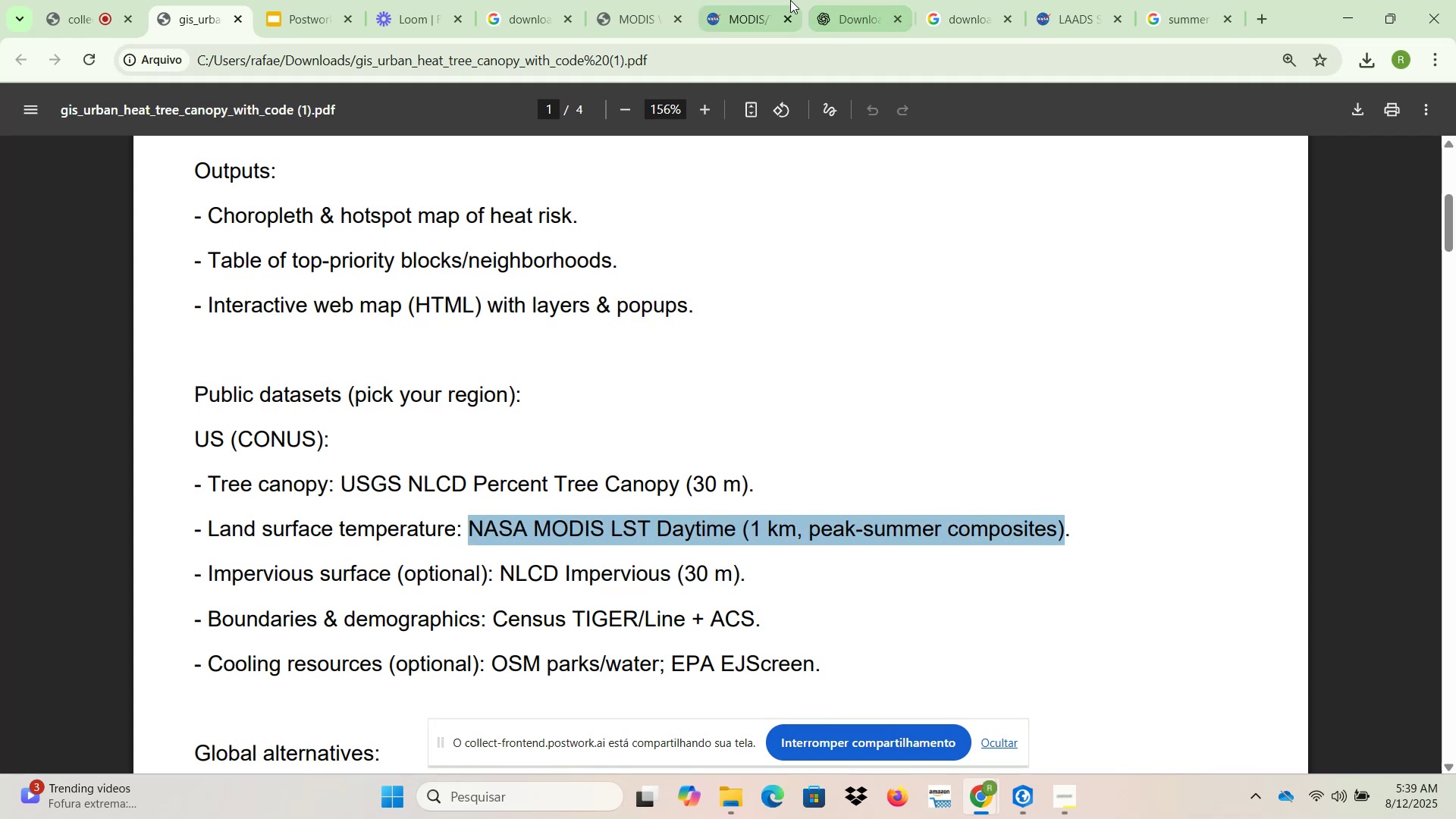 
left_click([827, 0])
 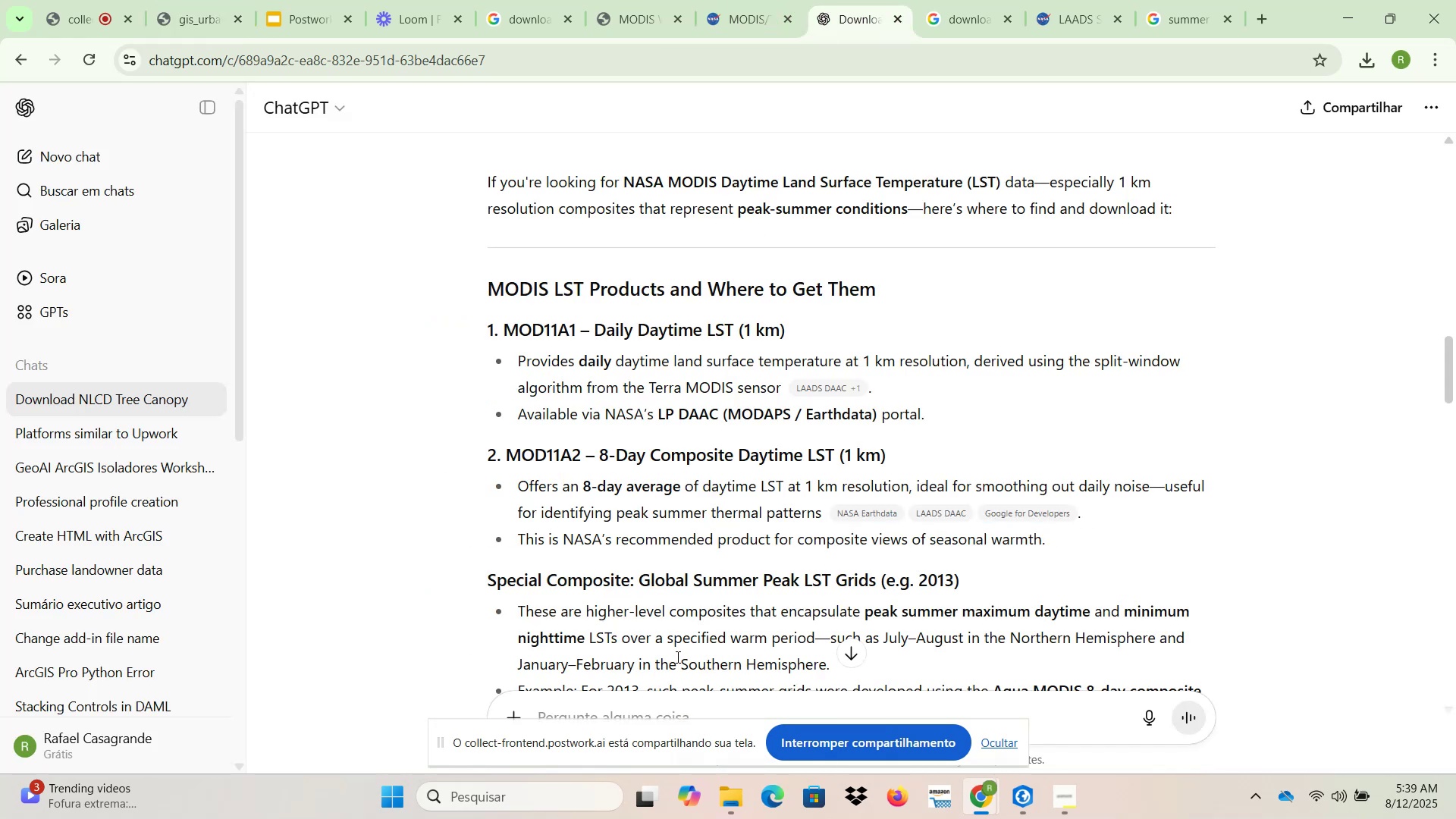 
scroll: coordinate [679, 667], scroll_direction: down, amount: 4.0
 